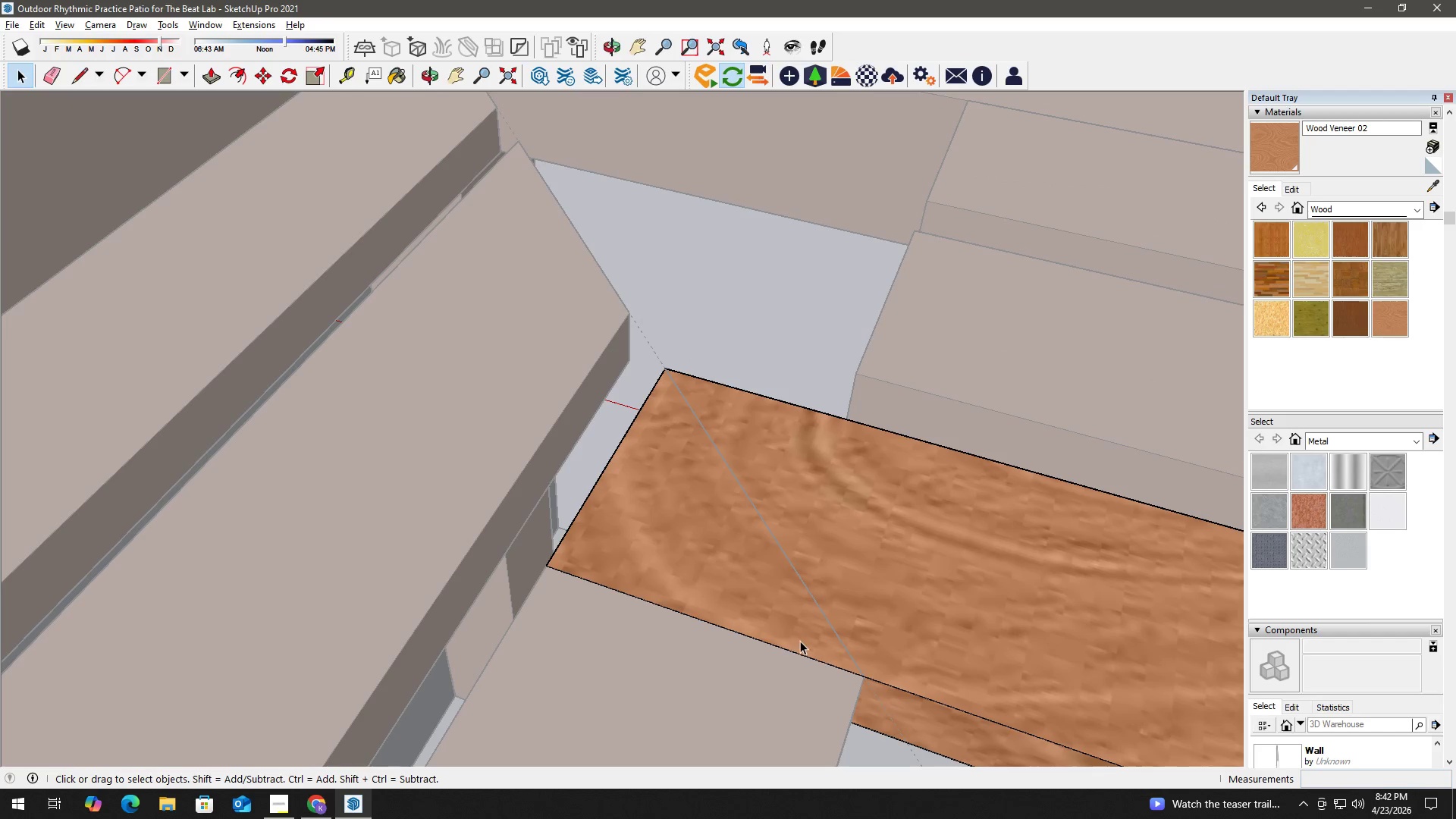 
key(L)
 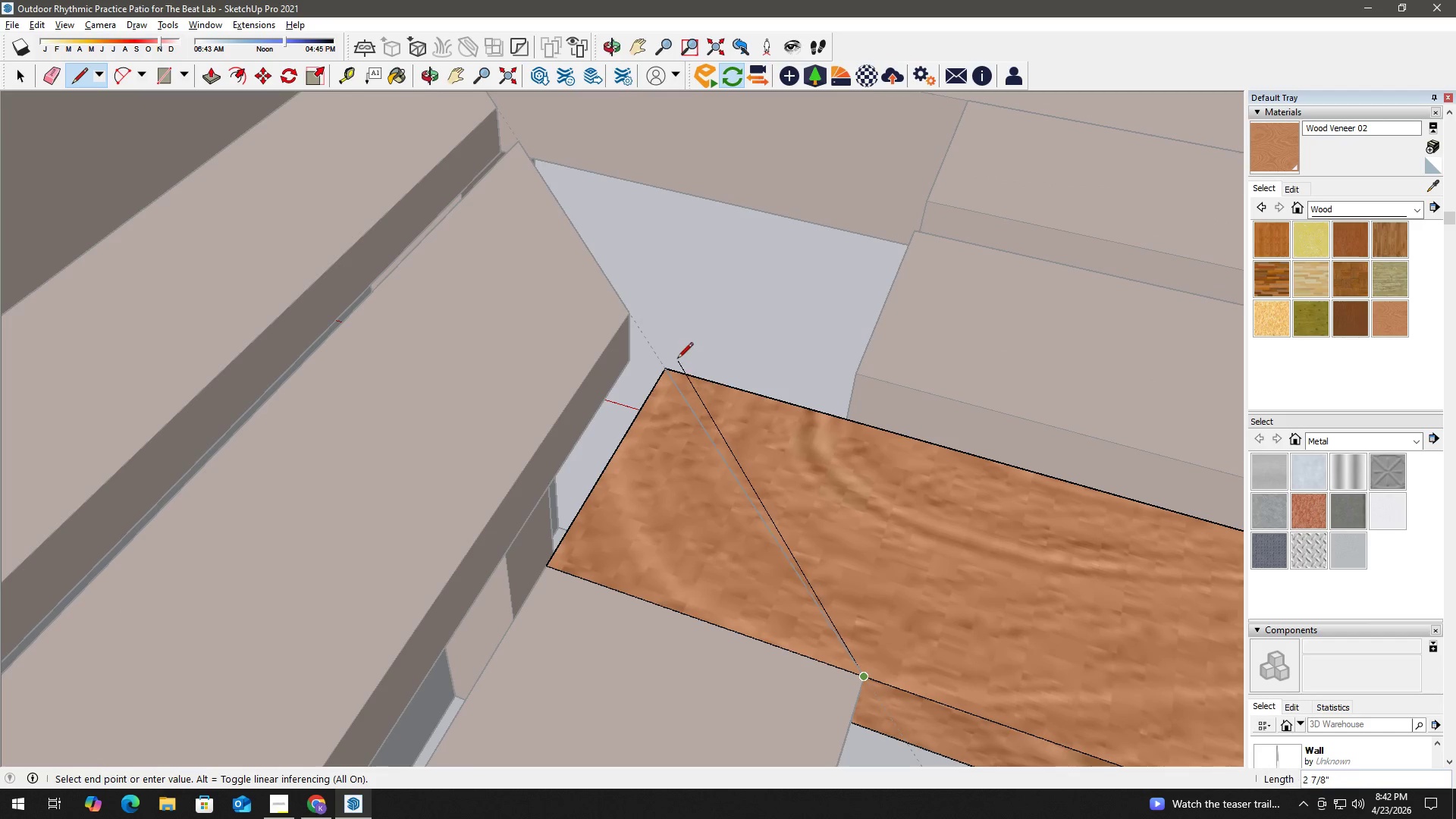 
left_click([665, 370])
 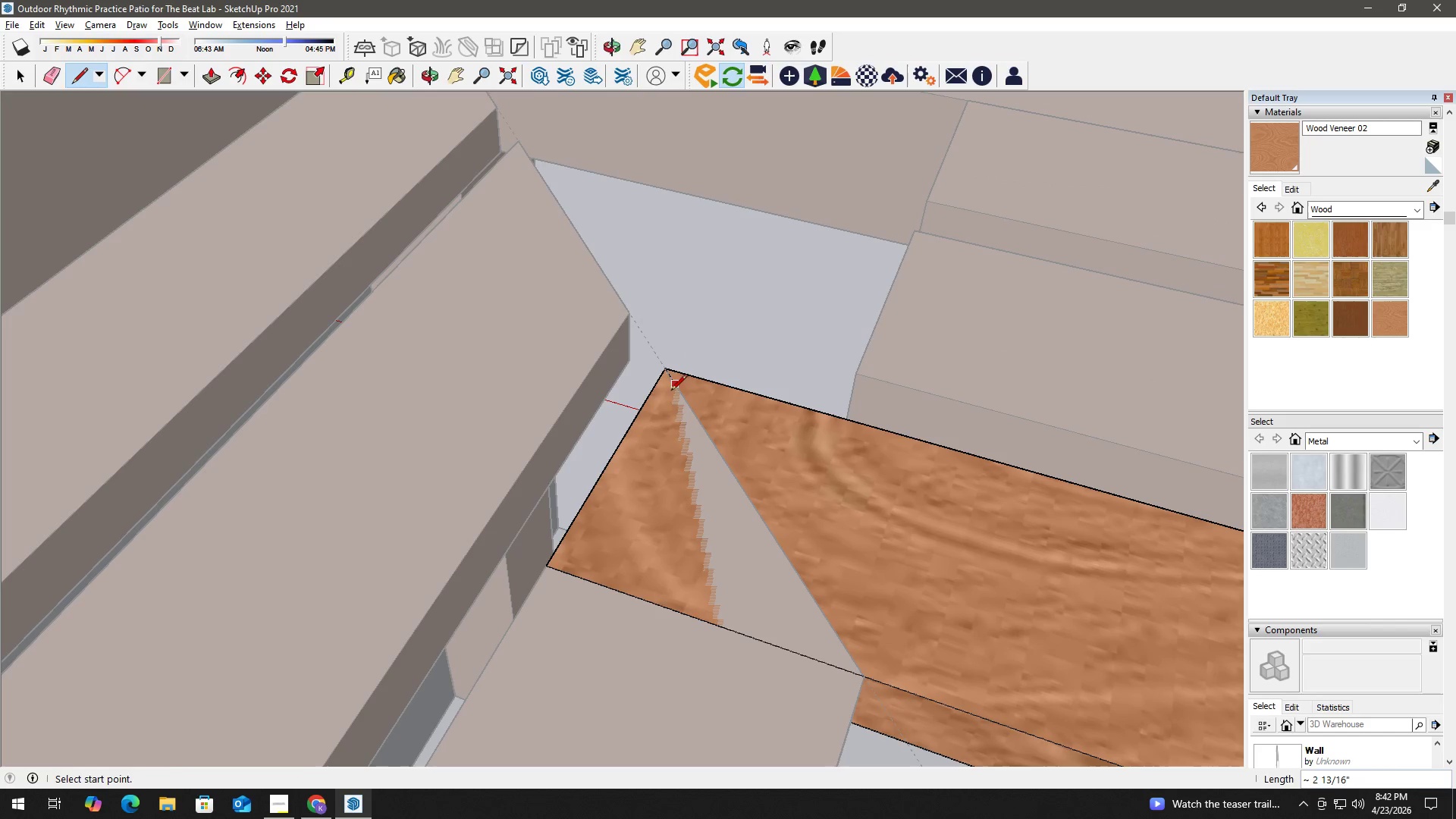 
key(Space)
 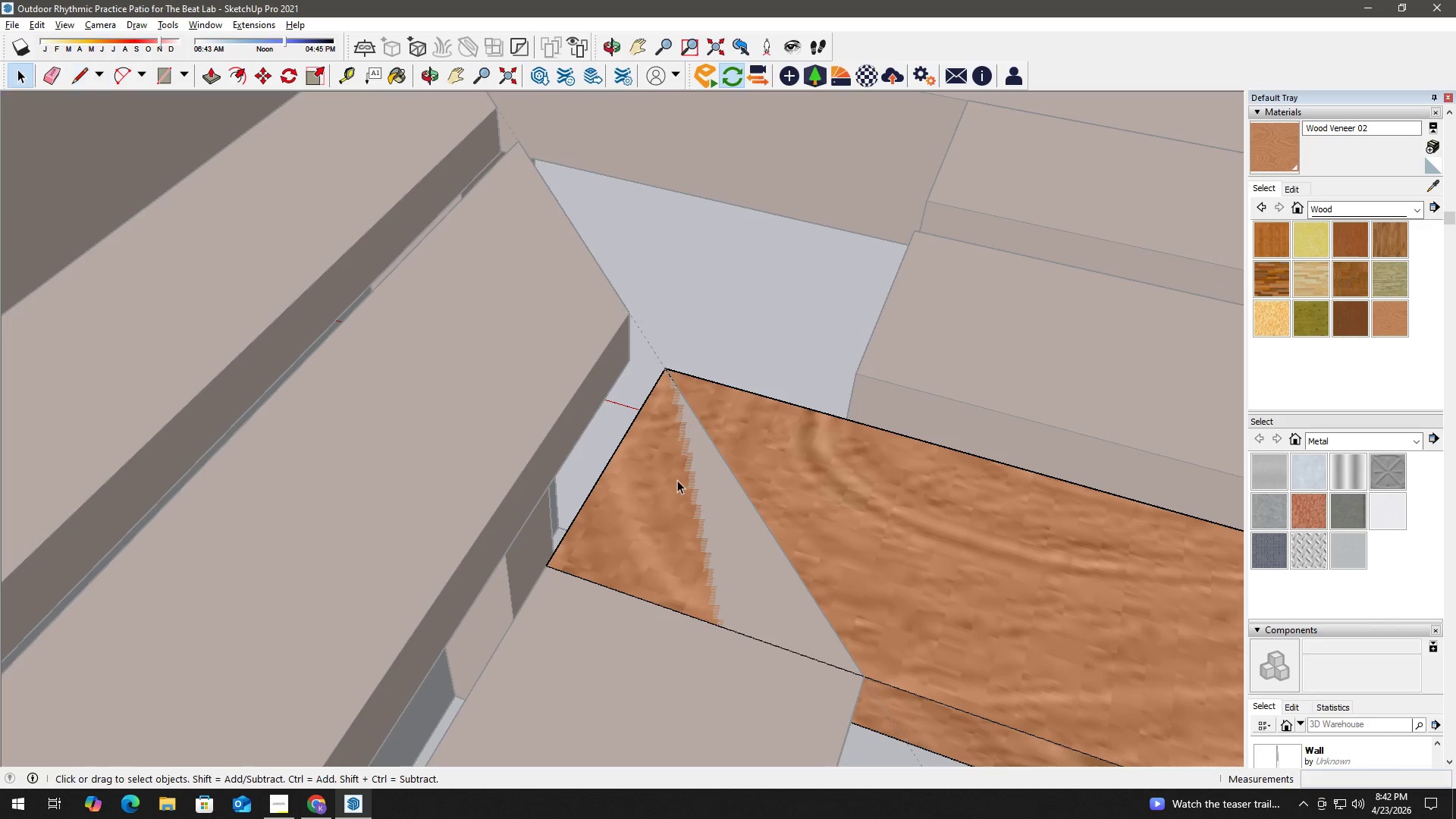 
double_click([676, 480])
 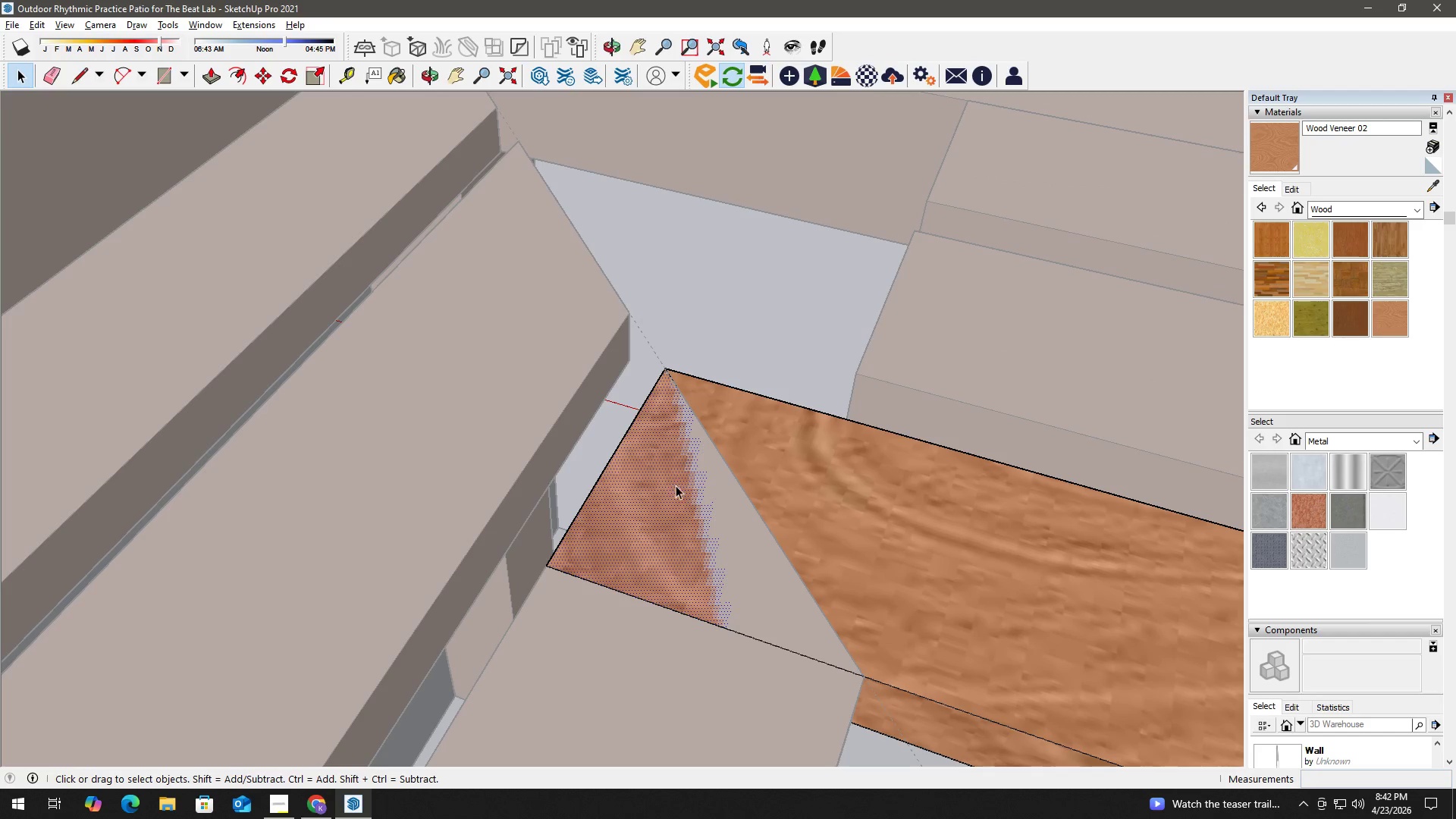 
key(P)
 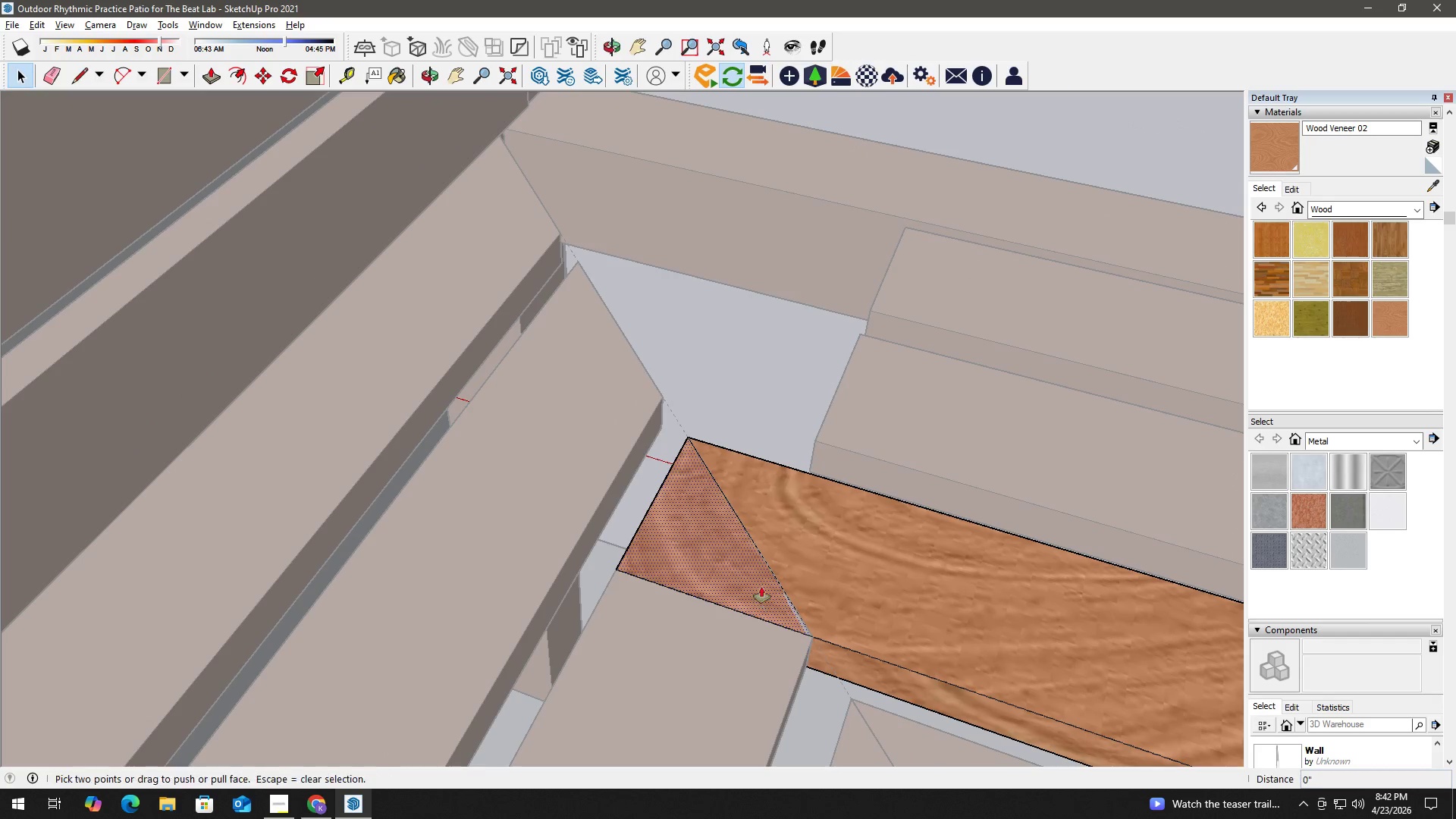 
left_click_drag(start_coordinate=[761, 584], to_coordinate=[774, 678])
 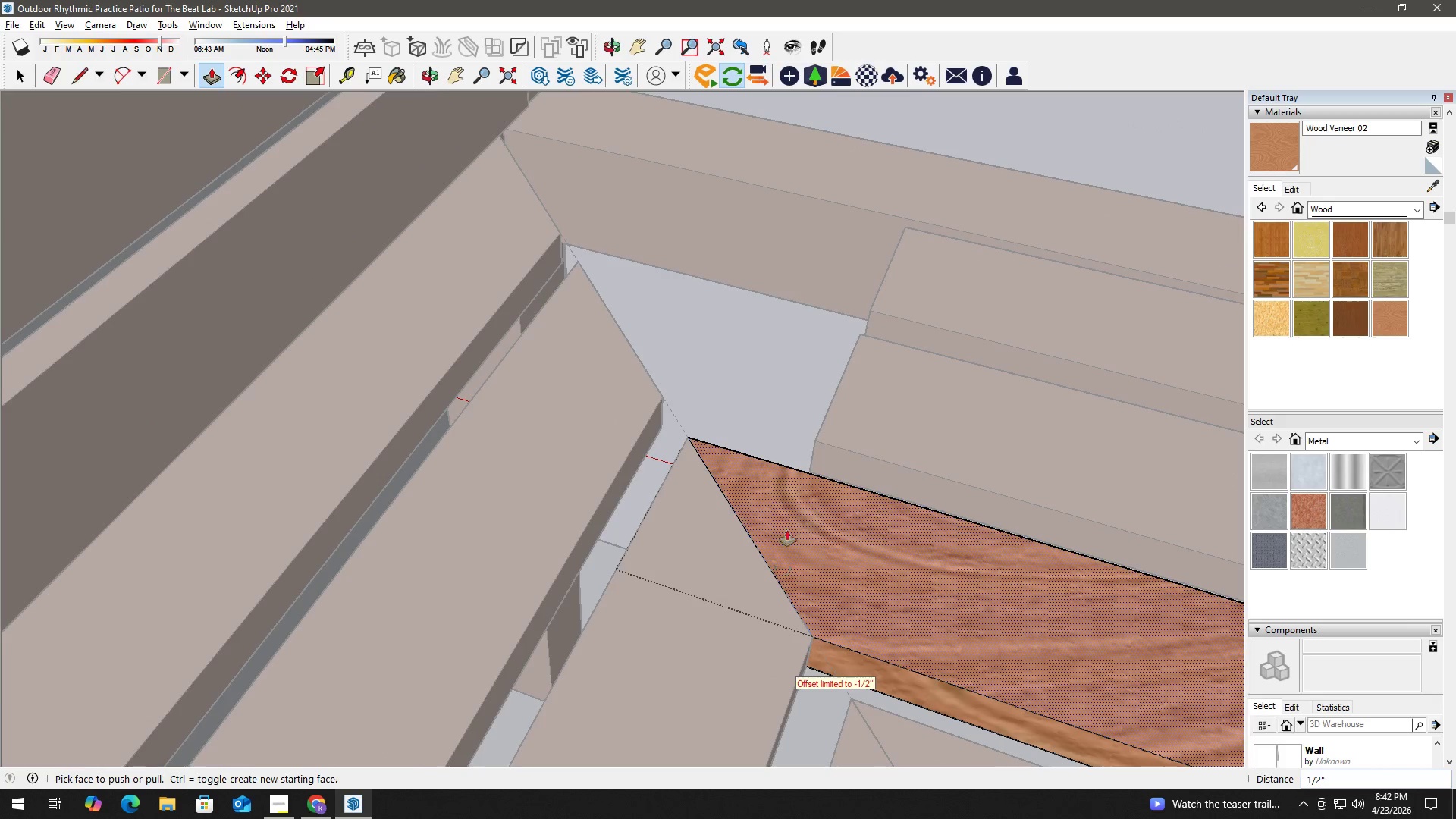 
scroll: coordinate [734, 586], scroll_direction: down, amount: 5.0
 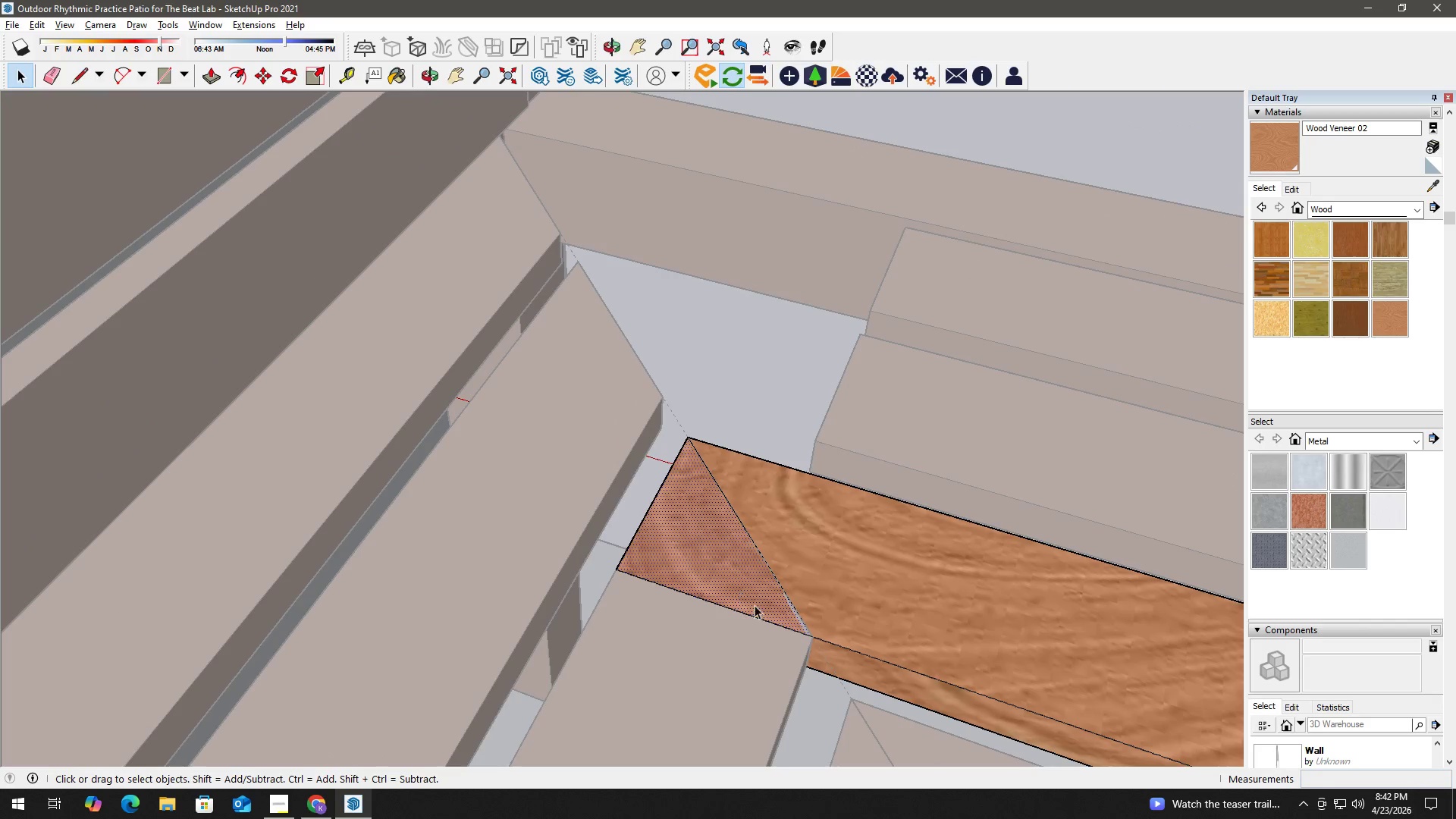 
key(Space)
 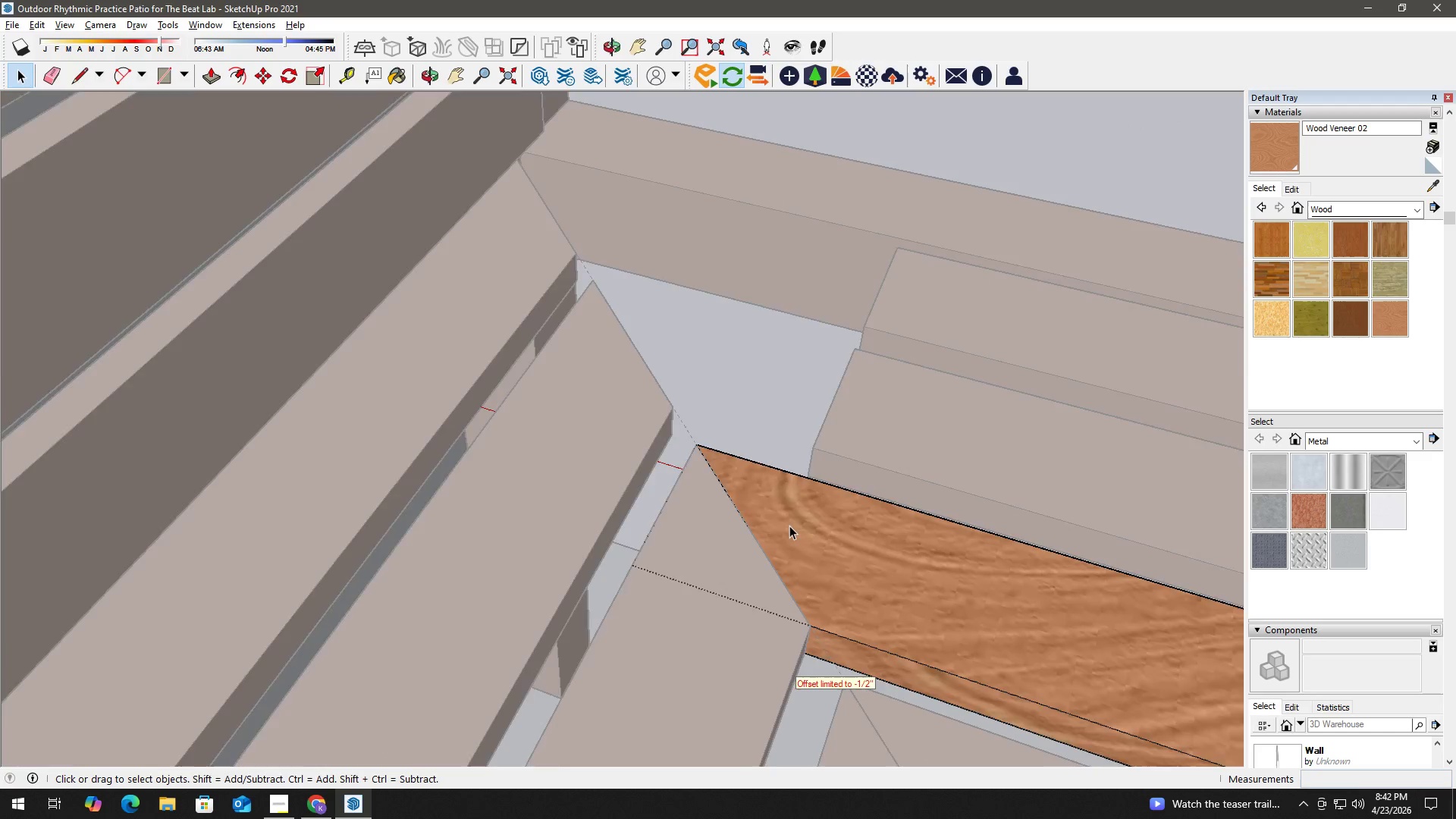 
scroll: coordinate [789, 526], scroll_direction: down, amount: 4.0
 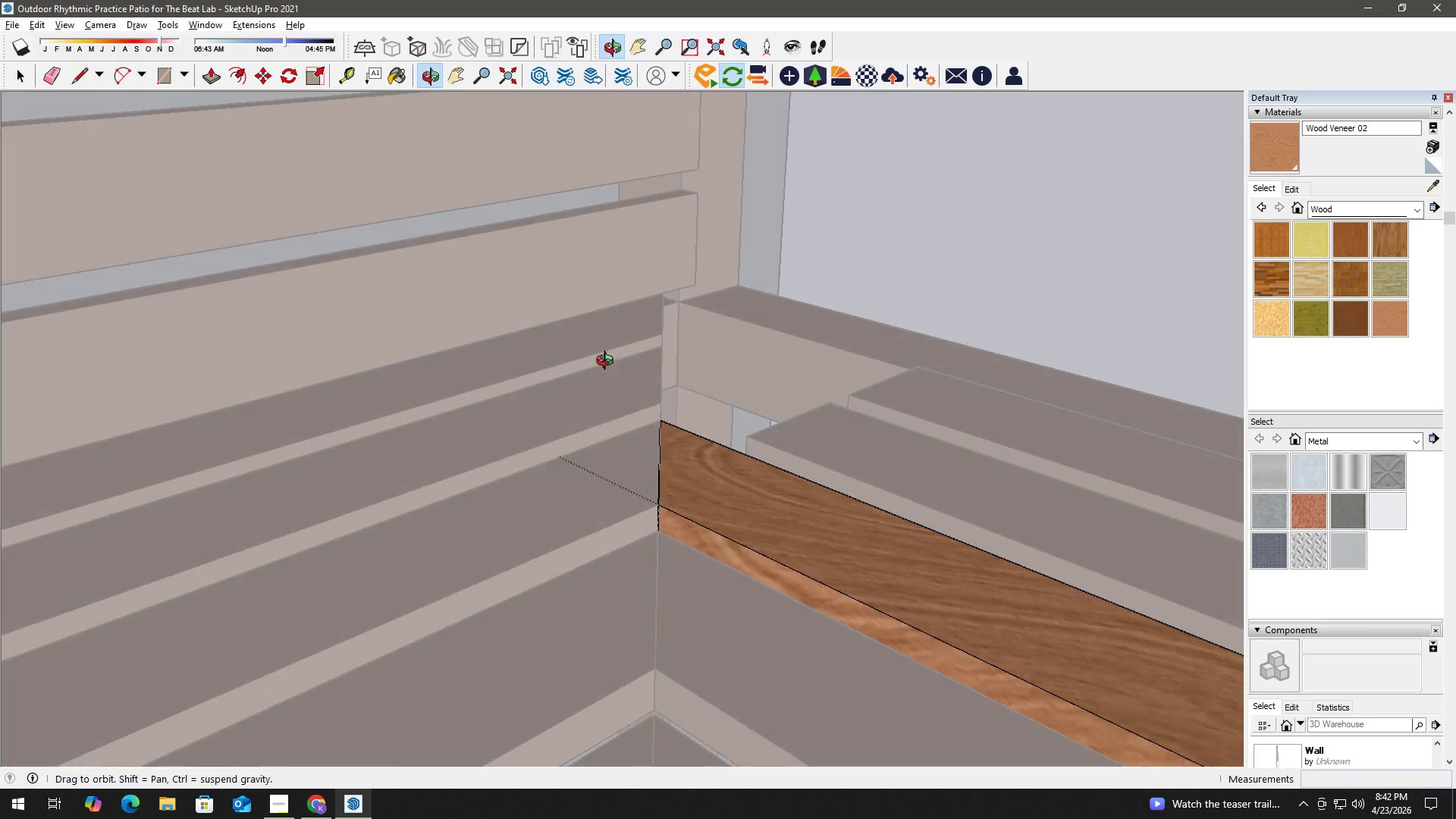 
key(Control+Z)
 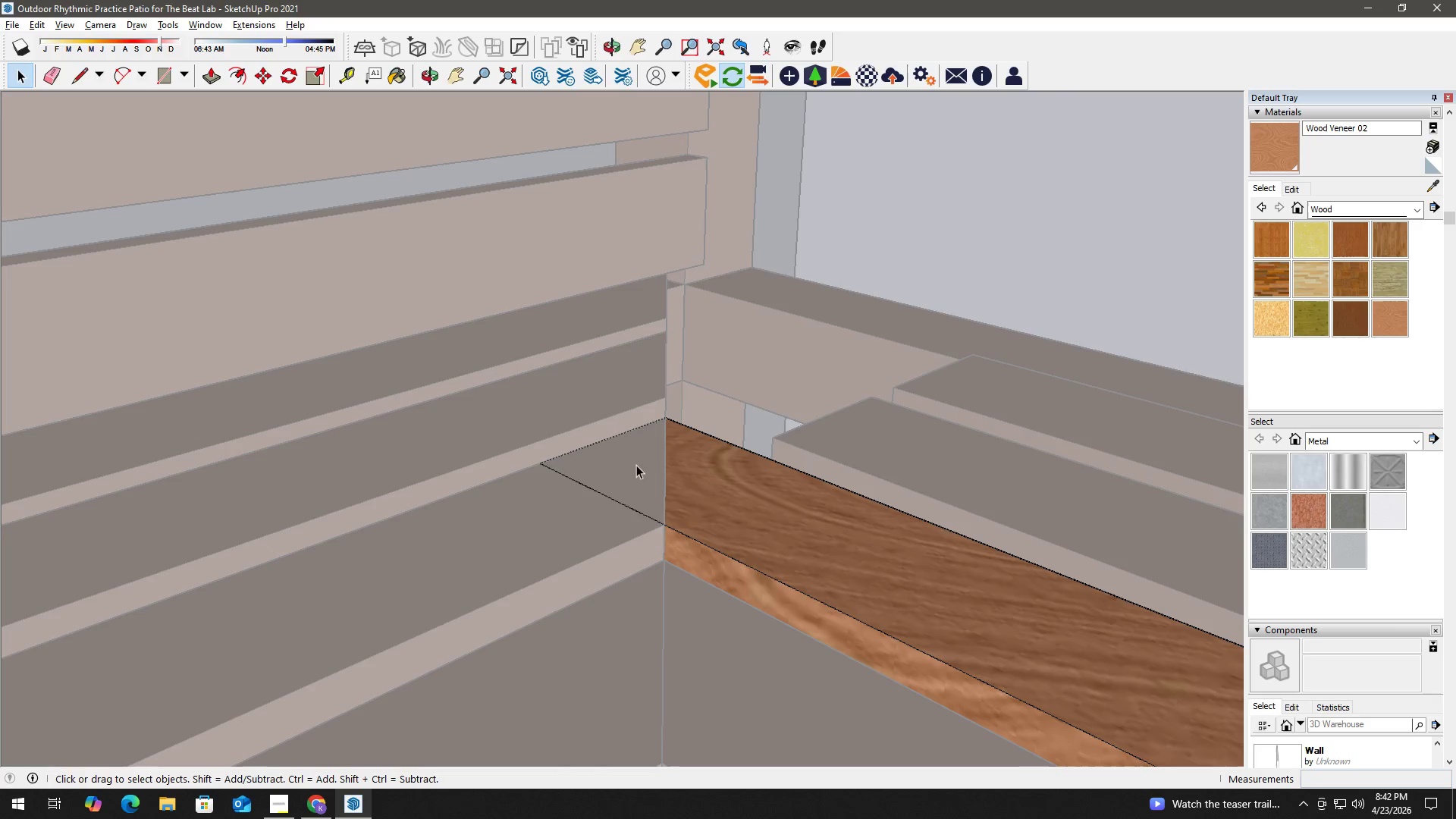 
scroll: coordinate [639, 430], scroll_direction: up, amount: 2.0
 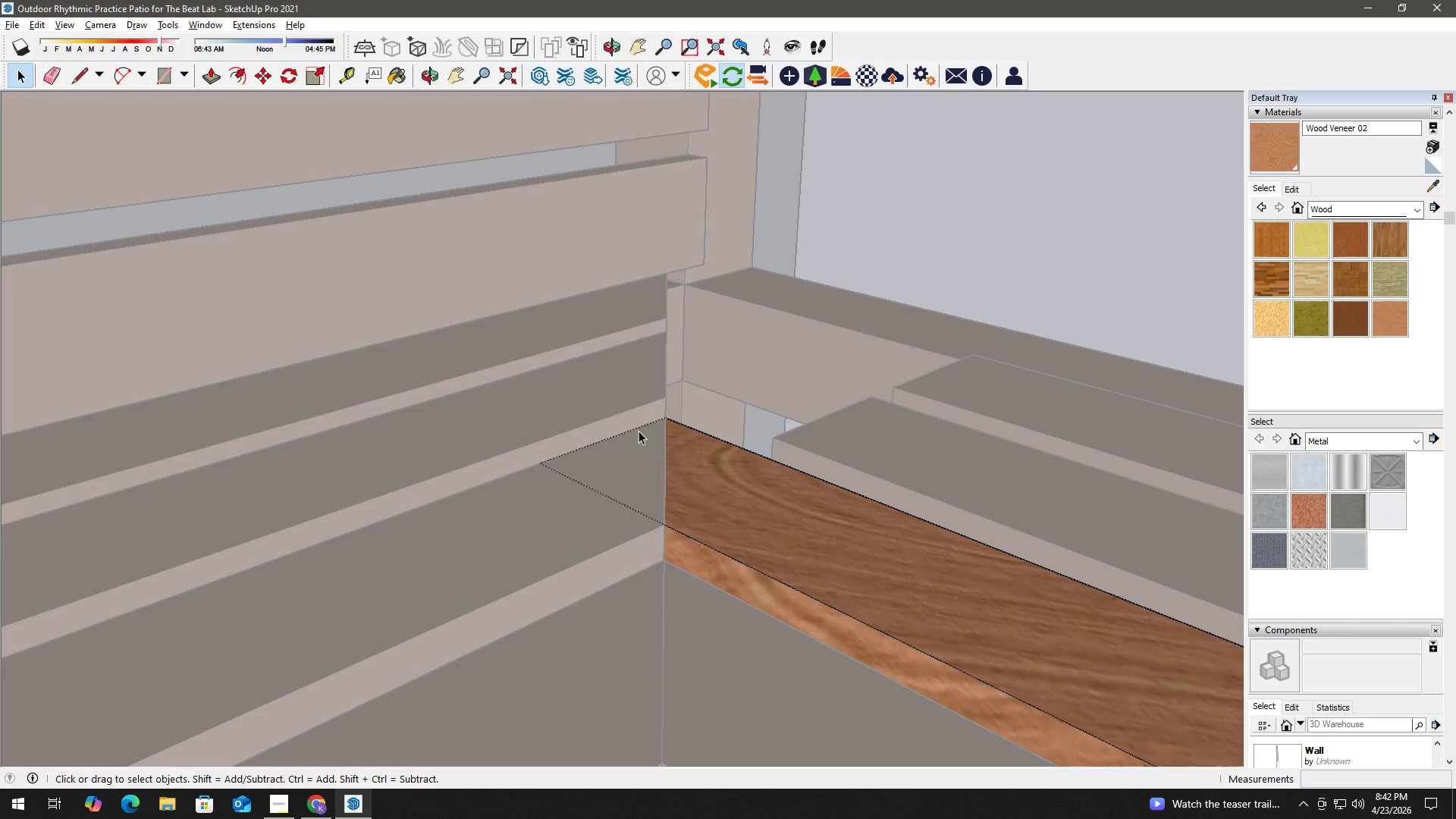 
left_click([631, 465])
 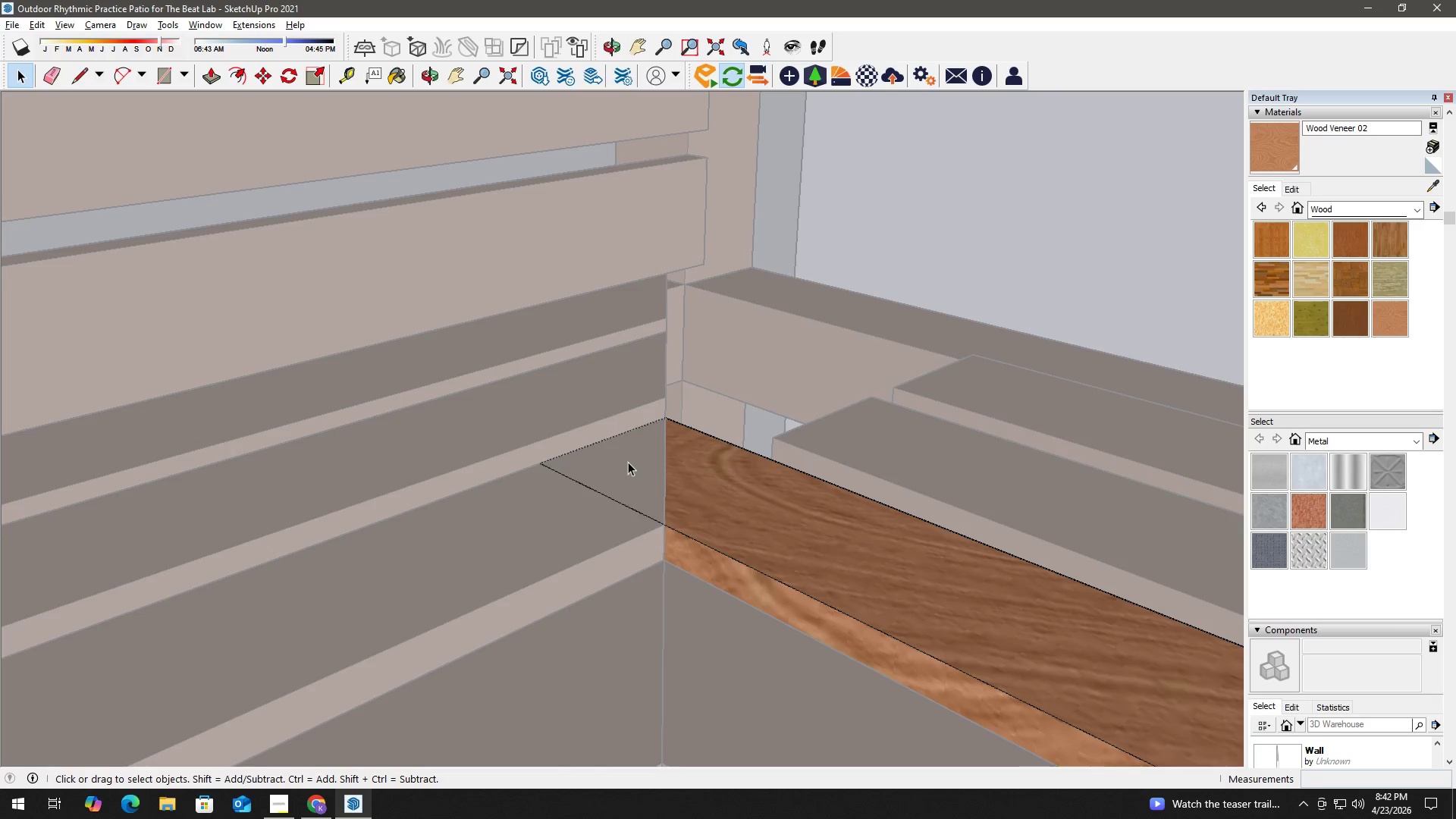 
scroll: coordinate [715, 575], scroll_direction: up, amount: 3.0
 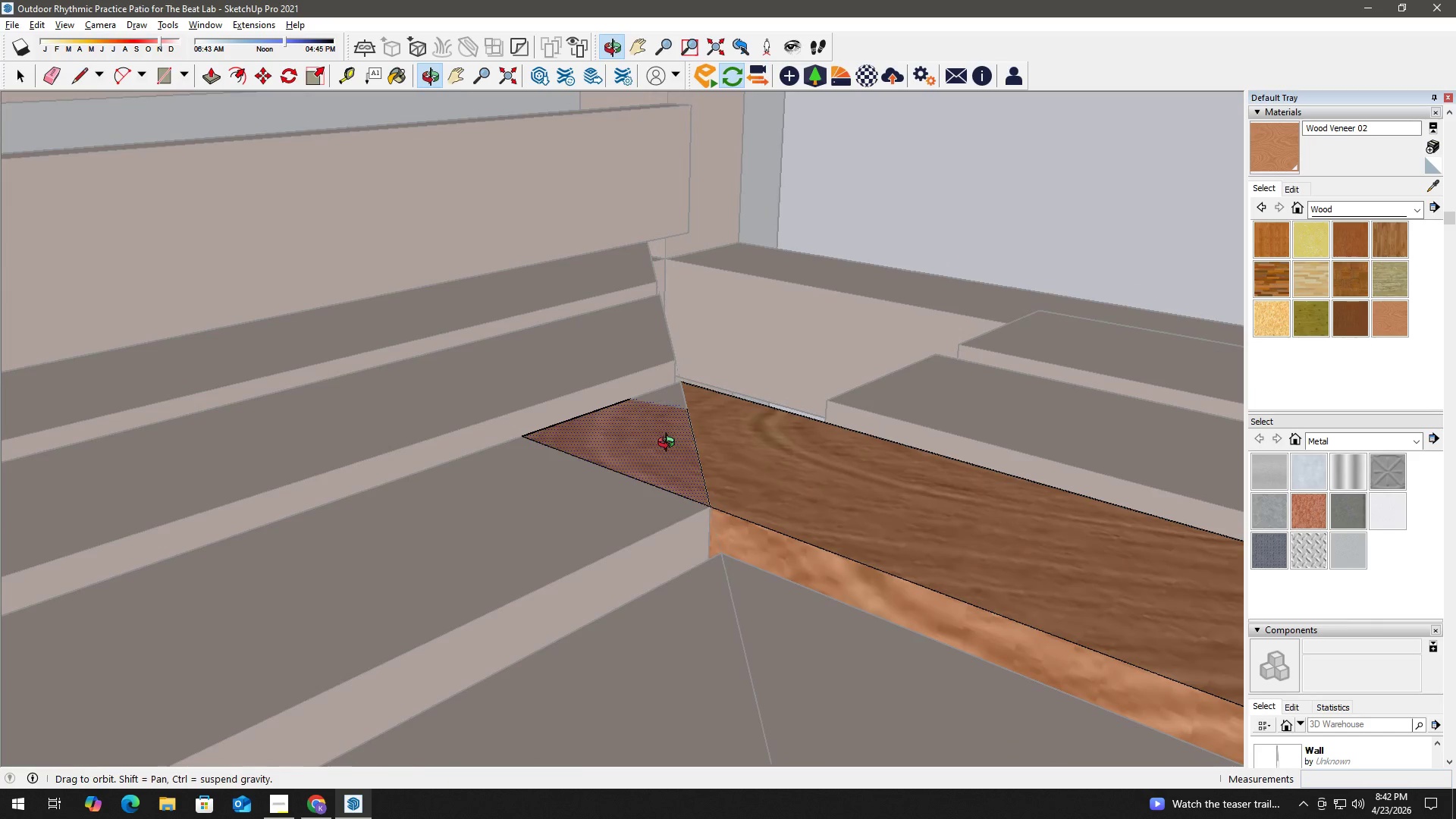 
key(P)
 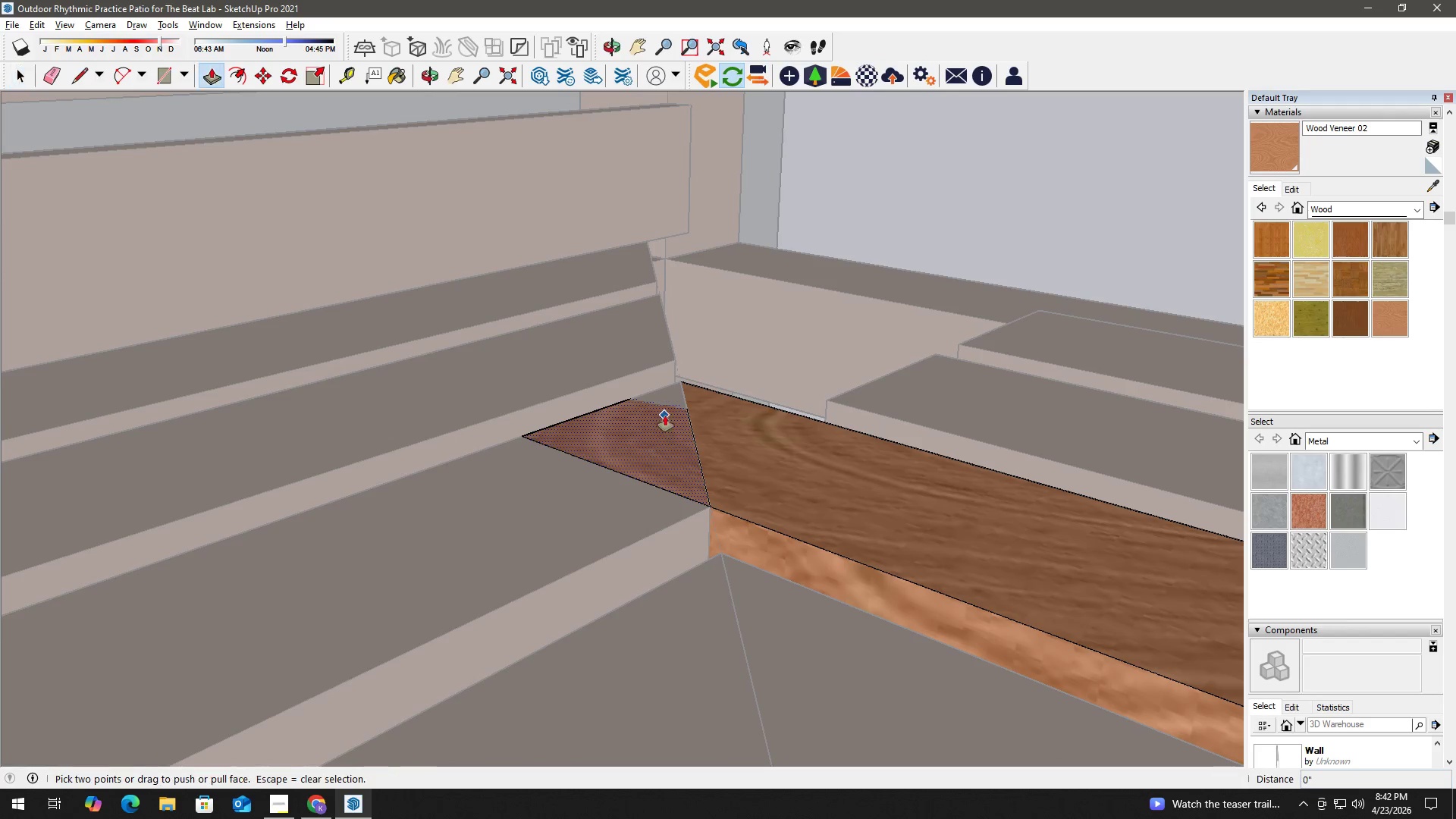 
left_click_drag(start_coordinate=[666, 416], to_coordinate=[668, 553])
 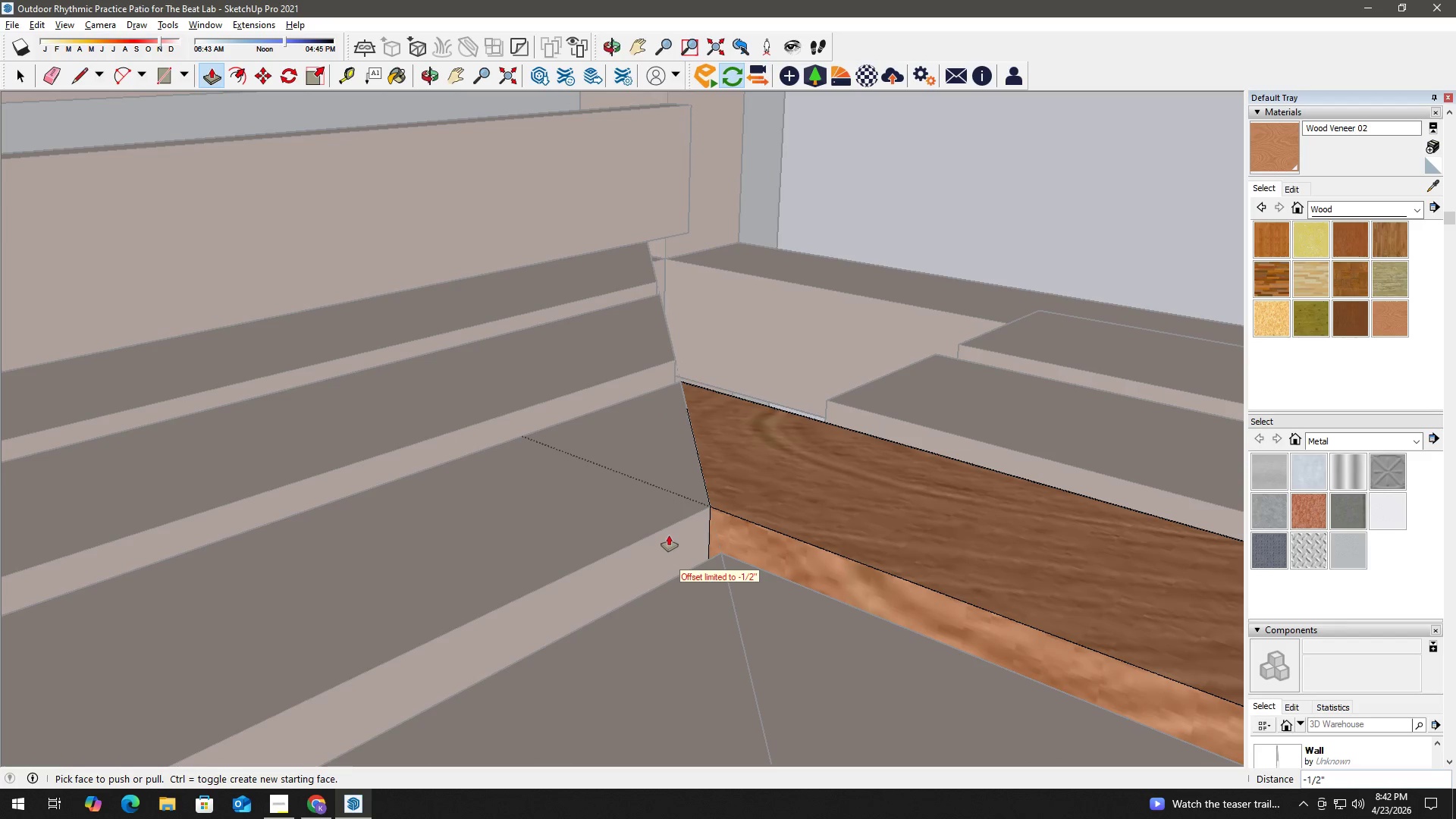 
key(Space)
 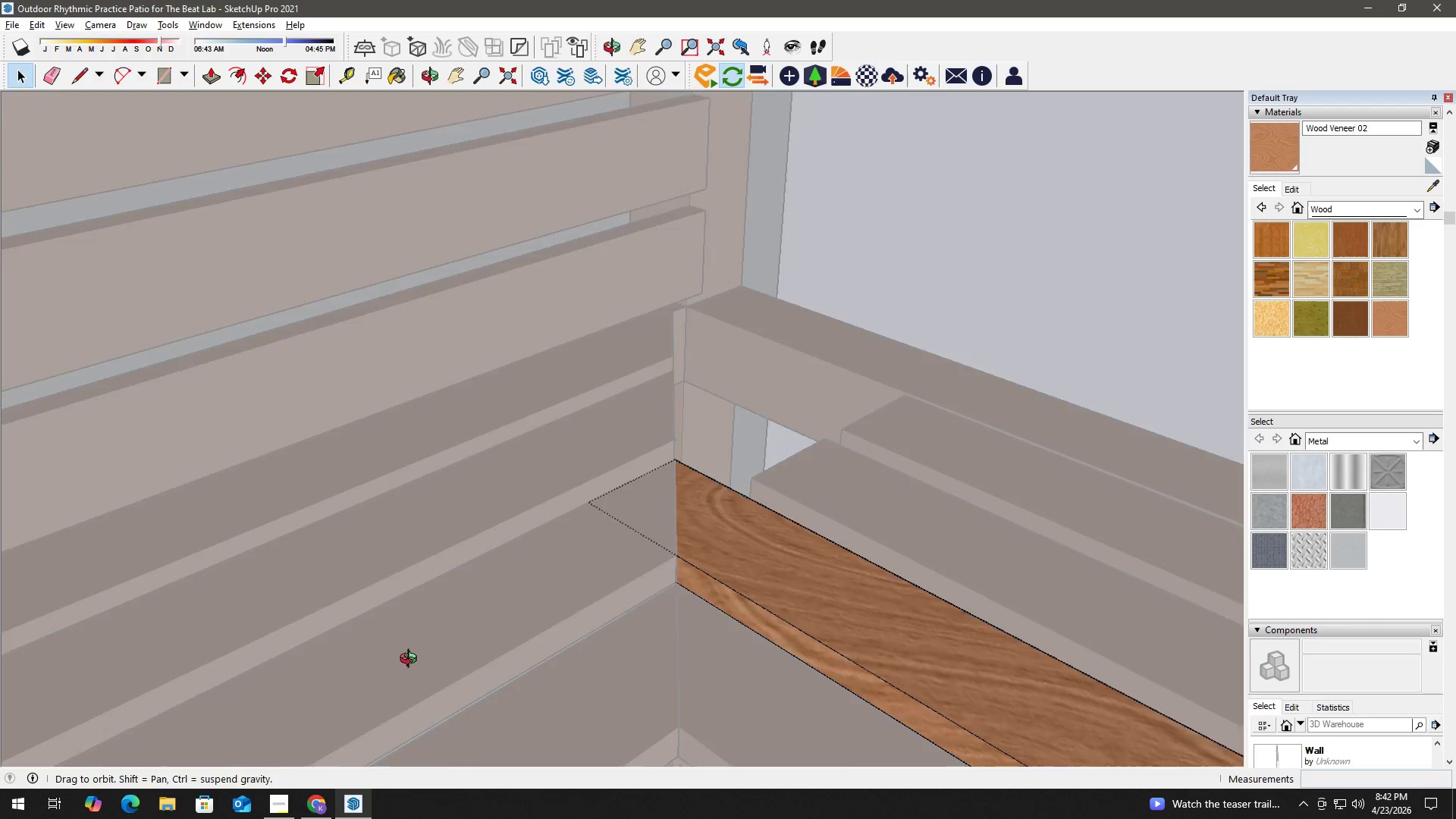 
scroll: coordinate [686, 514], scroll_direction: down, amount: 8.0
 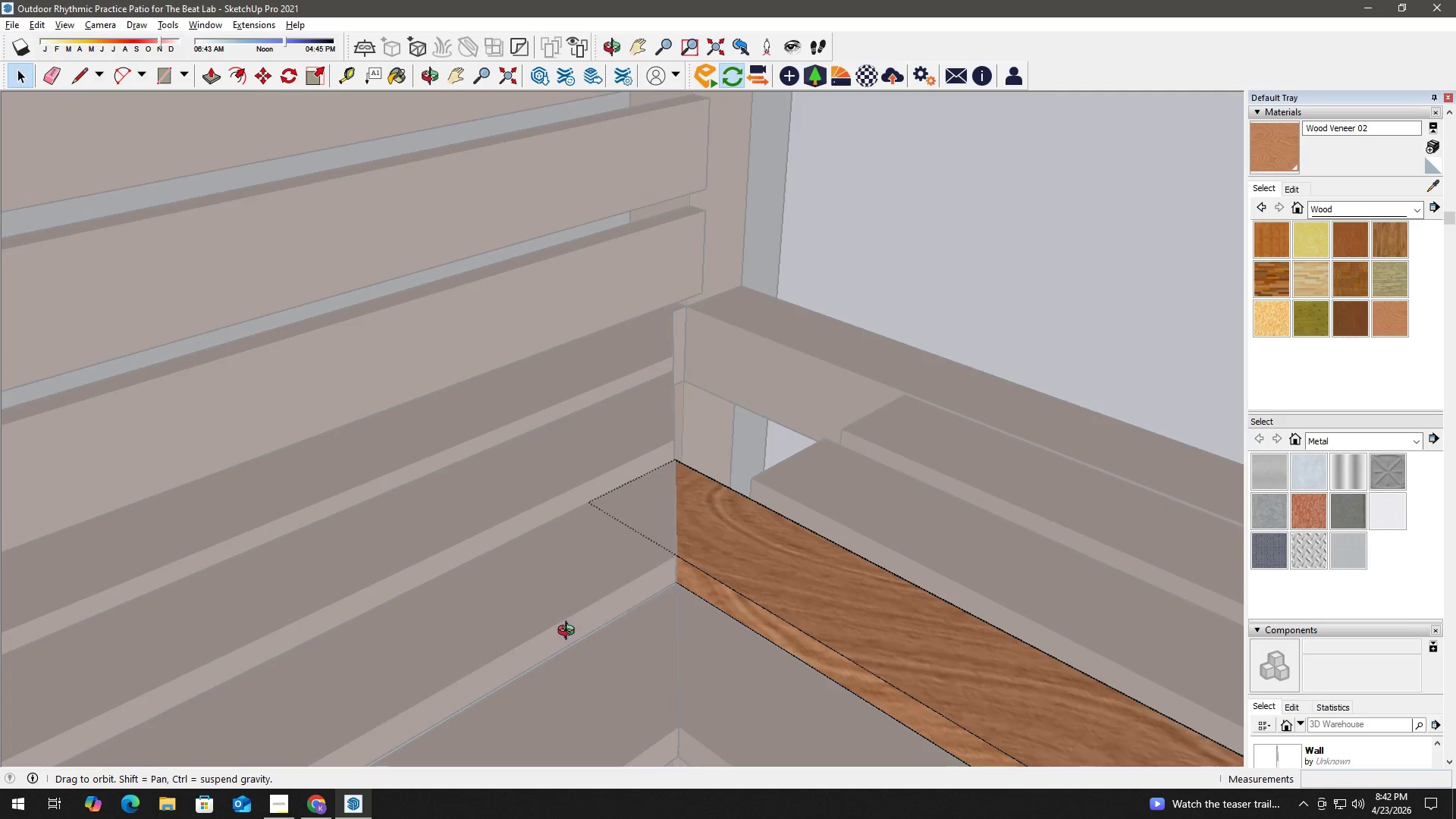 
key(Space)
 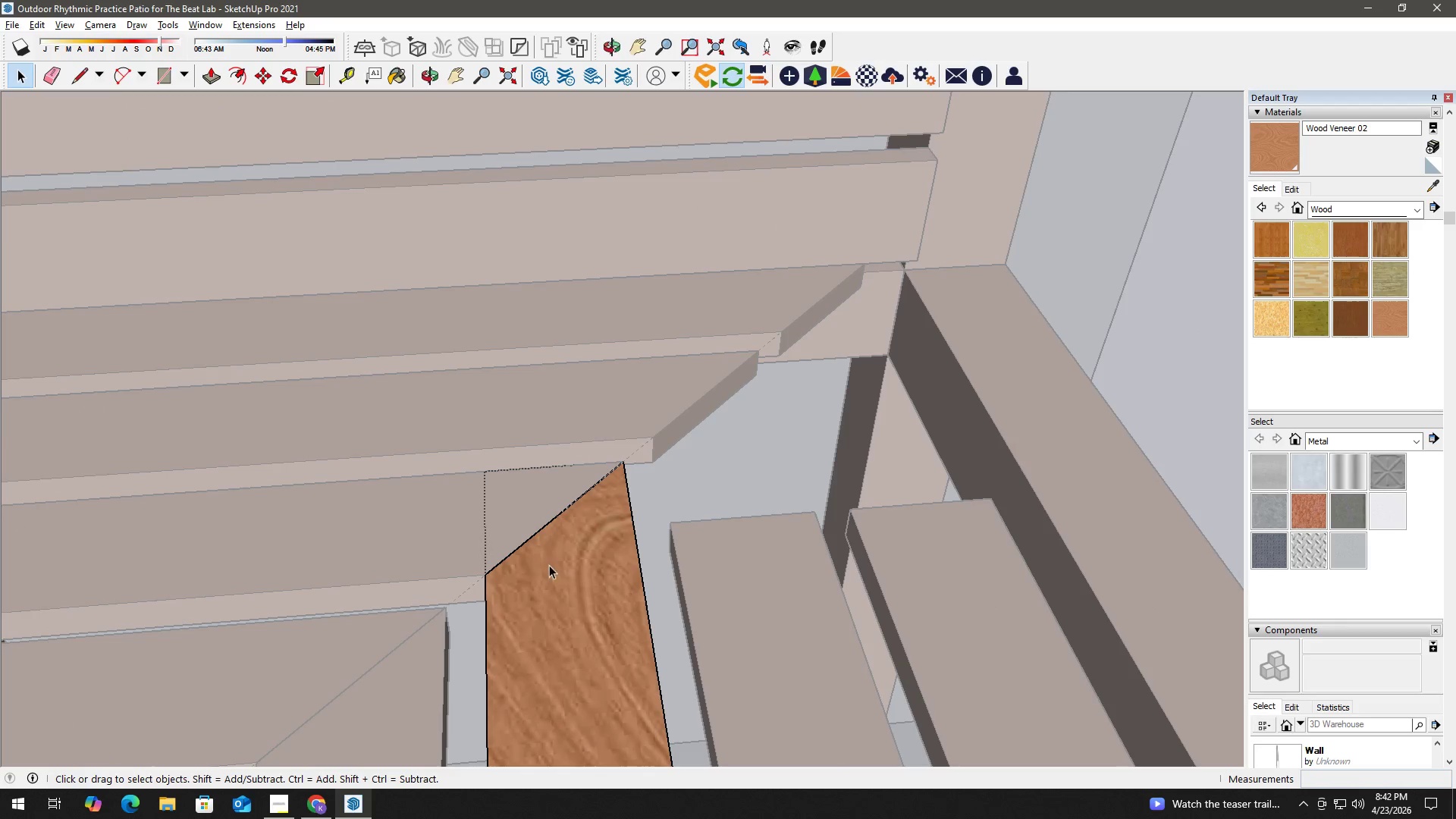 
left_click([552, 563])
 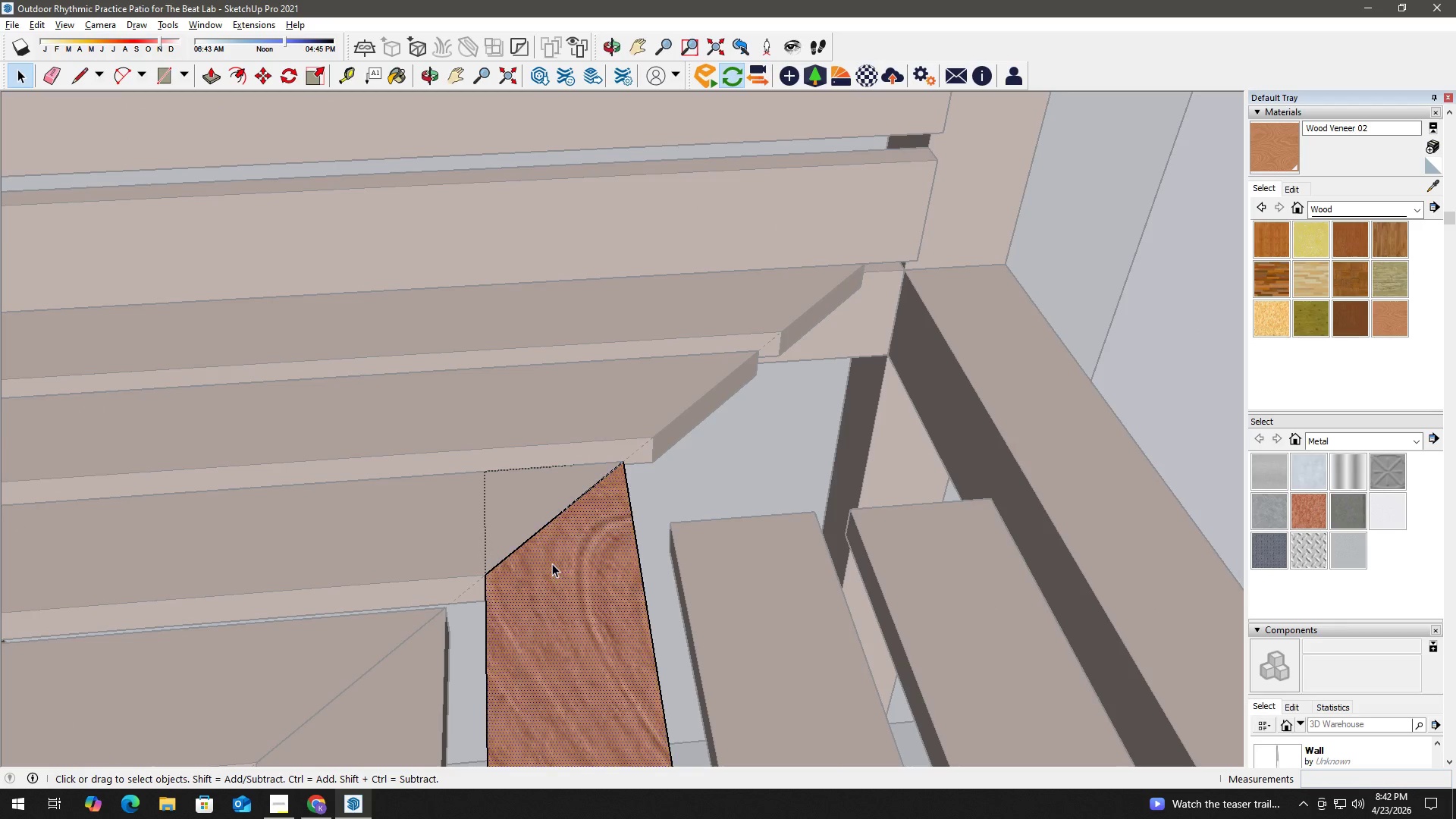 
scroll: coordinate [488, 602], scroll_direction: up, amount: 2.0
 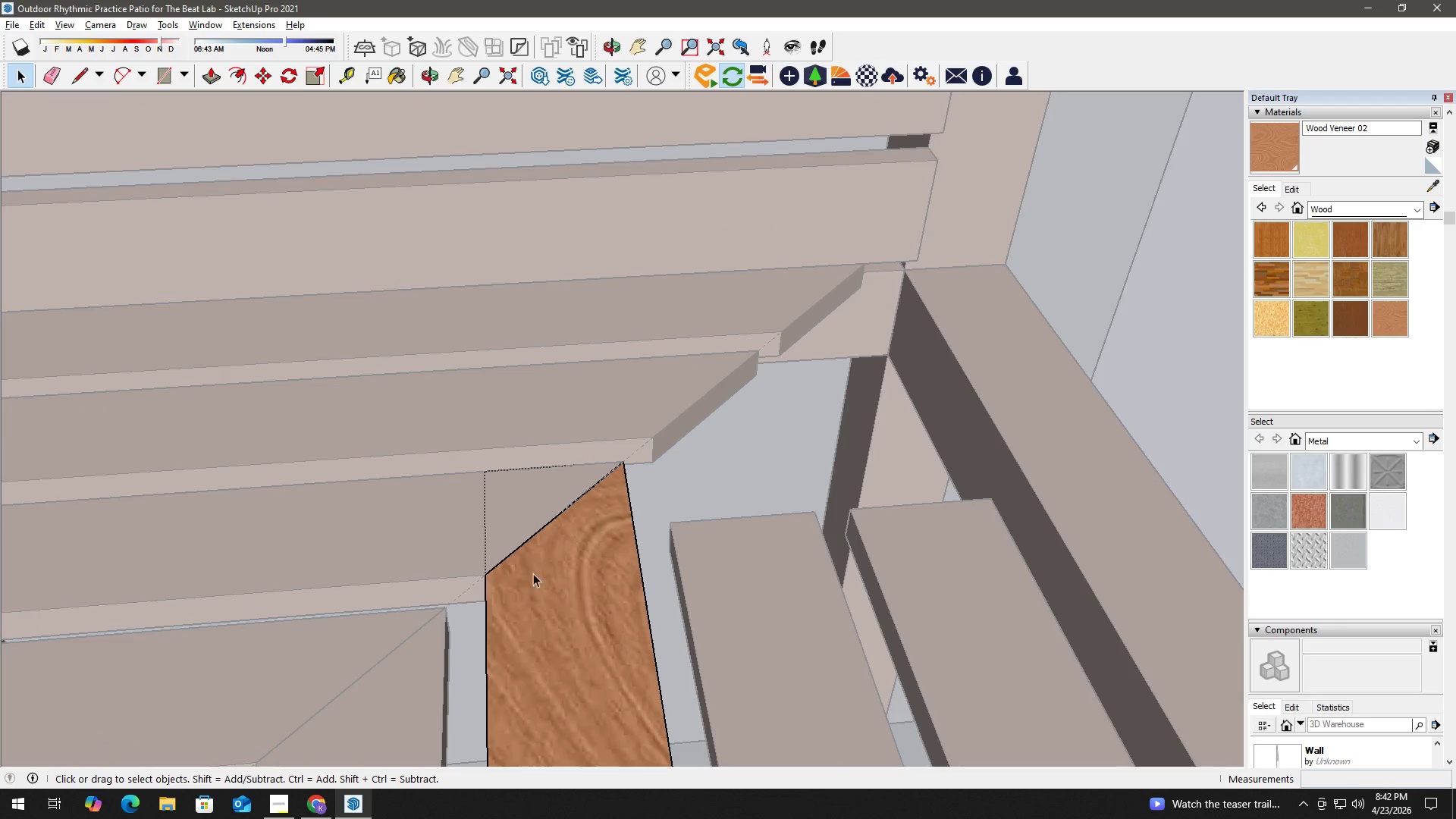 
double_click([552, 563])
 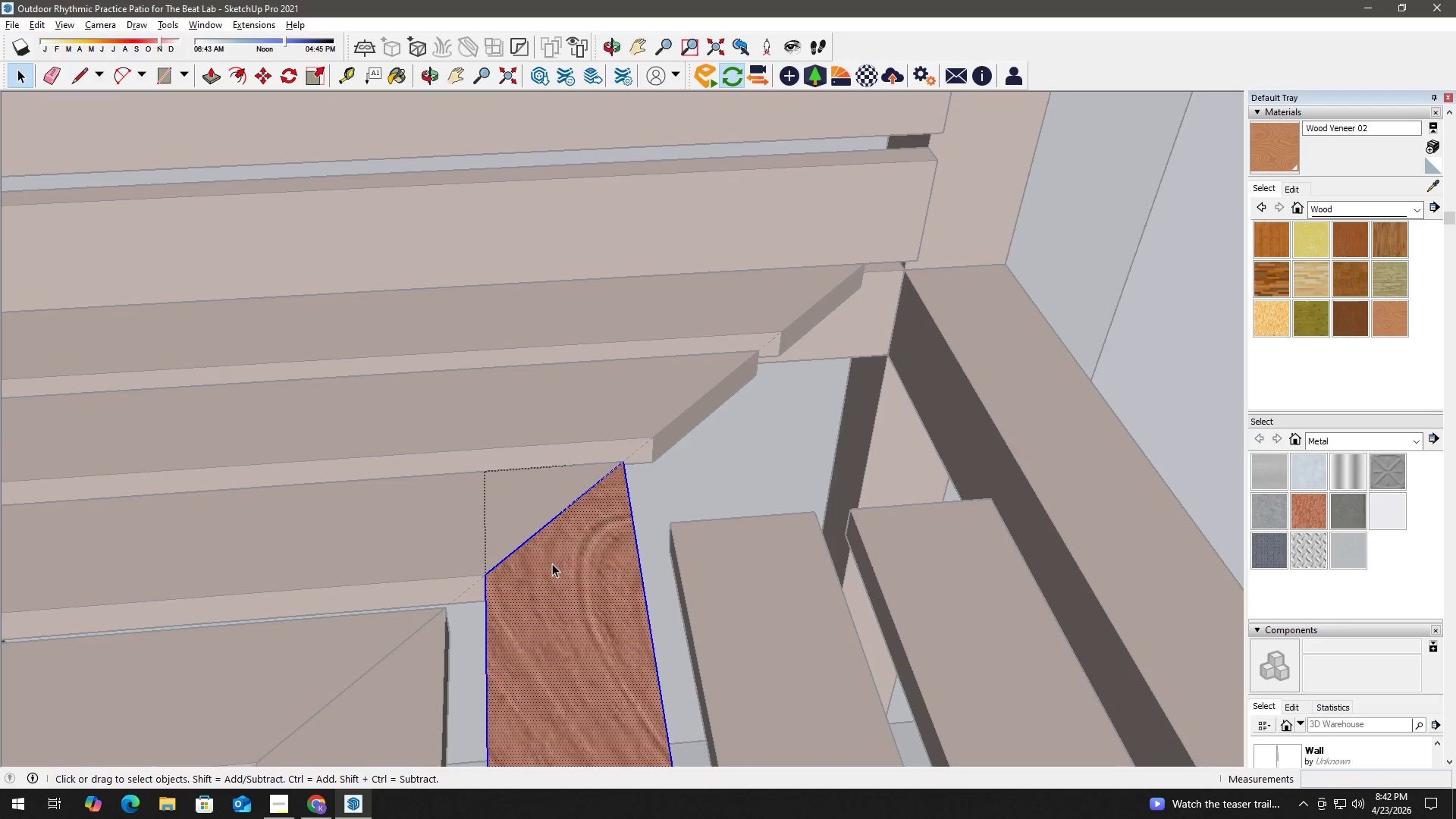 
triple_click([552, 563])
 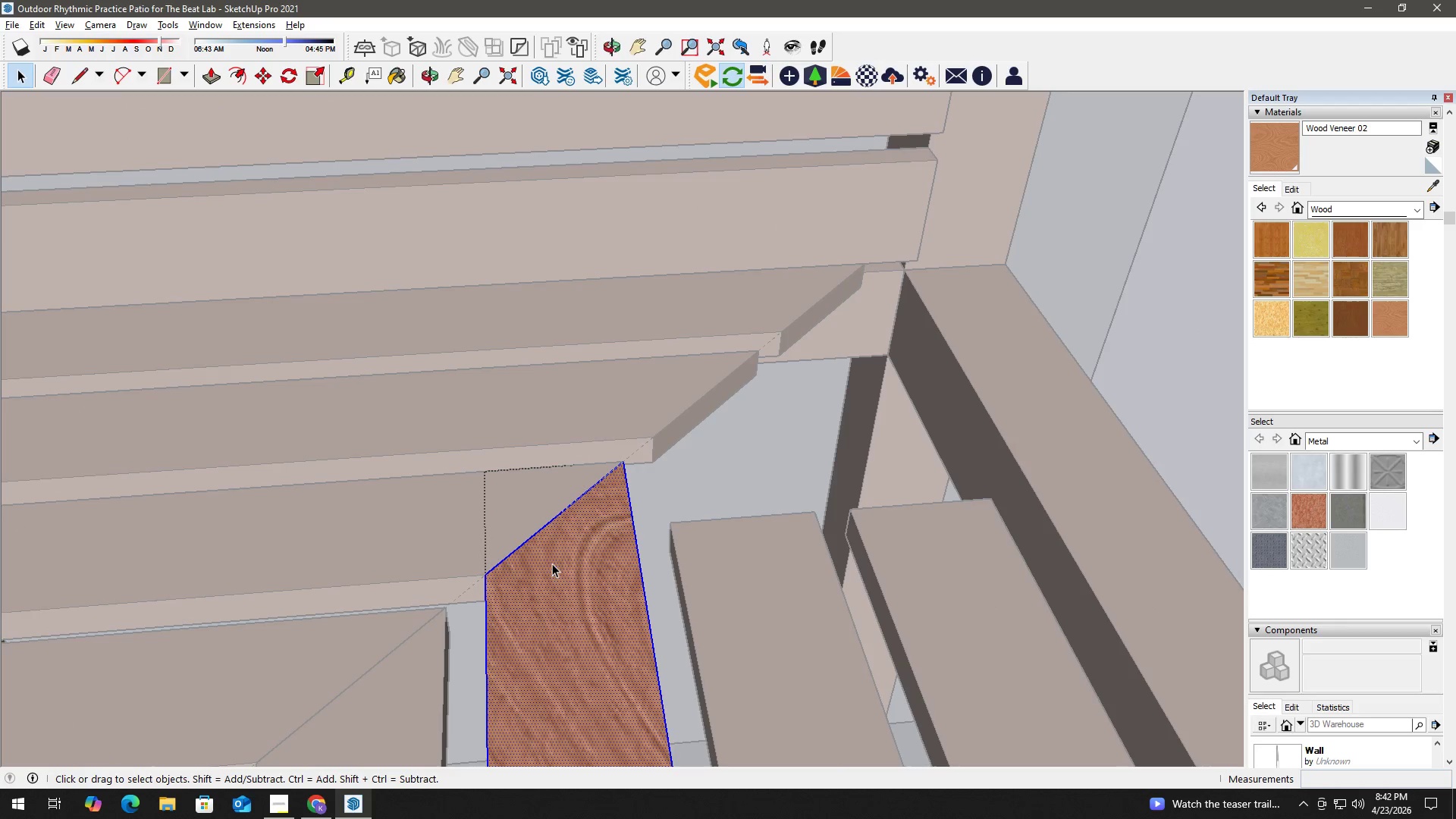 
triple_click([552, 563])
 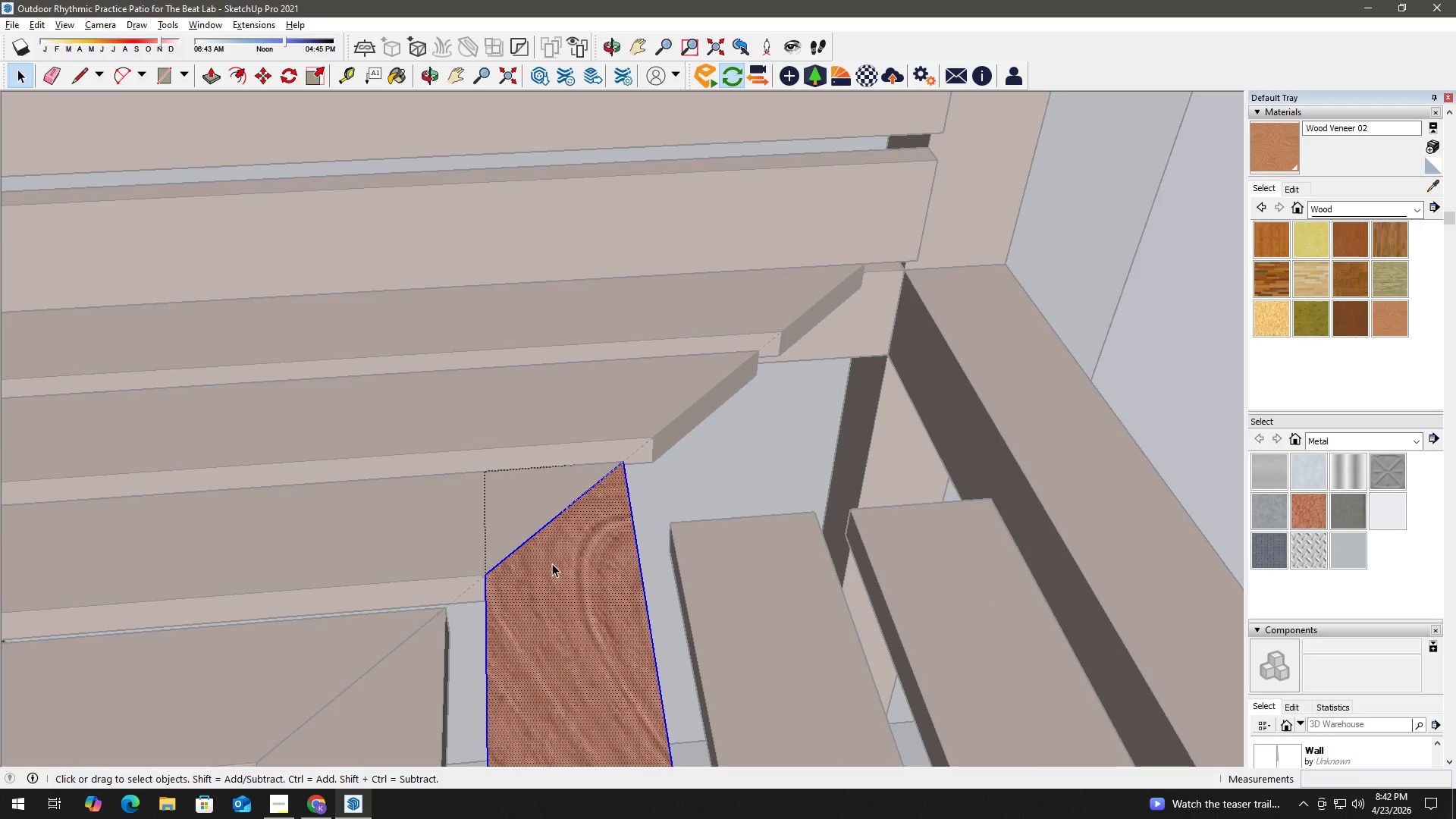 
key(Escape)
 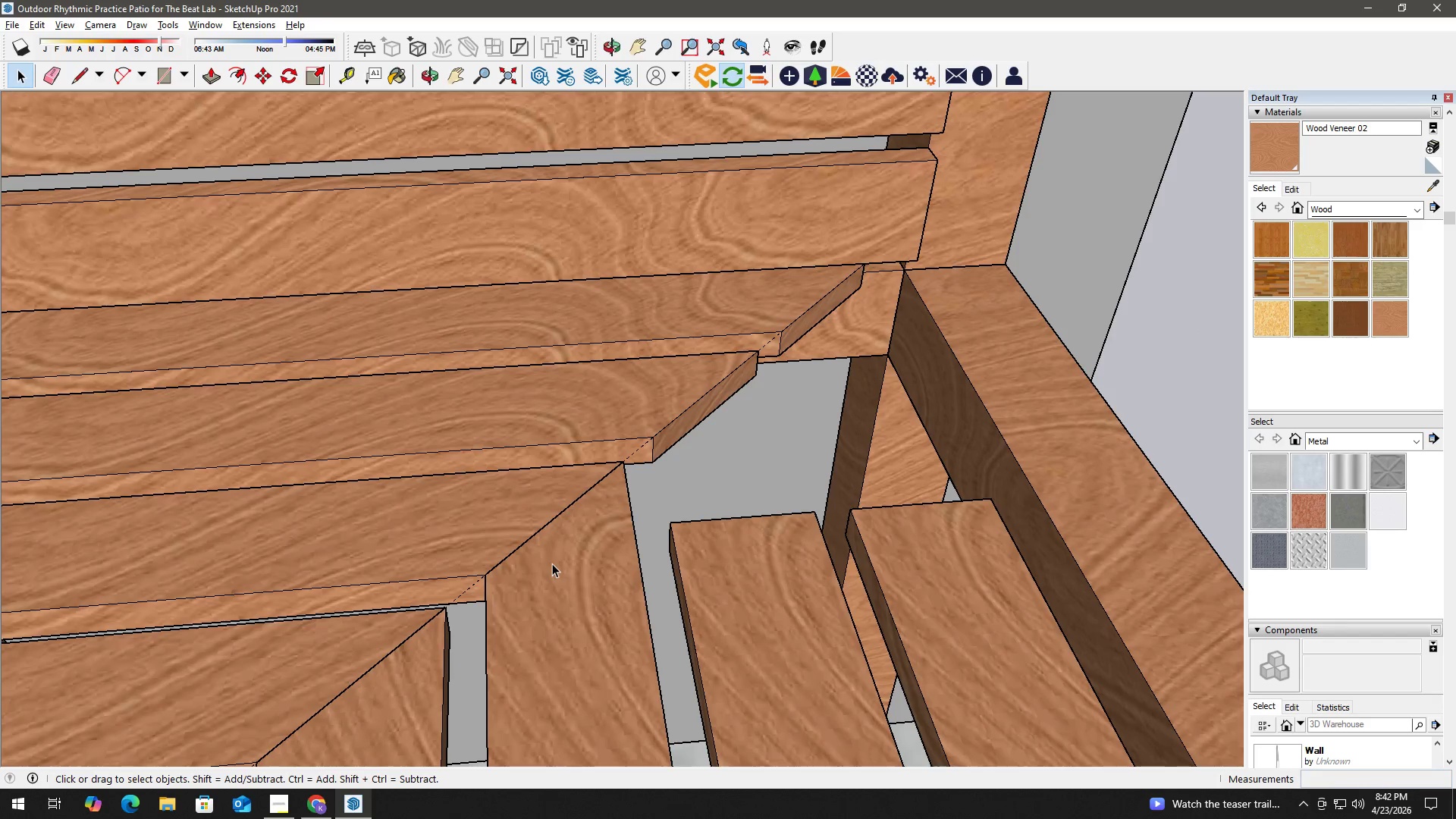 
key(Escape)
 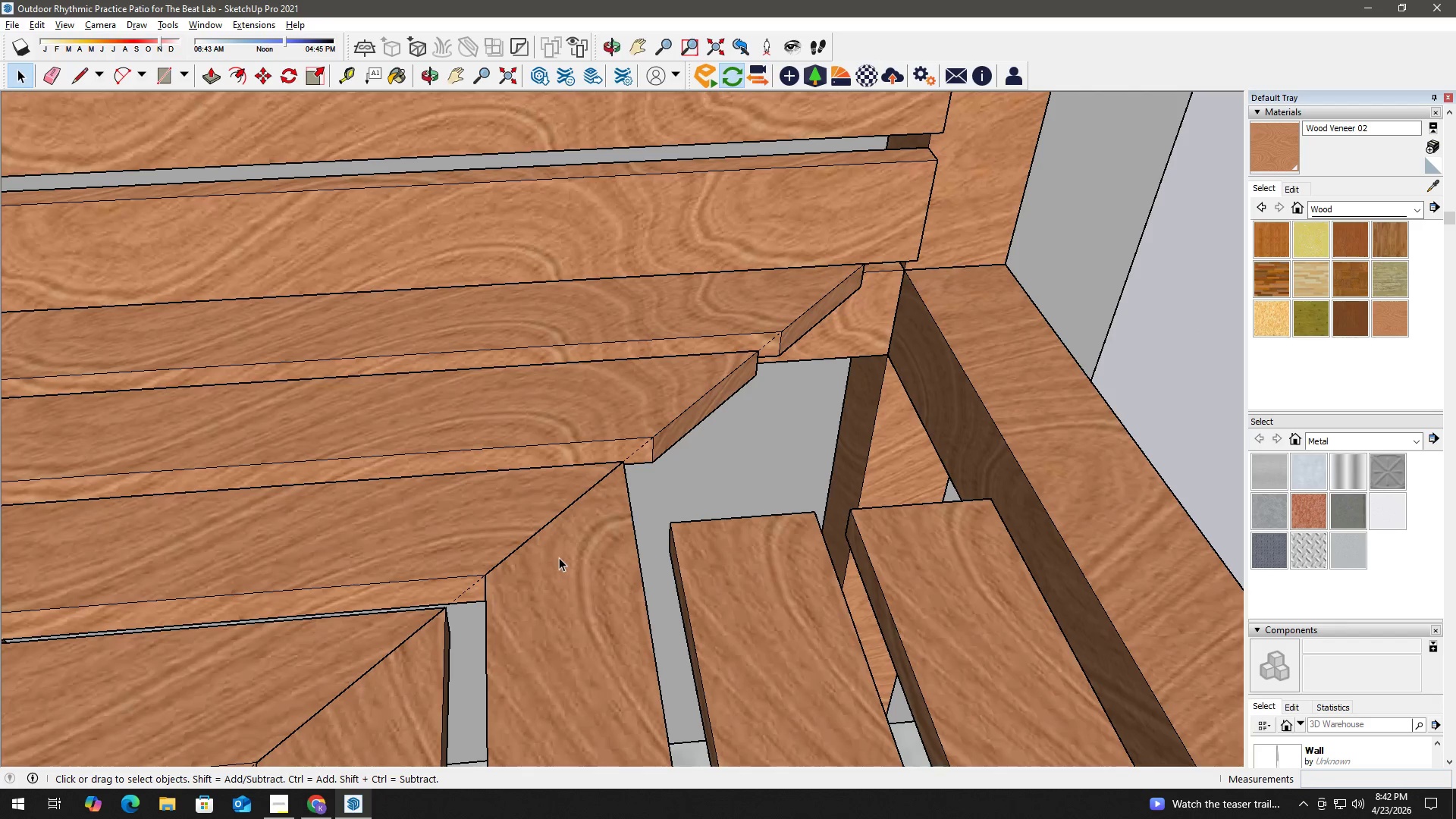 
key(H)
 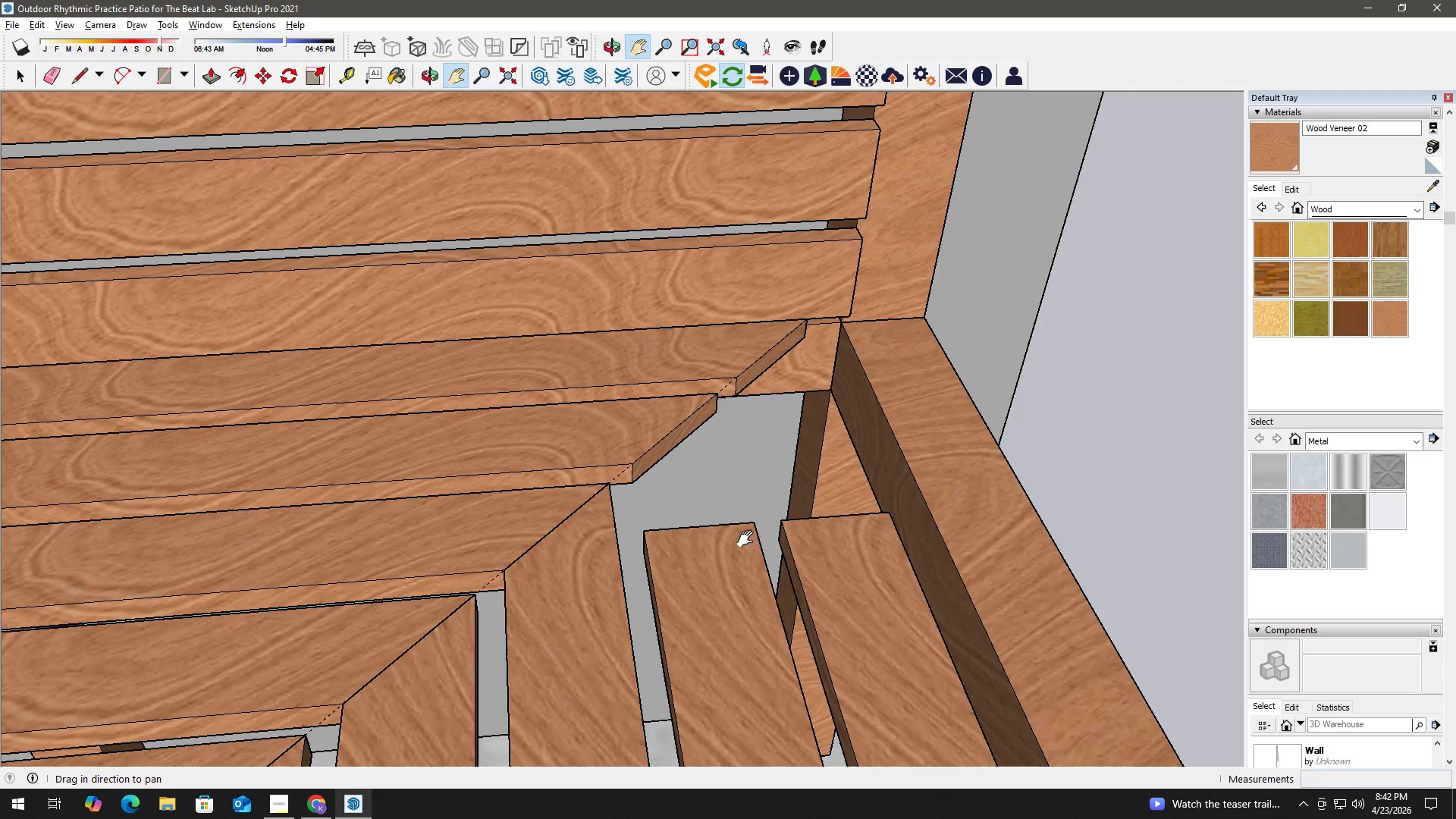 
scroll: coordinate [562, 555], scroll_direction: down, amount: 3.0
 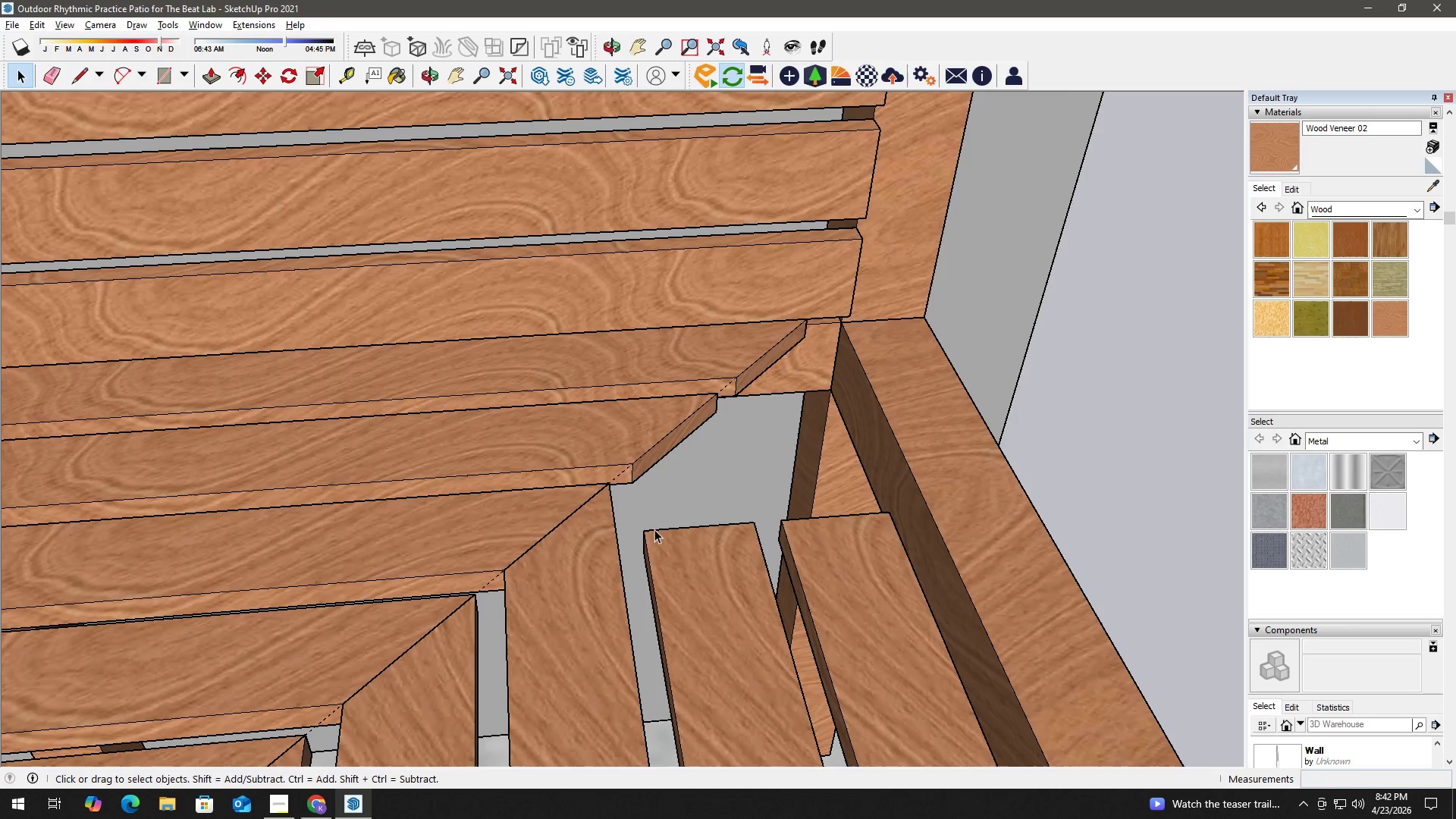 
key(Space)
 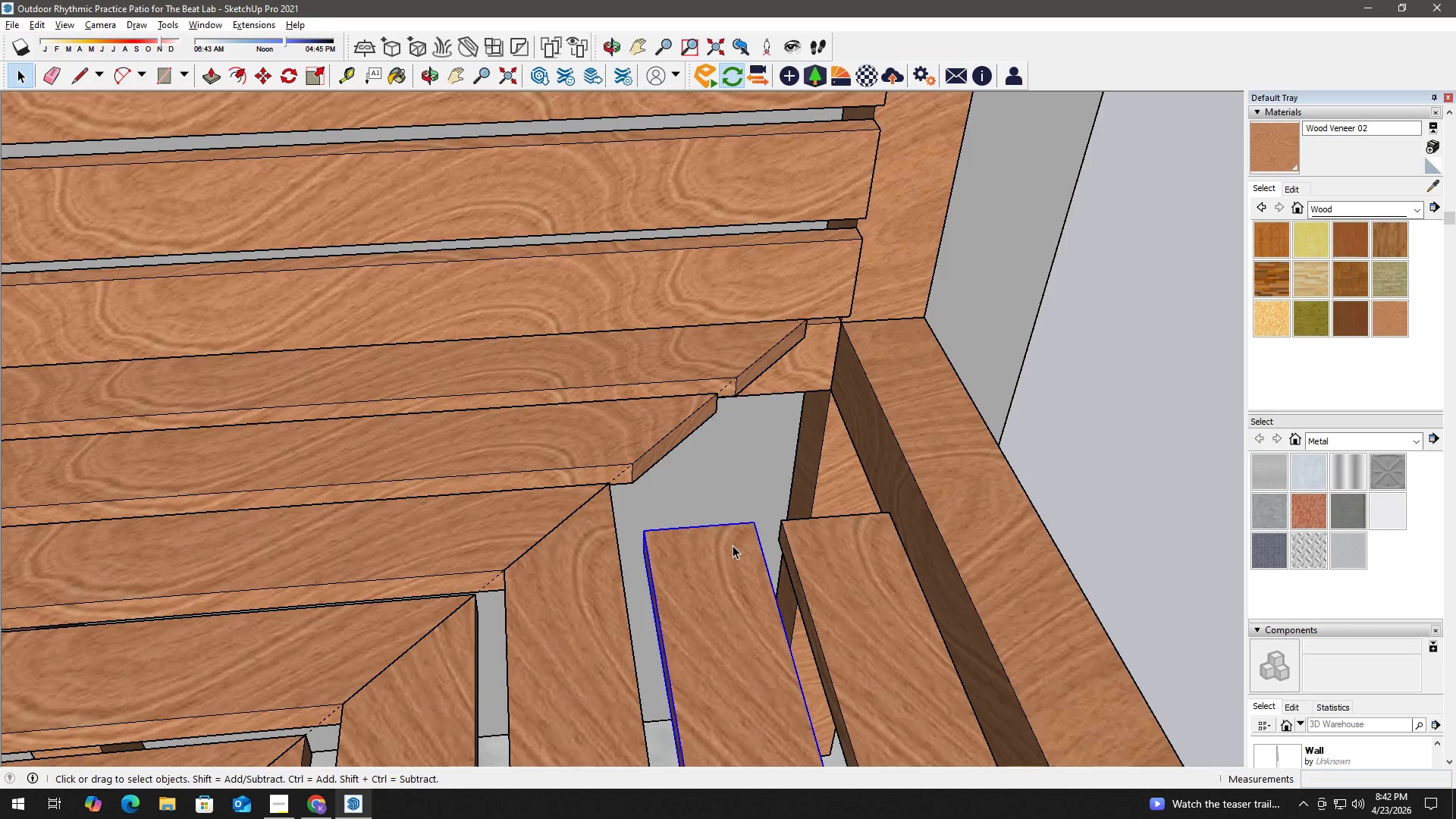 
double_click([733, 545])
 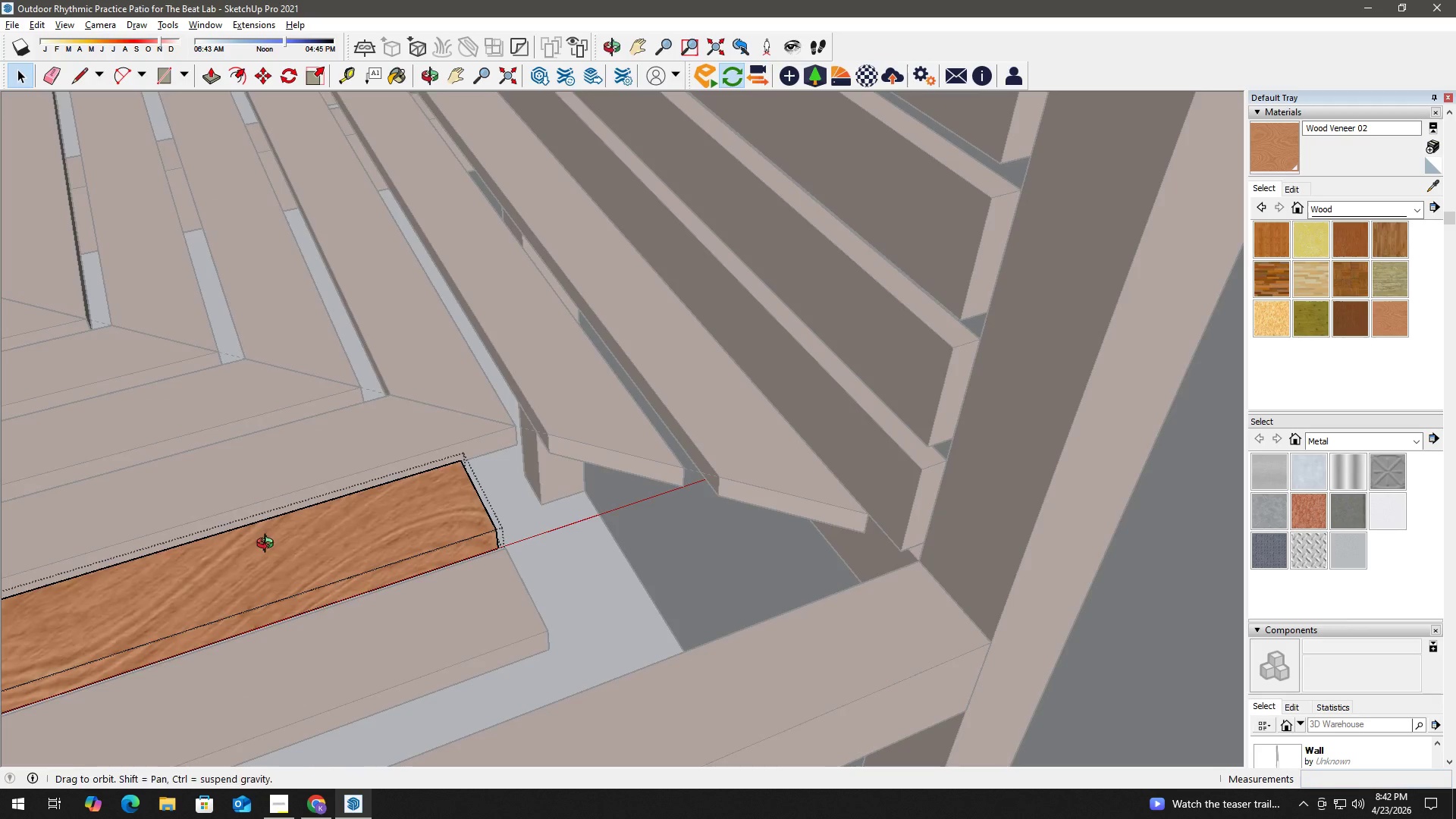 
scroll: coordinate [361, 513], scroll_direction: down, amount: 2.0
 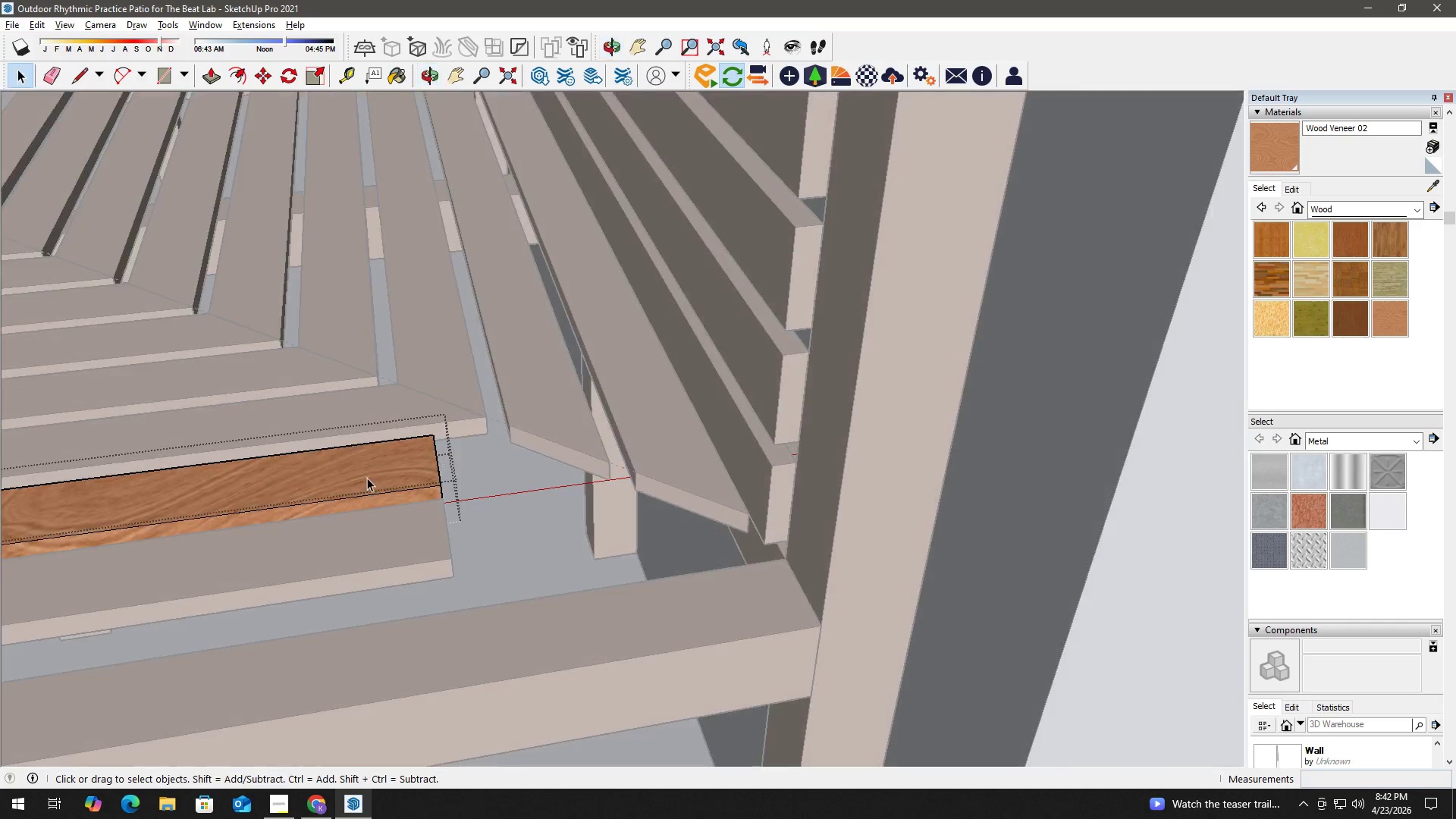 
left_click_drag(start_coordinate=[383, 392], to_coordinate=[575, 576])
 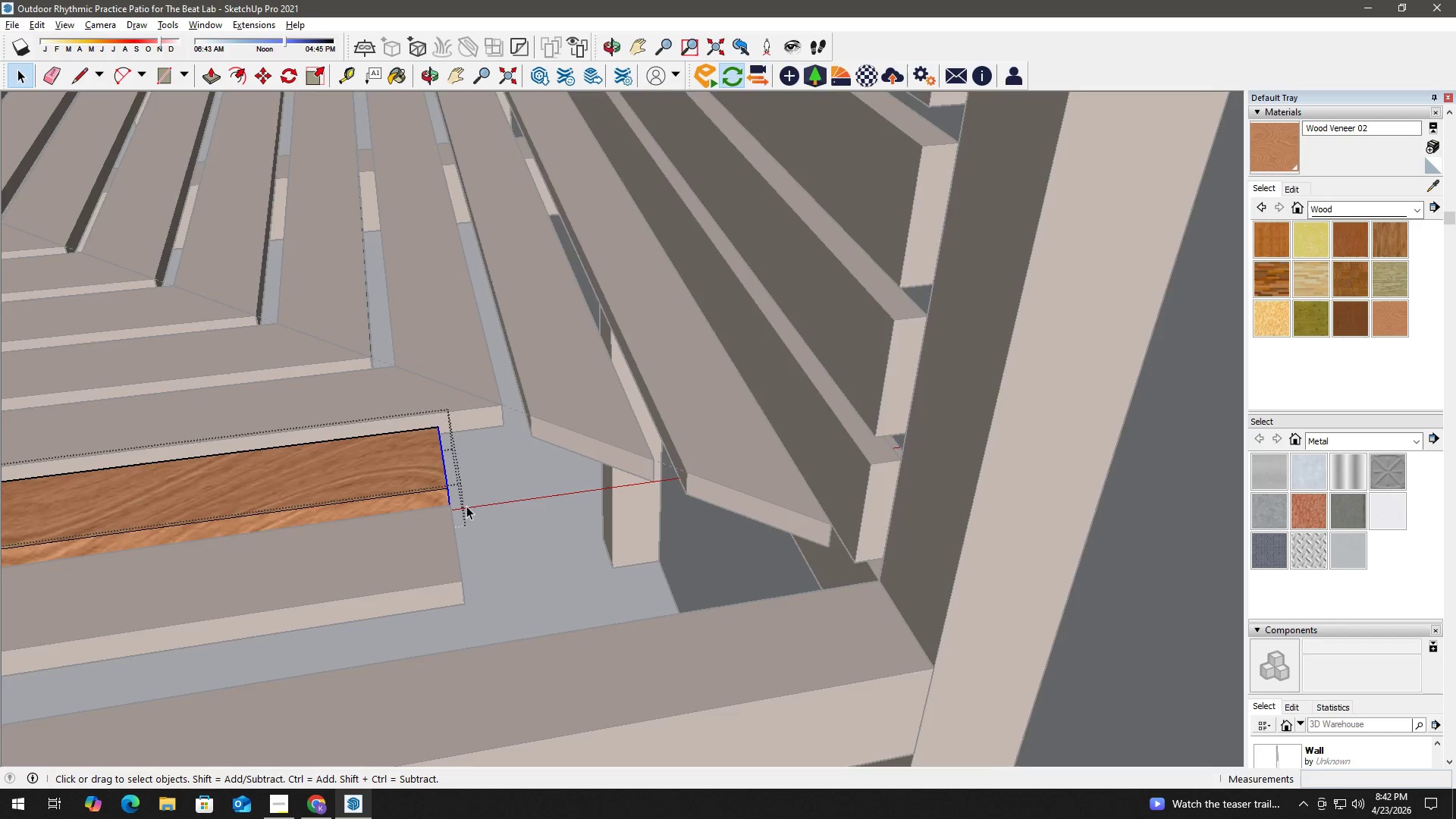 
scroll: coordinate [452, 495], scroll_direction: up, amount: 4.0
 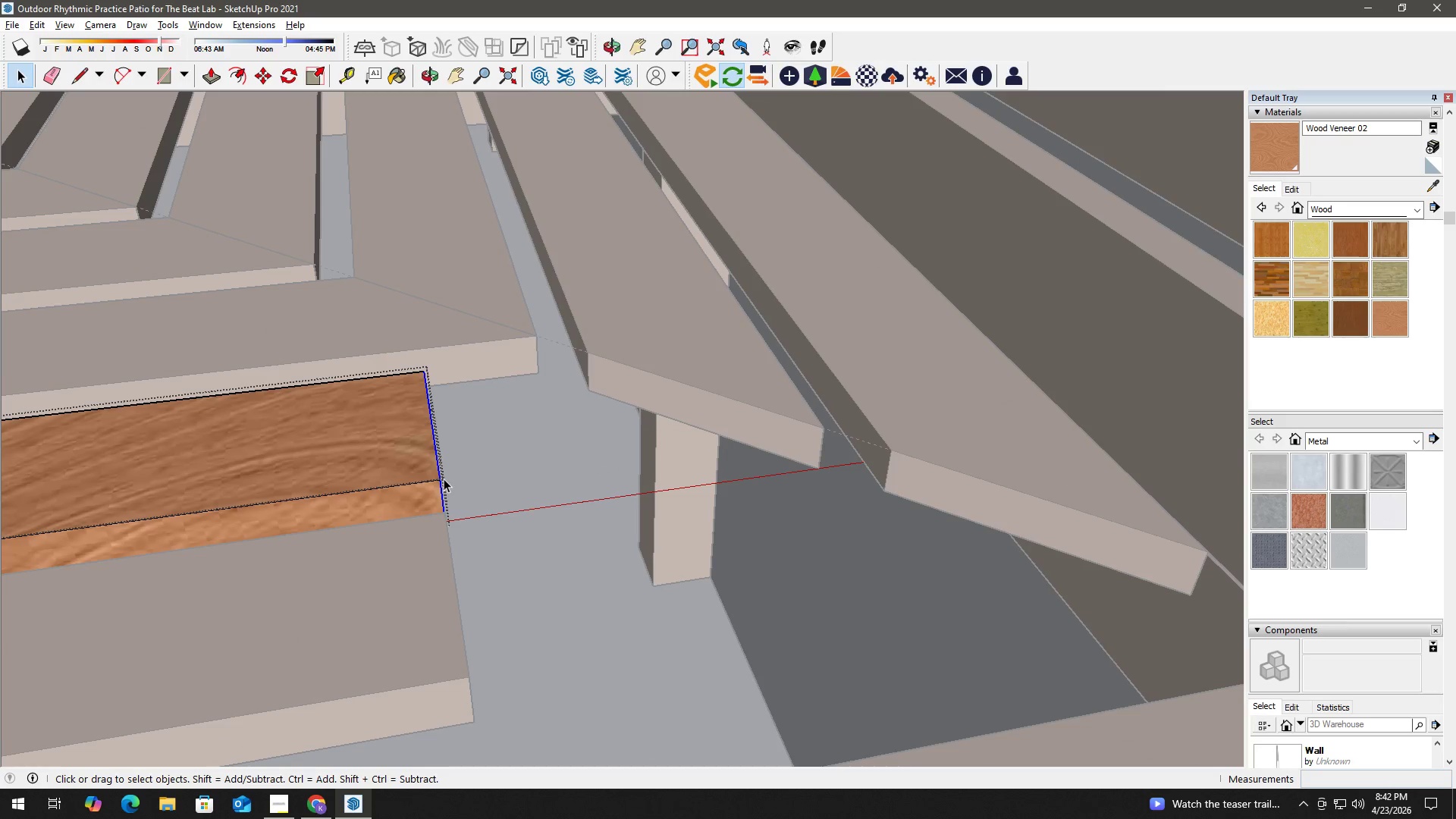 
key(M)
 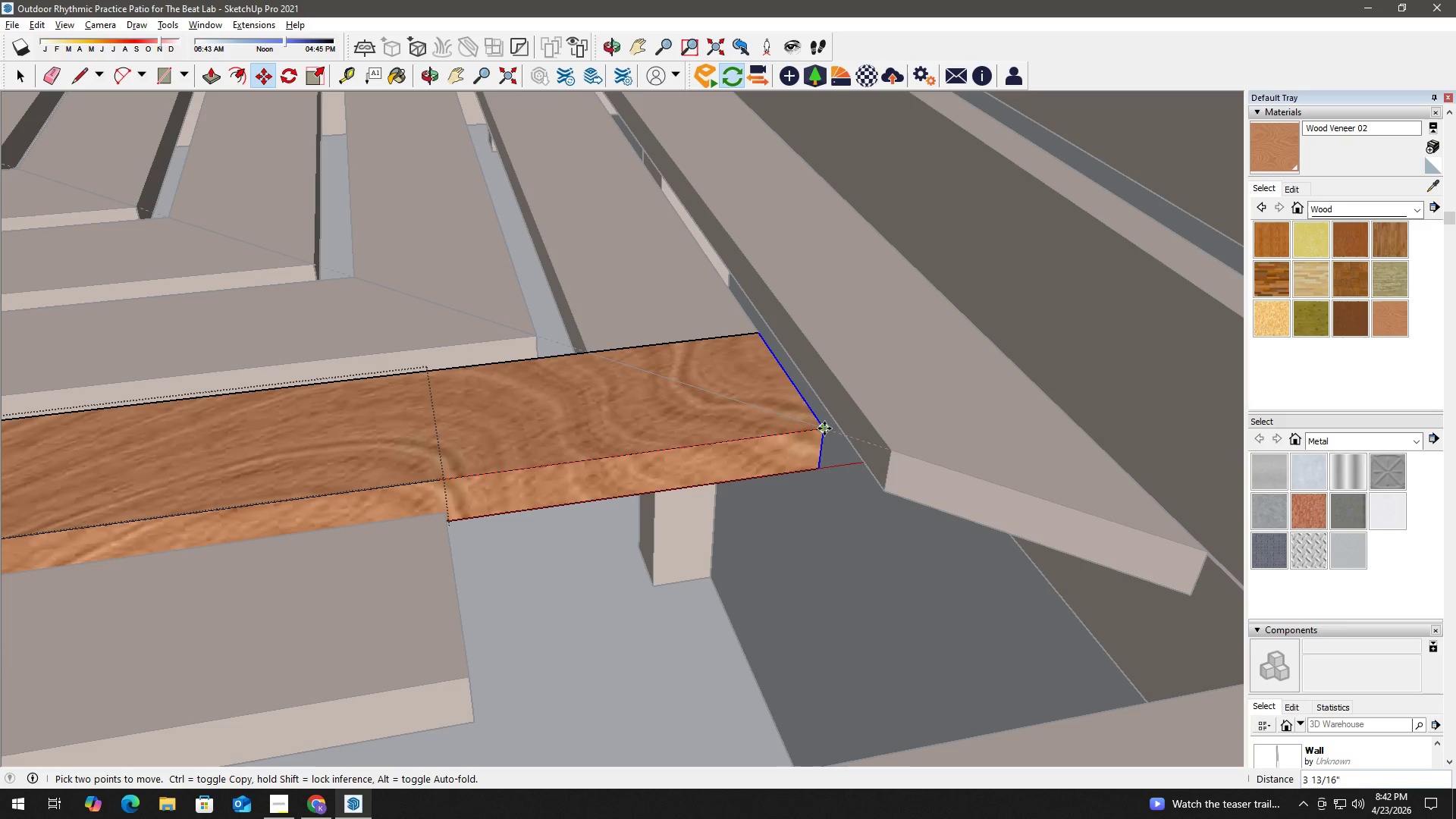 
left_click([824, 428])
 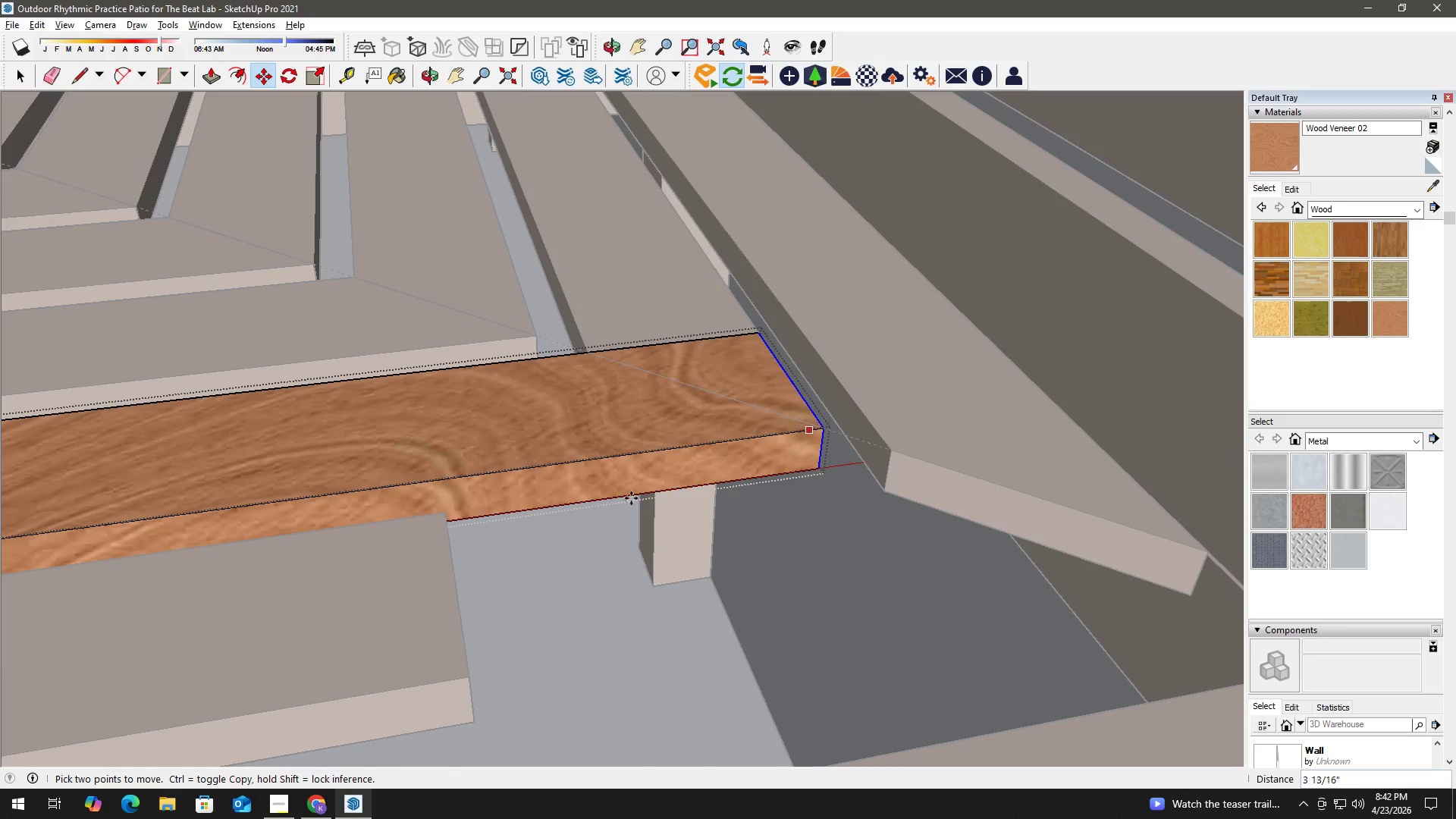 
key(Space)
 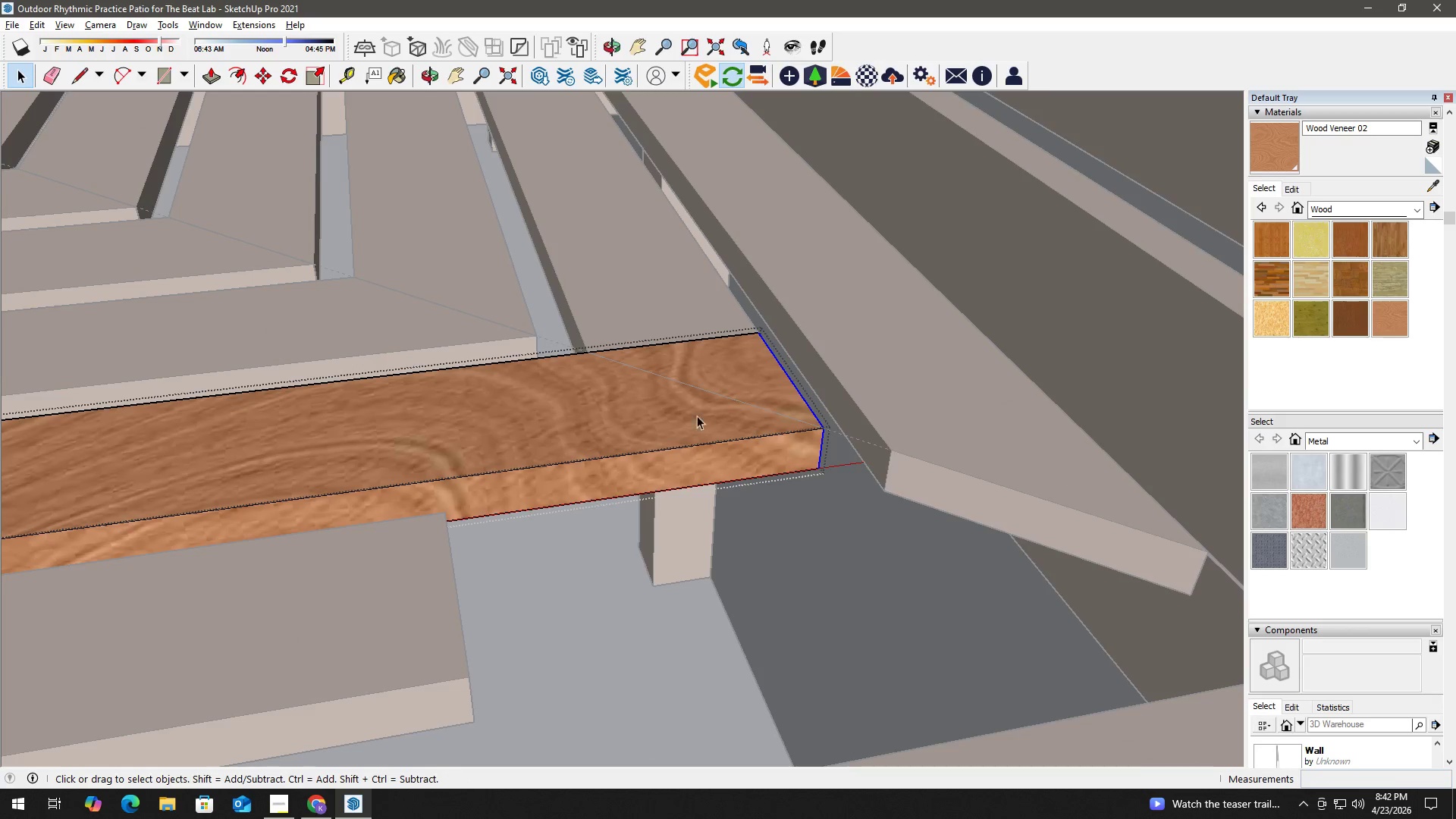 
scroll: coordinate [692, 402], scroll_direction: up, amount: 1.0
 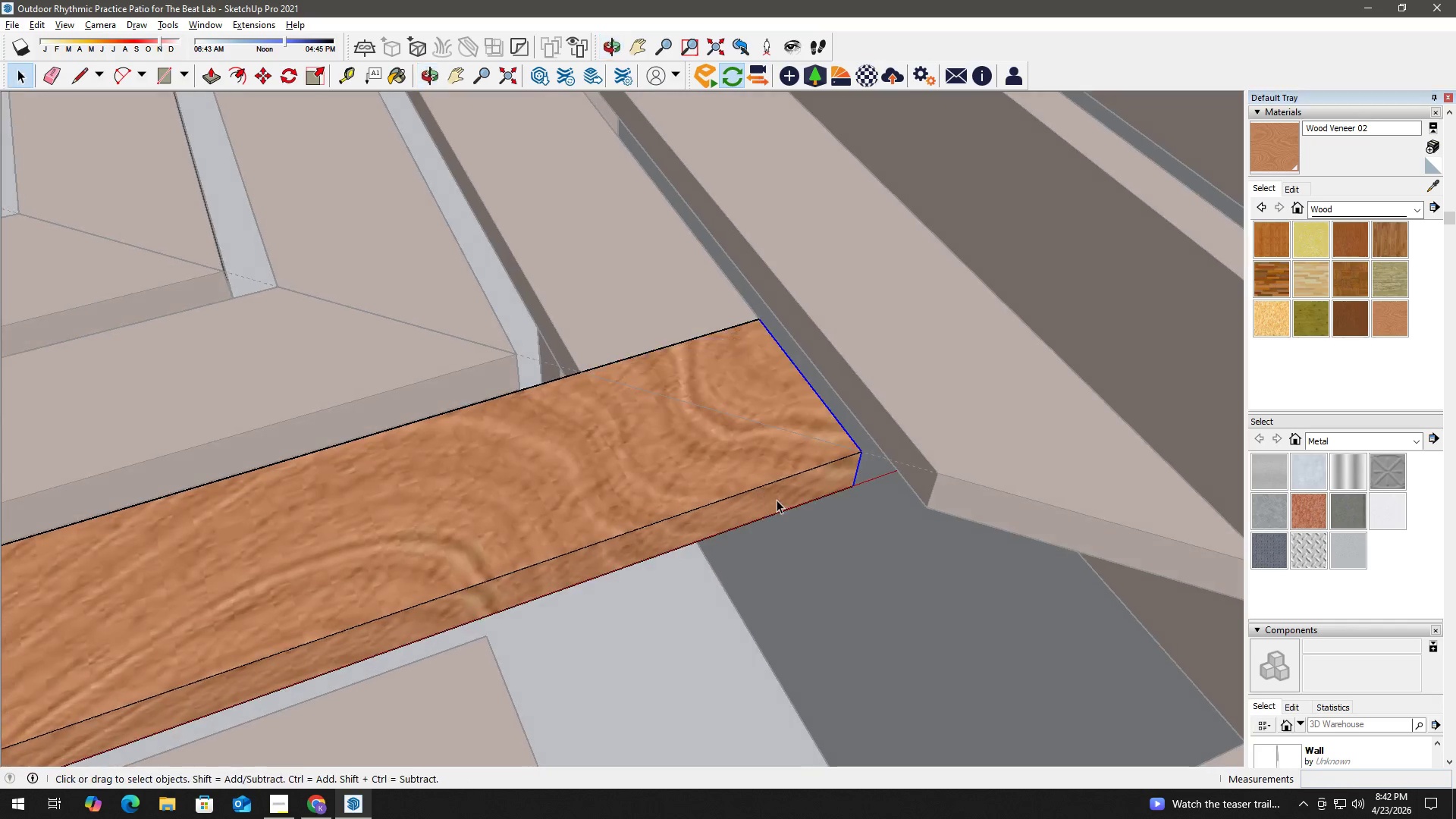 
key(L)
 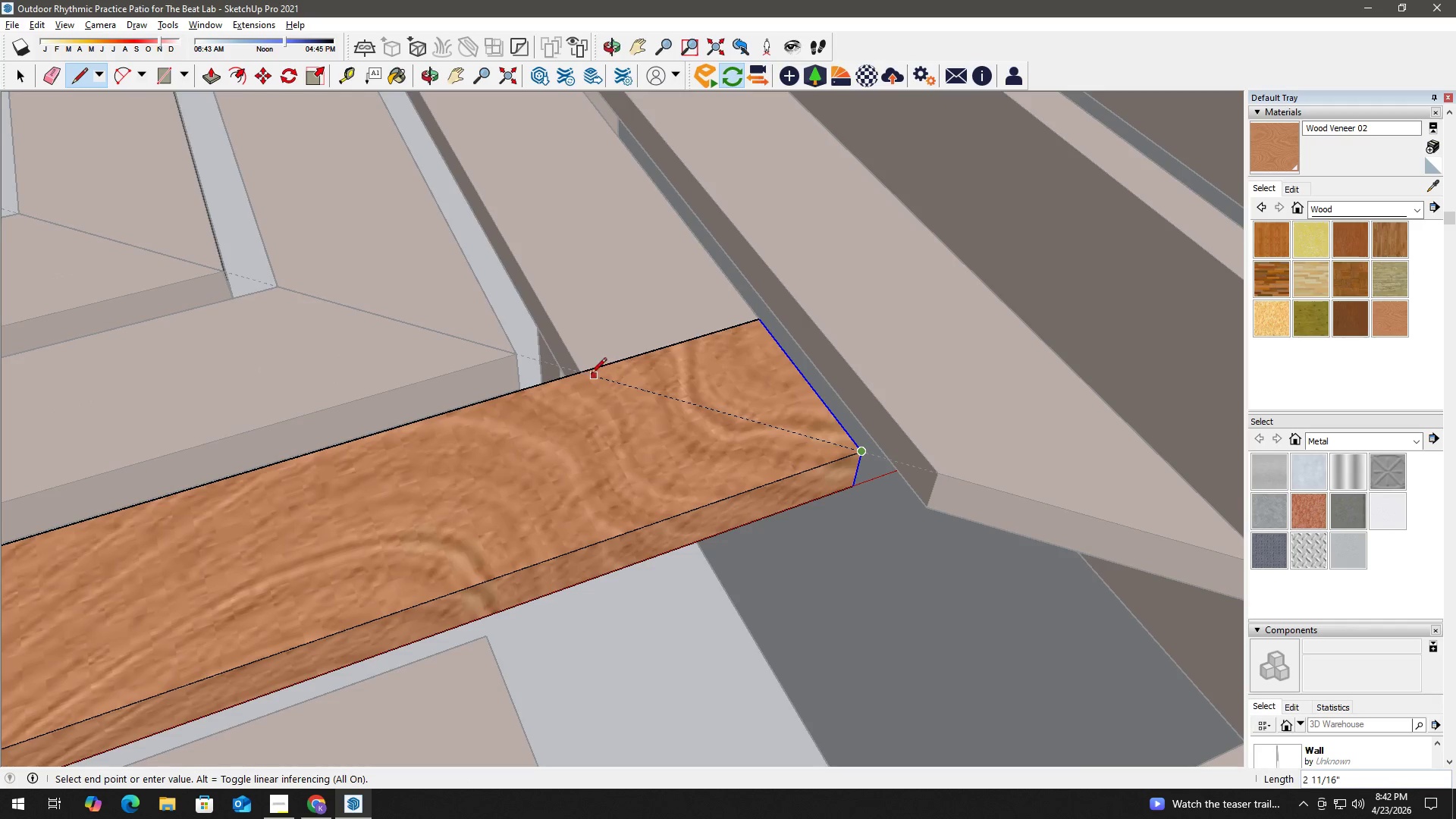 
left_click([585, 374])
 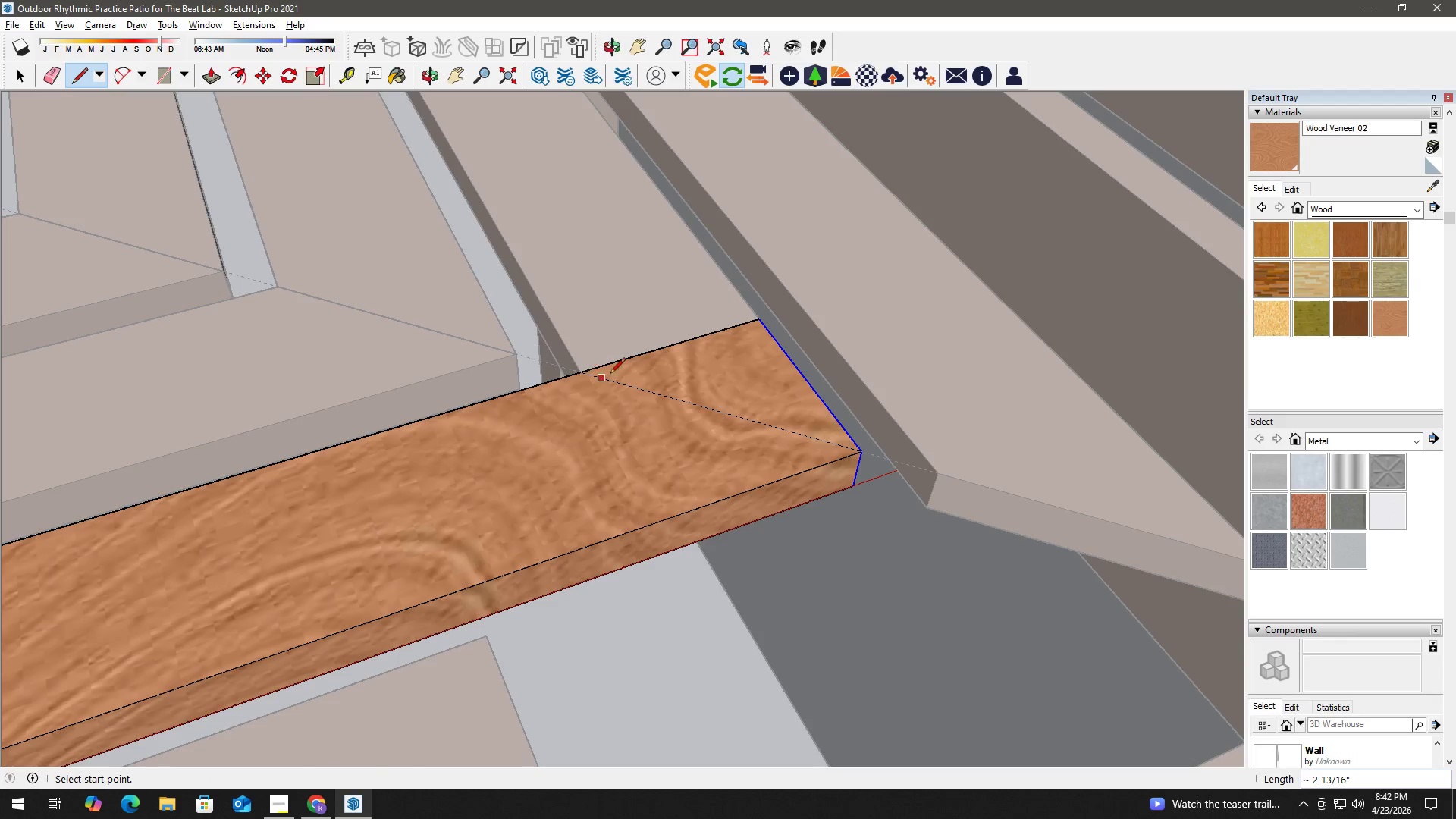 
key(Space)
 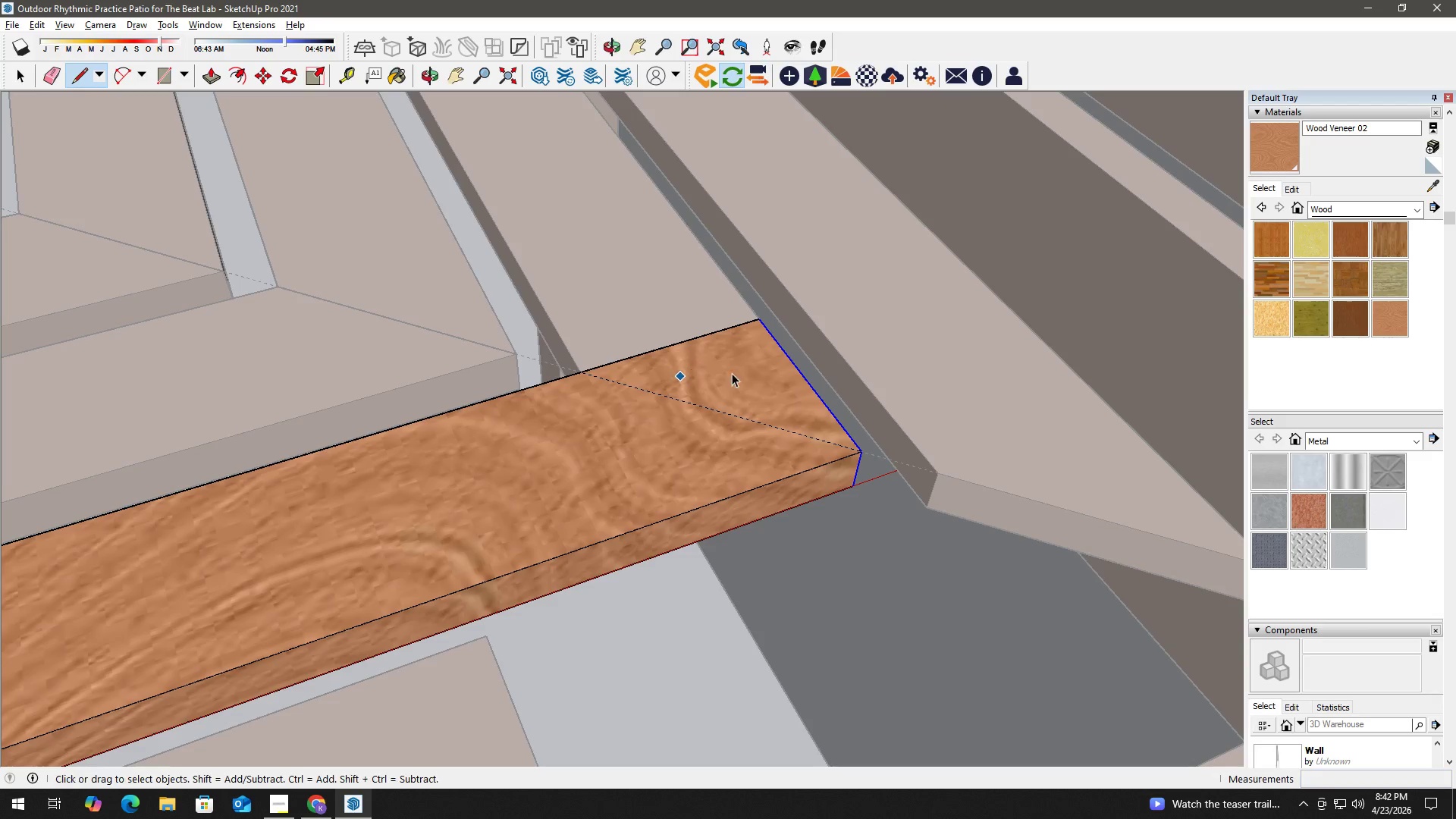 
double_click([742, 371])
 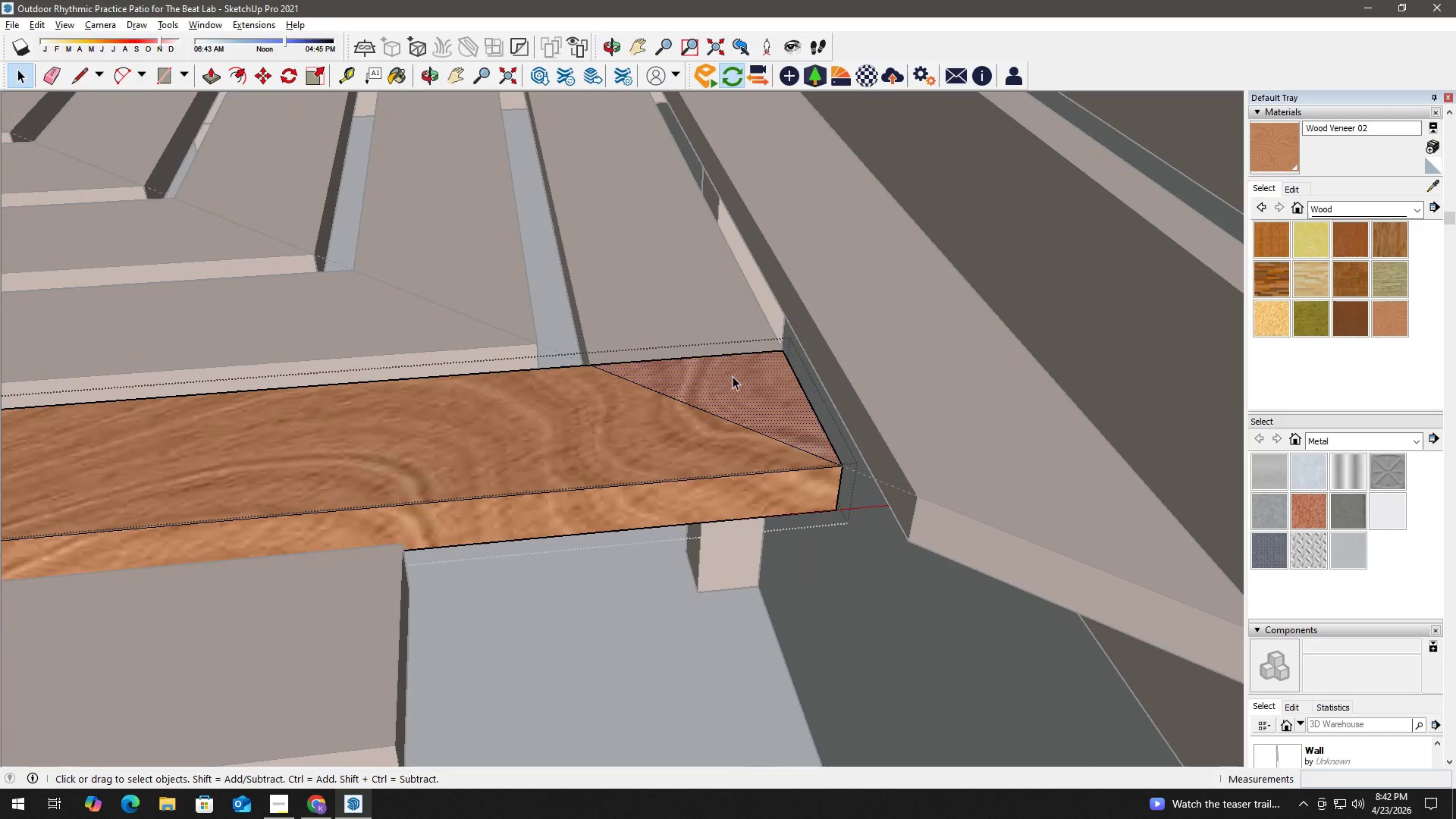 
key(P)
 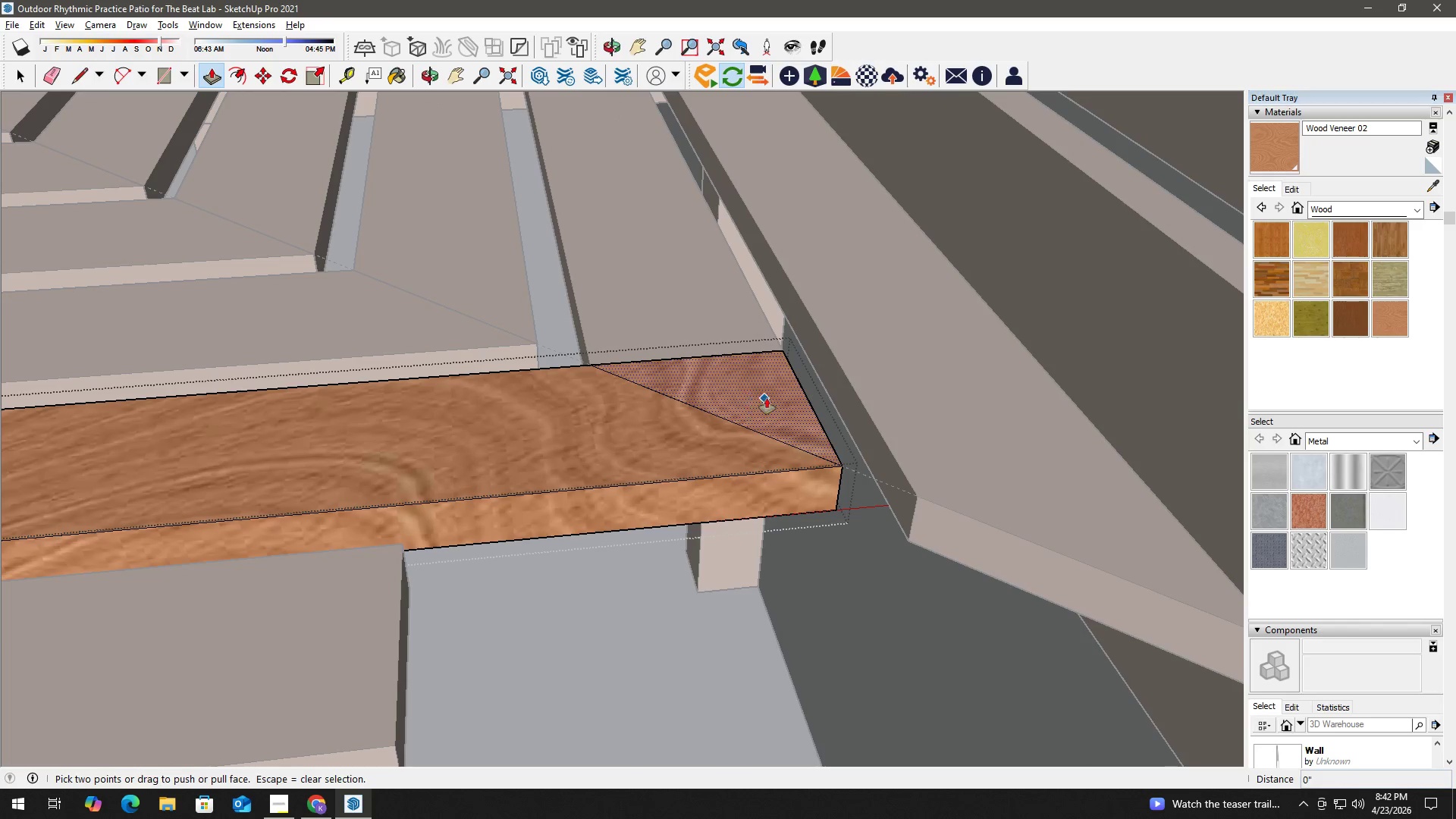 
left_click_drag(start_coordinate=[769, 397], to_coordinate=[842, 519])
 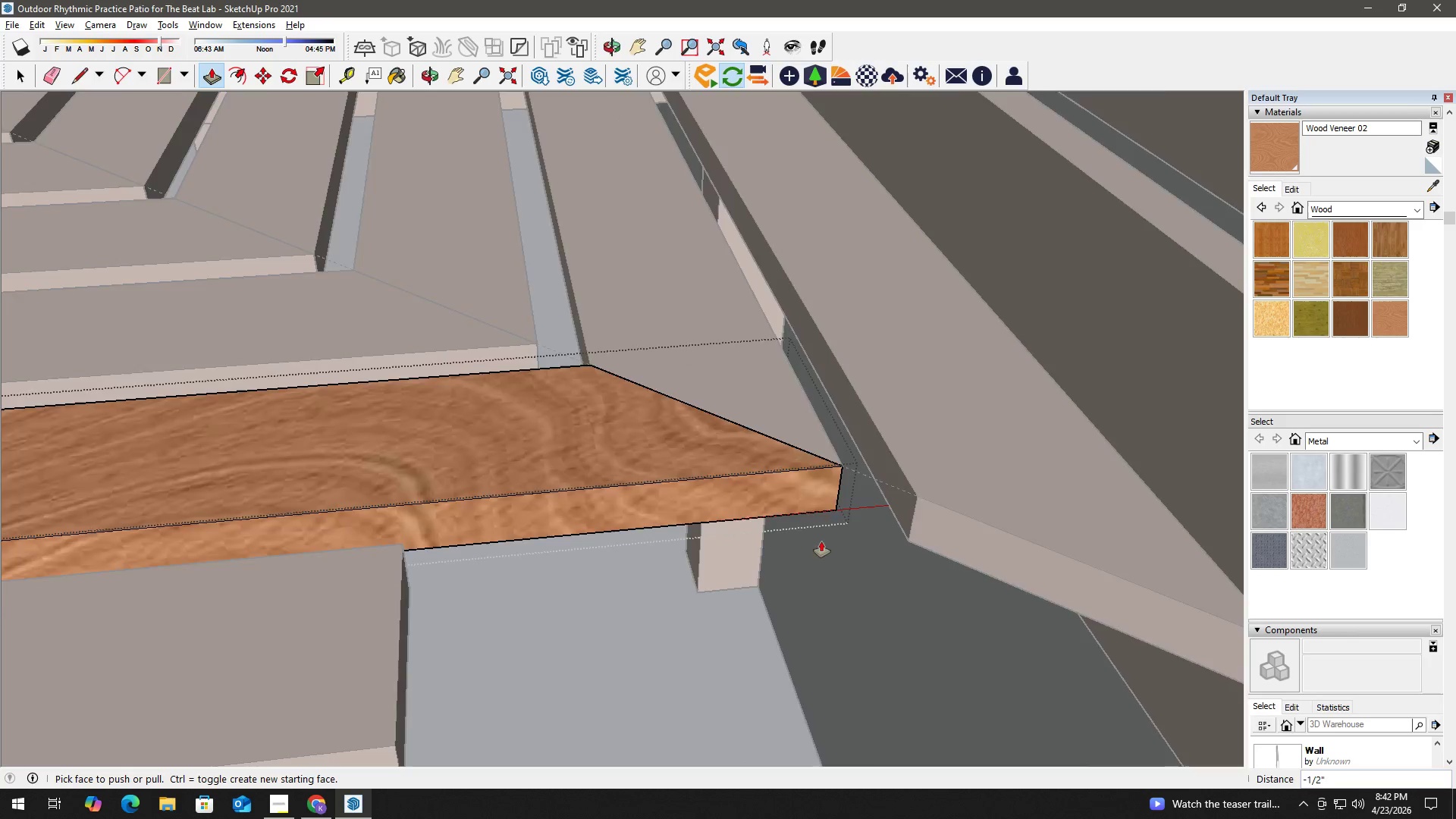 
key(Space)
 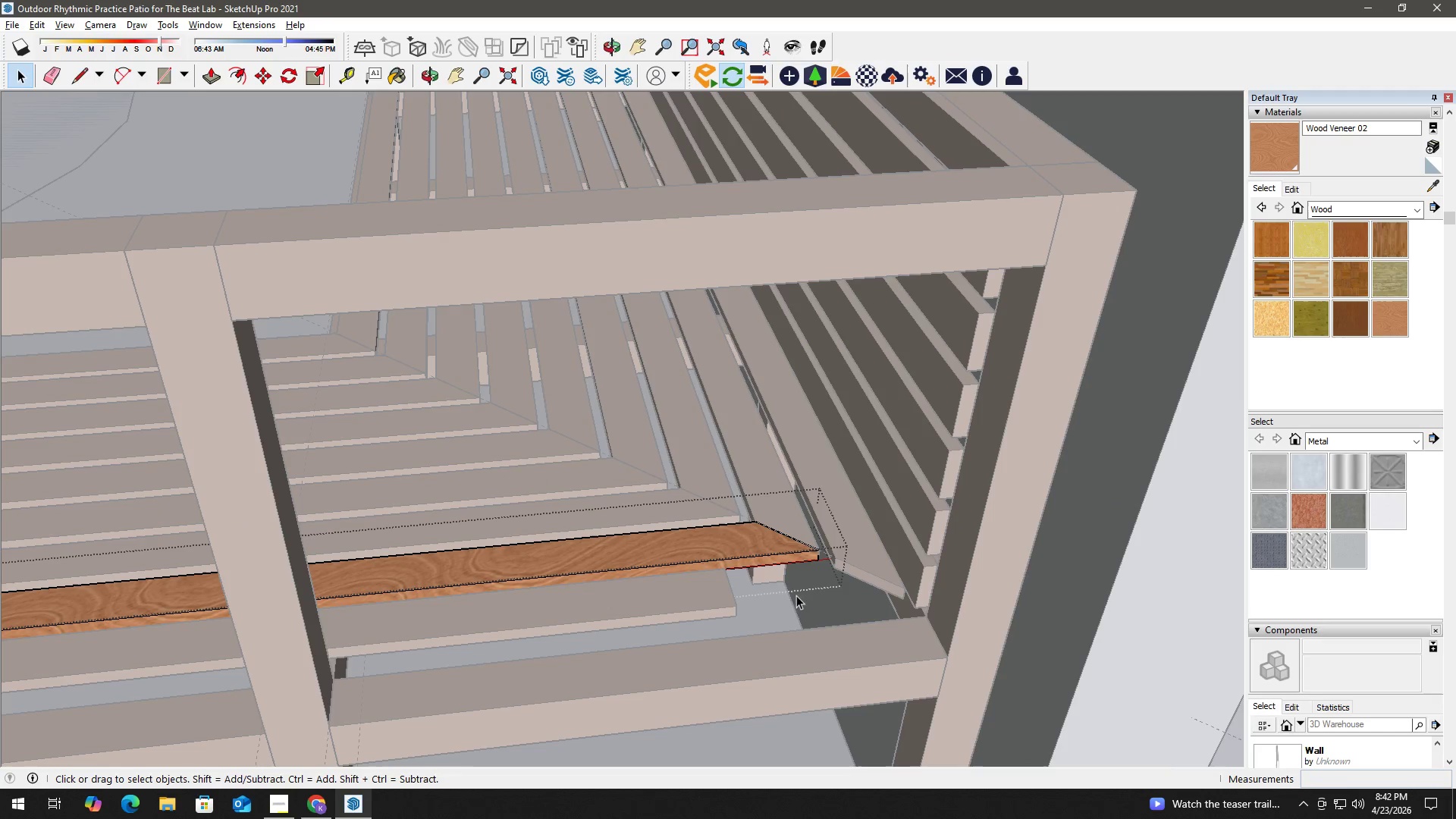 
key(Escape)
 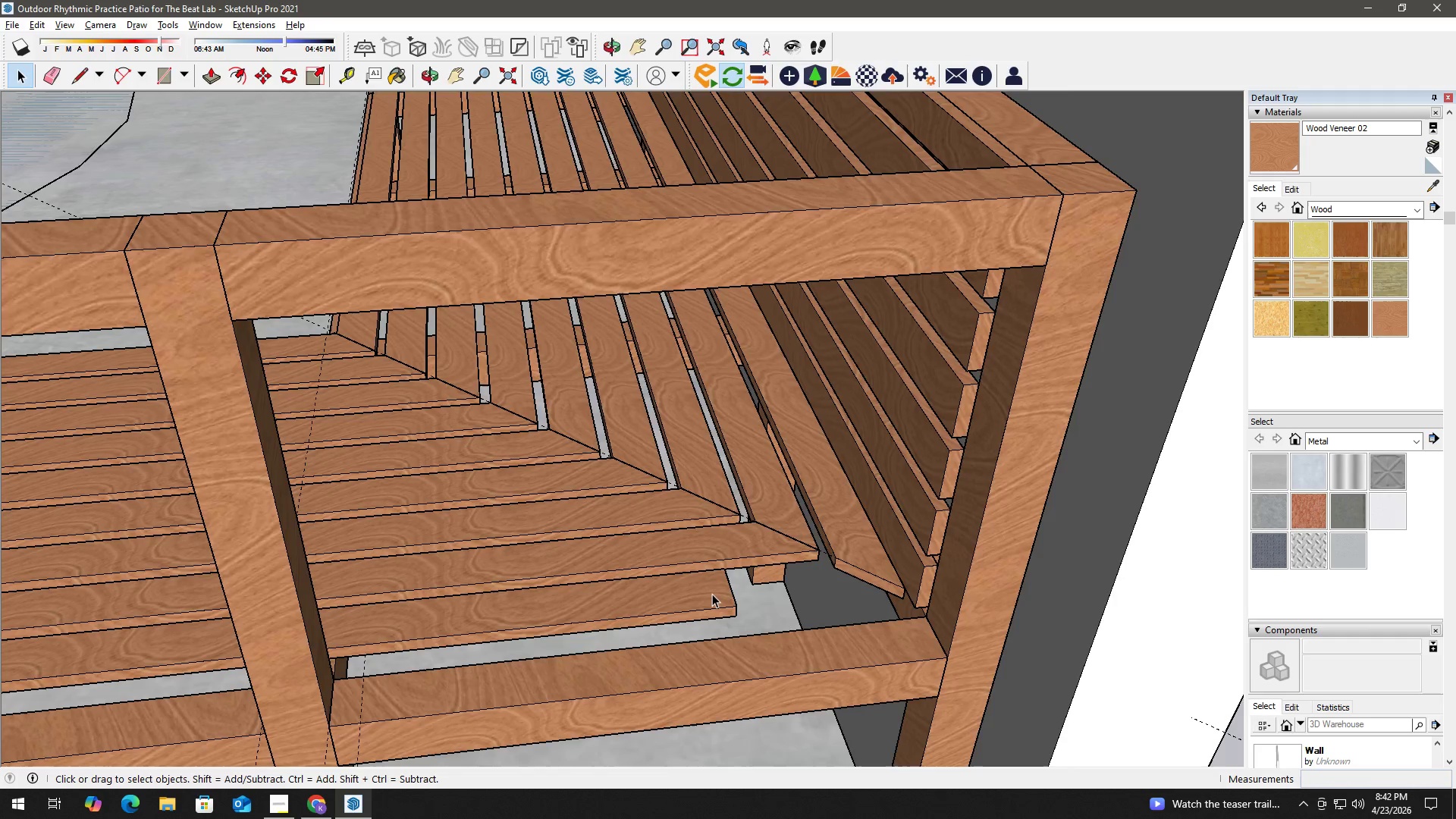 
scroll: coordinate [806, 597], scroll_direction: down, amount: 8.0
 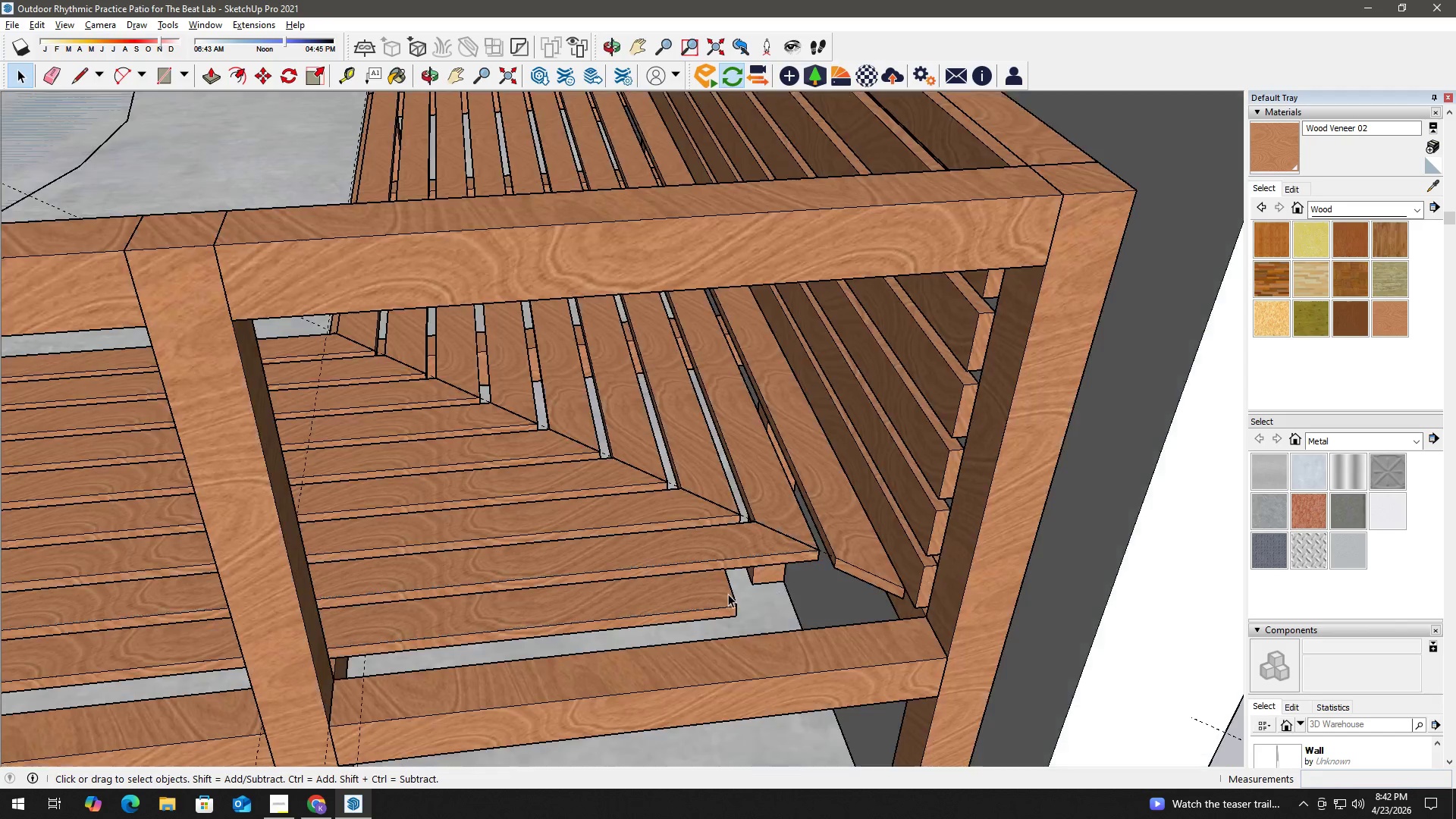 
double_click([712, 594])
 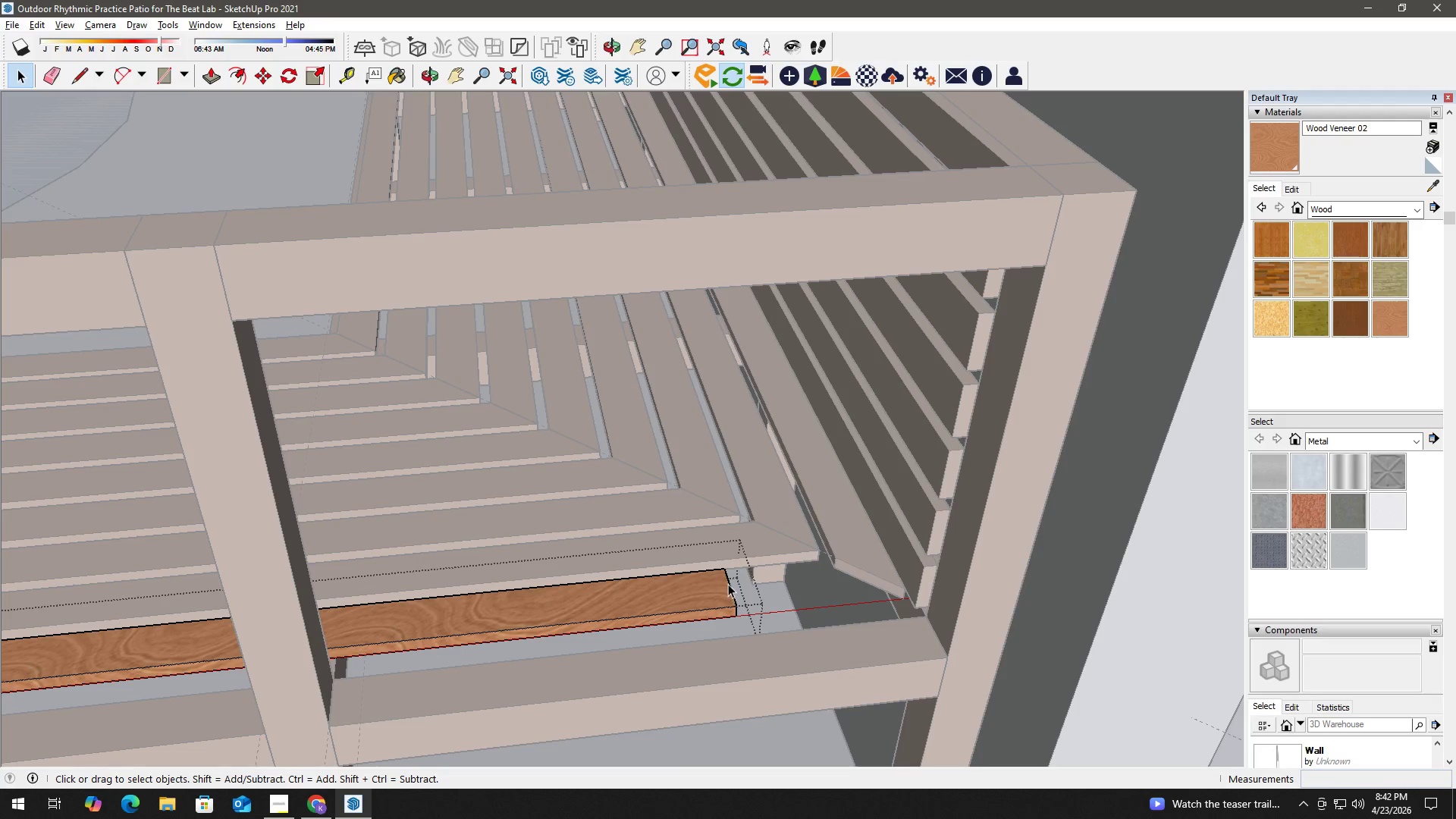 
left_click_drag(start_coordinate=[712, 541], to_coordinate=[811, 675])
 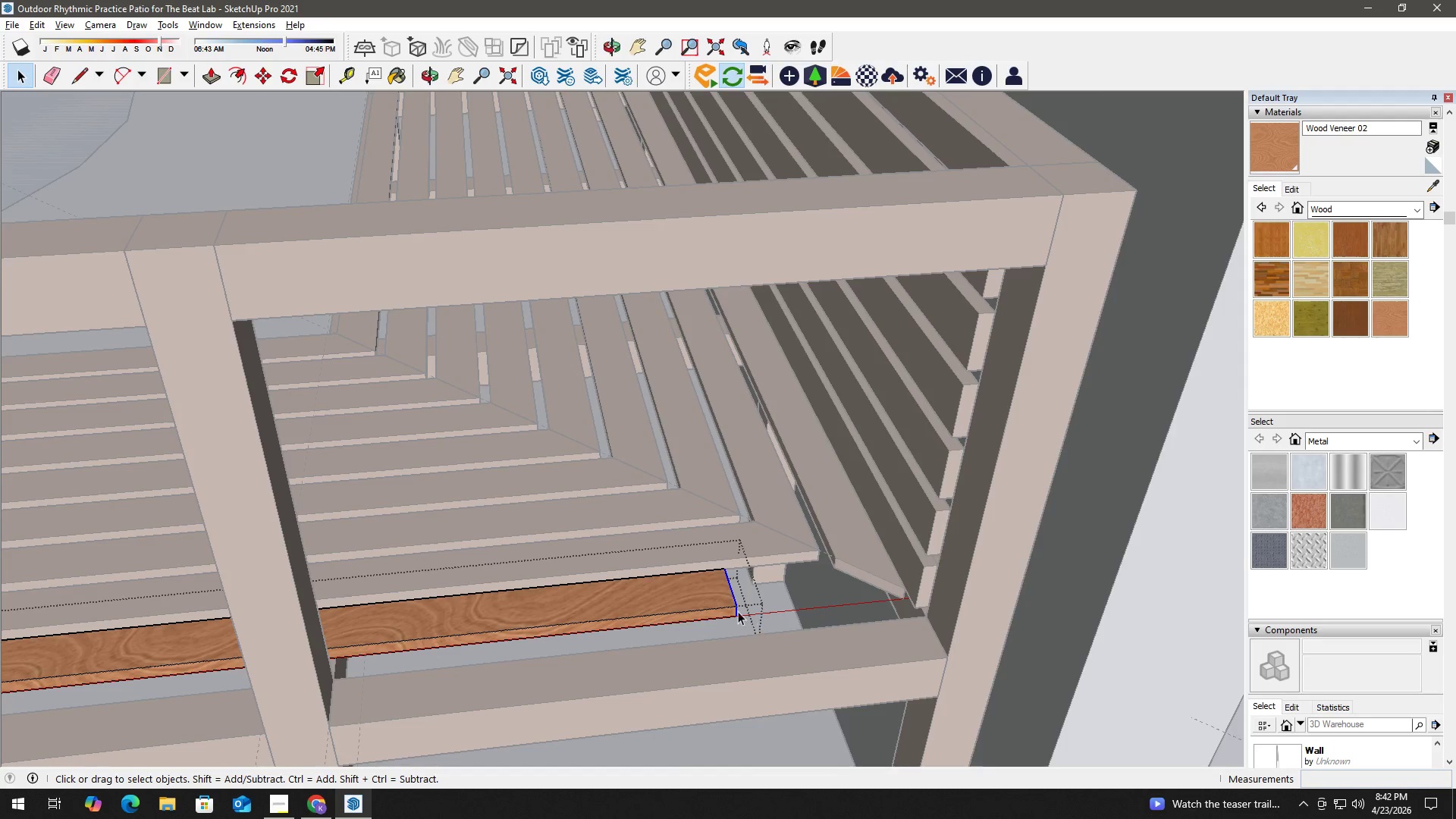 
scroll: coordinate [738, 611], scroll_direction: up, amount: 2.0
 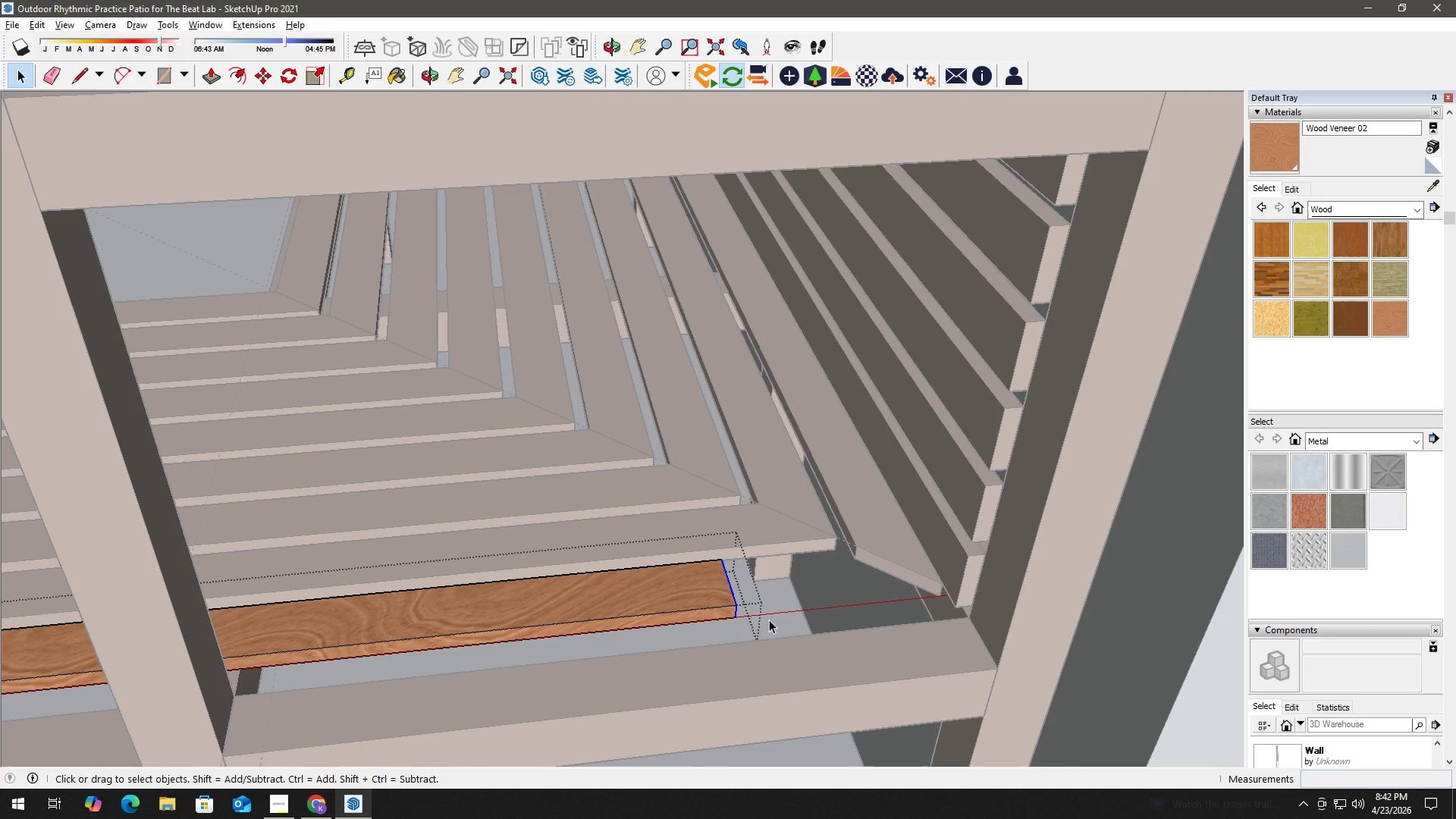 
key(M)
 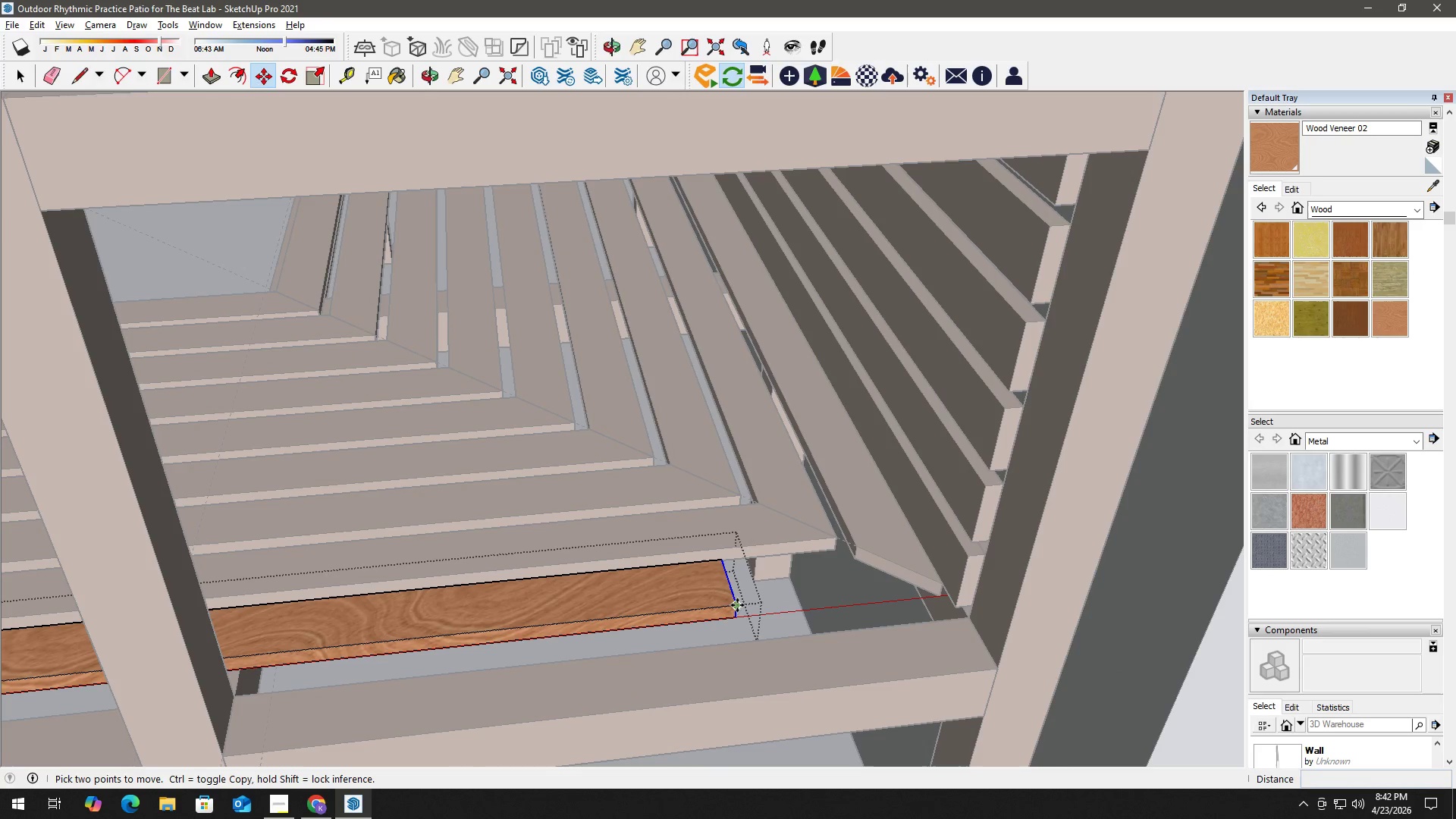 
left_click([737, 605])
 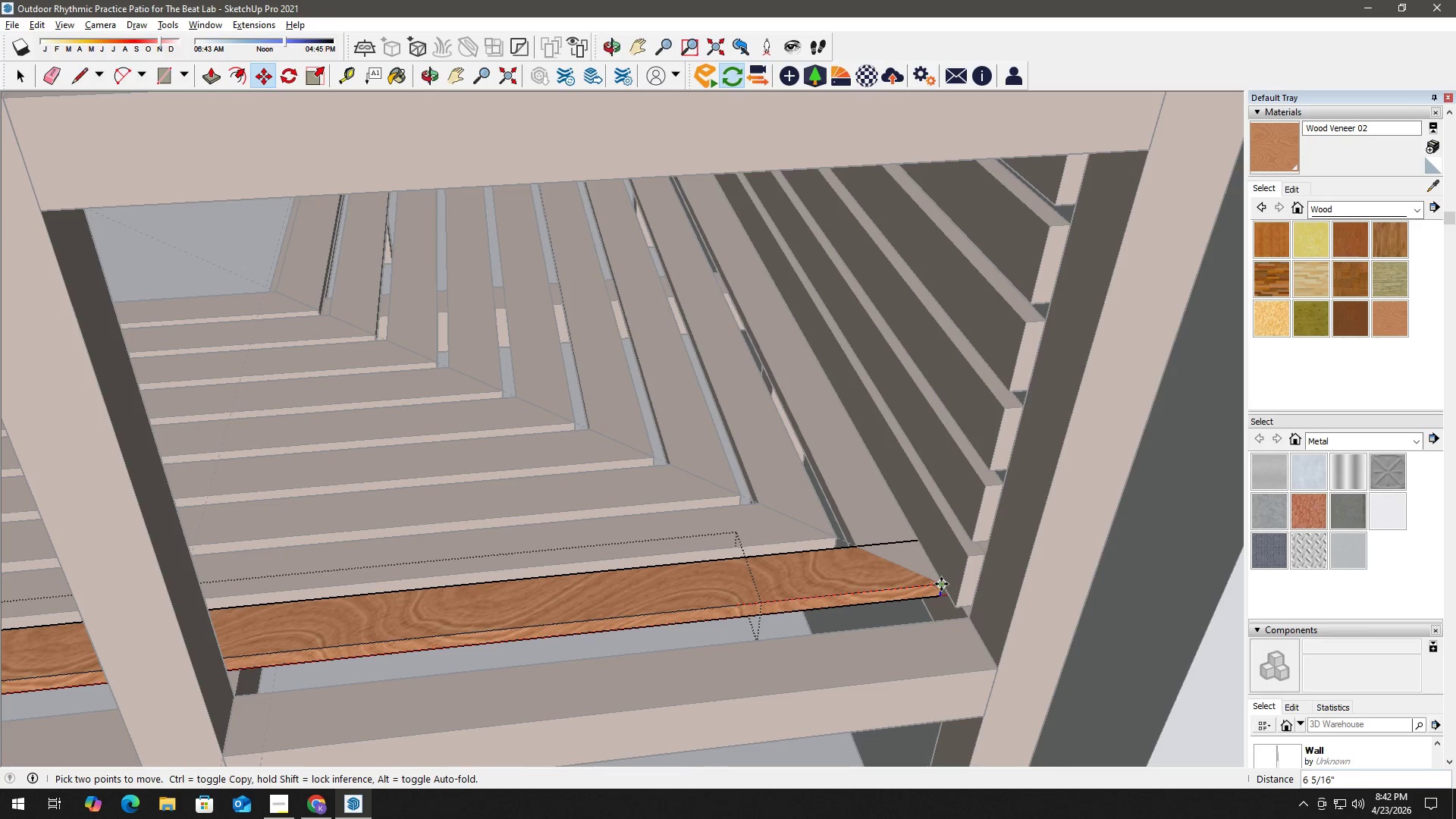 
left_click([940, 584])
 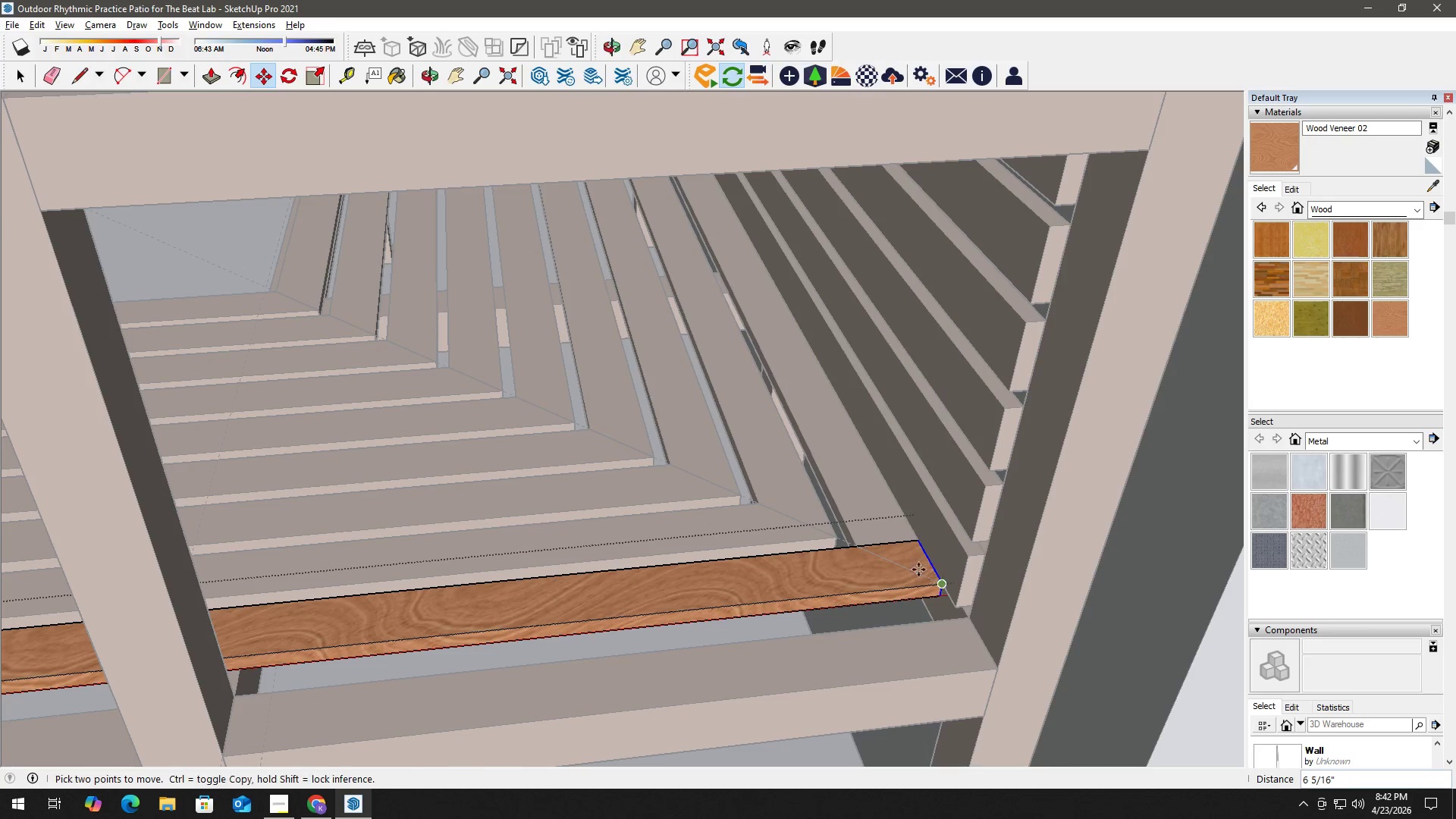 
key(Space)
 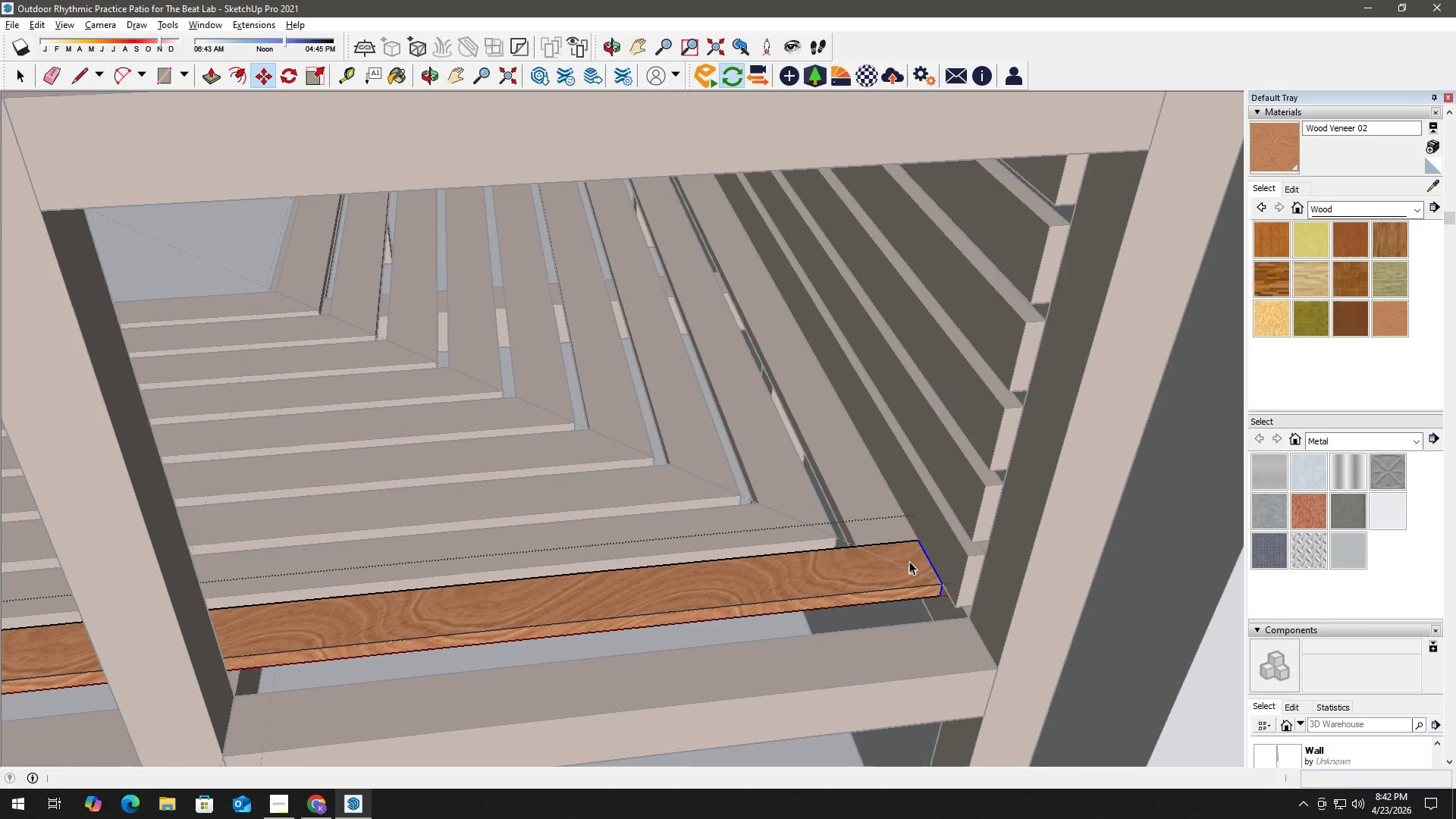 
scroll: coordinate [886, 553], scroll_direction: up, amount: 7.0
 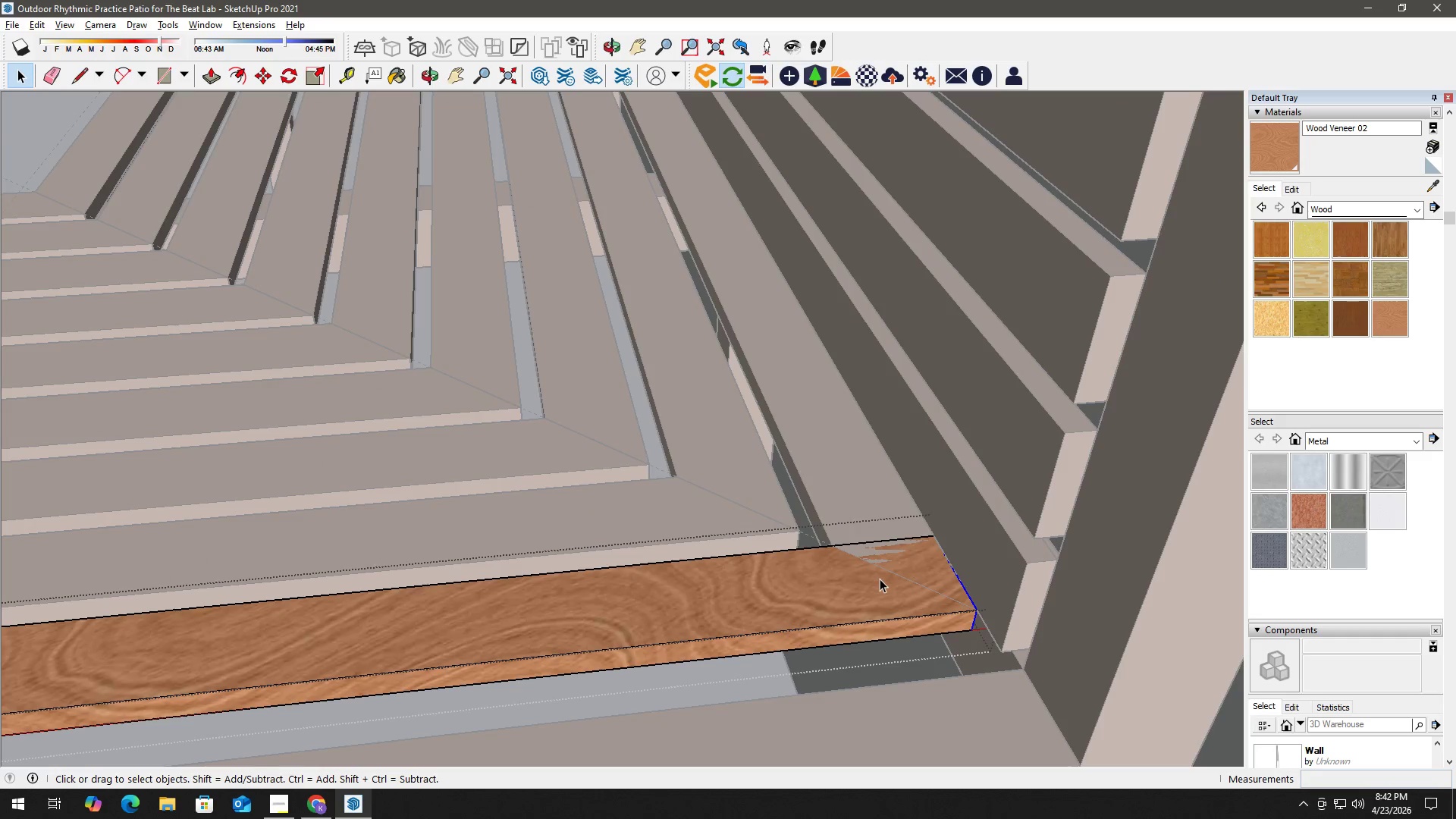 
key(L)
 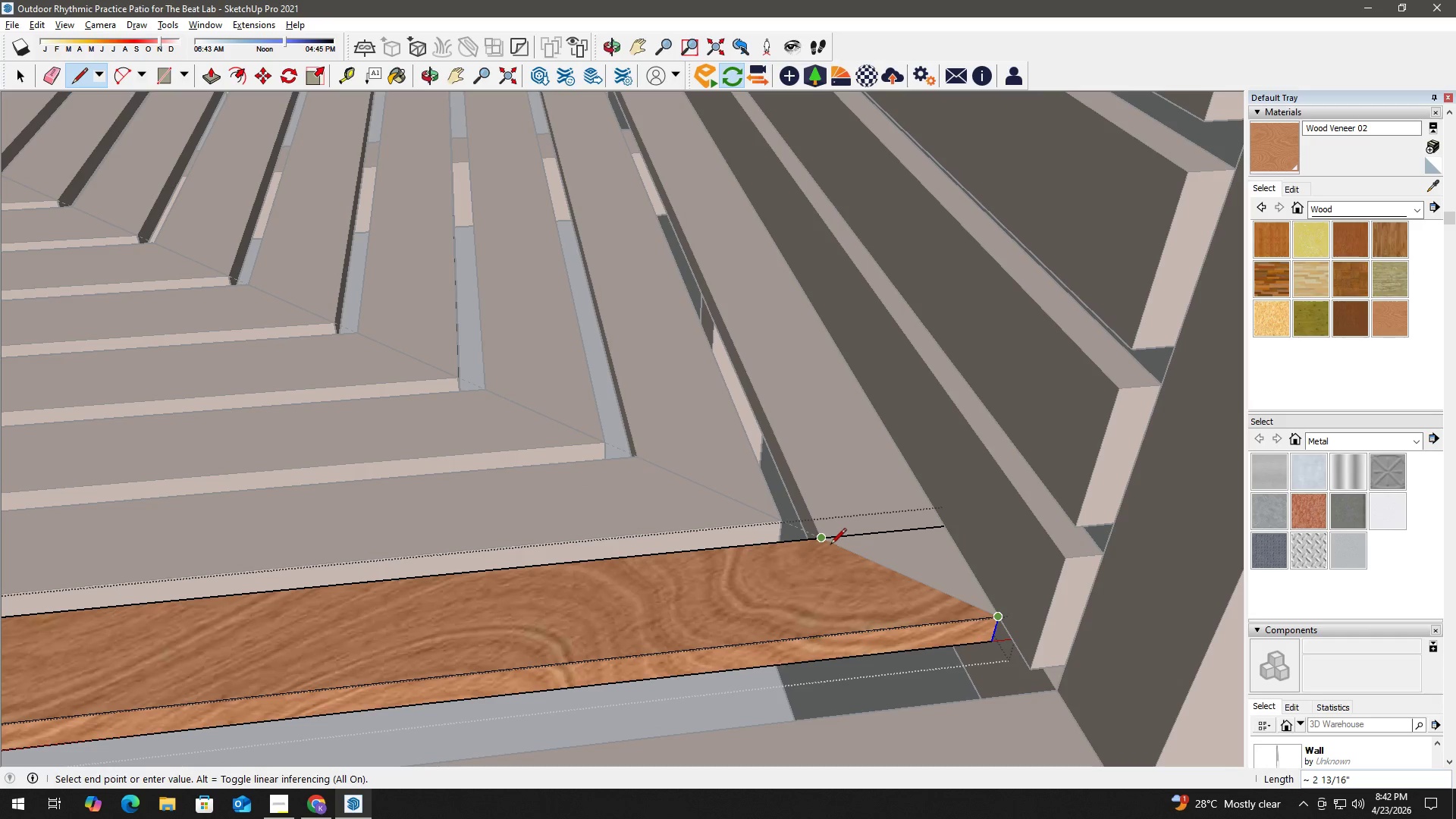 
scroll: coordinate [886, 583], scroll_direction: up, amount: 2.0
 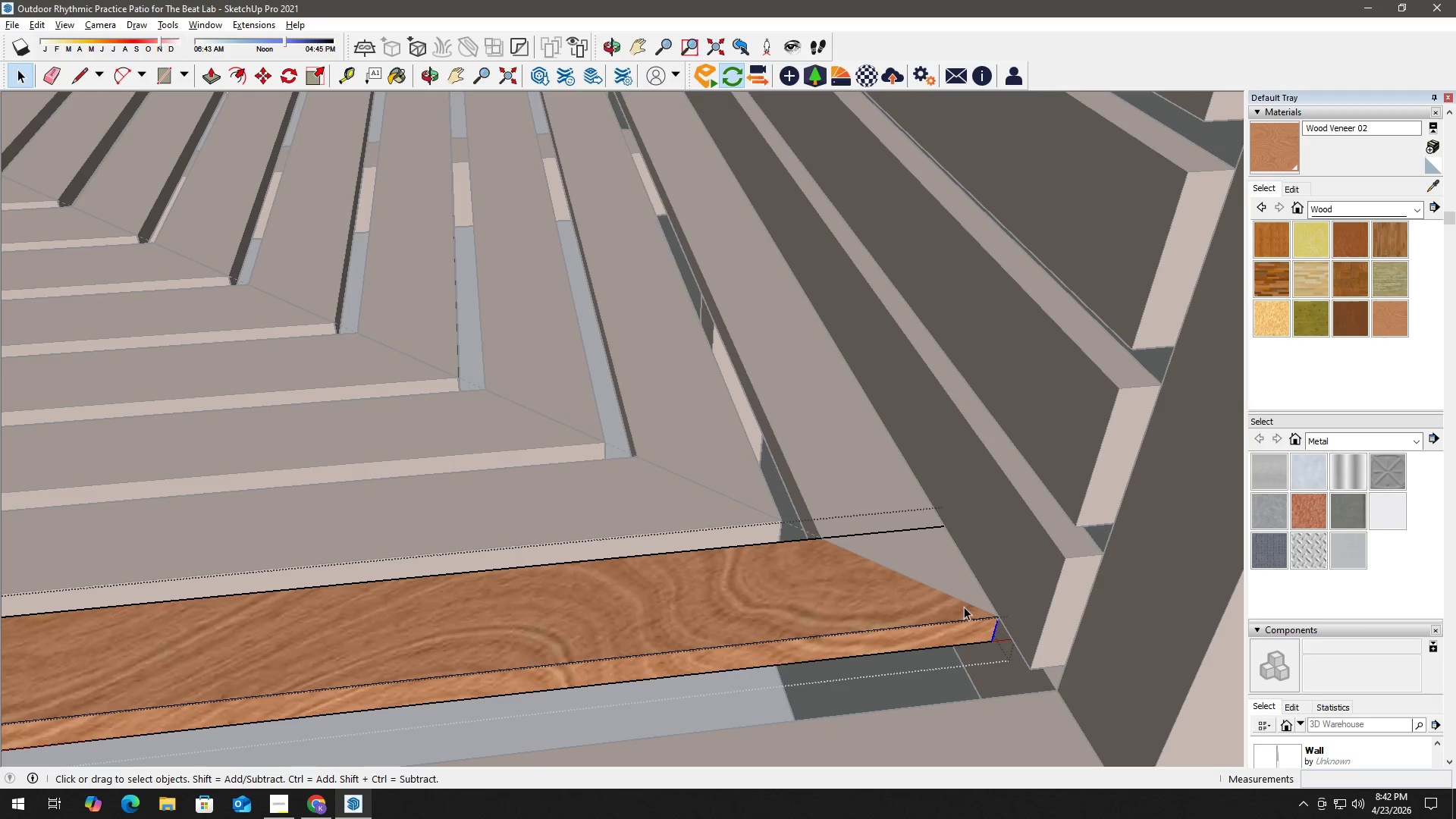 
left_click([829, 544])
 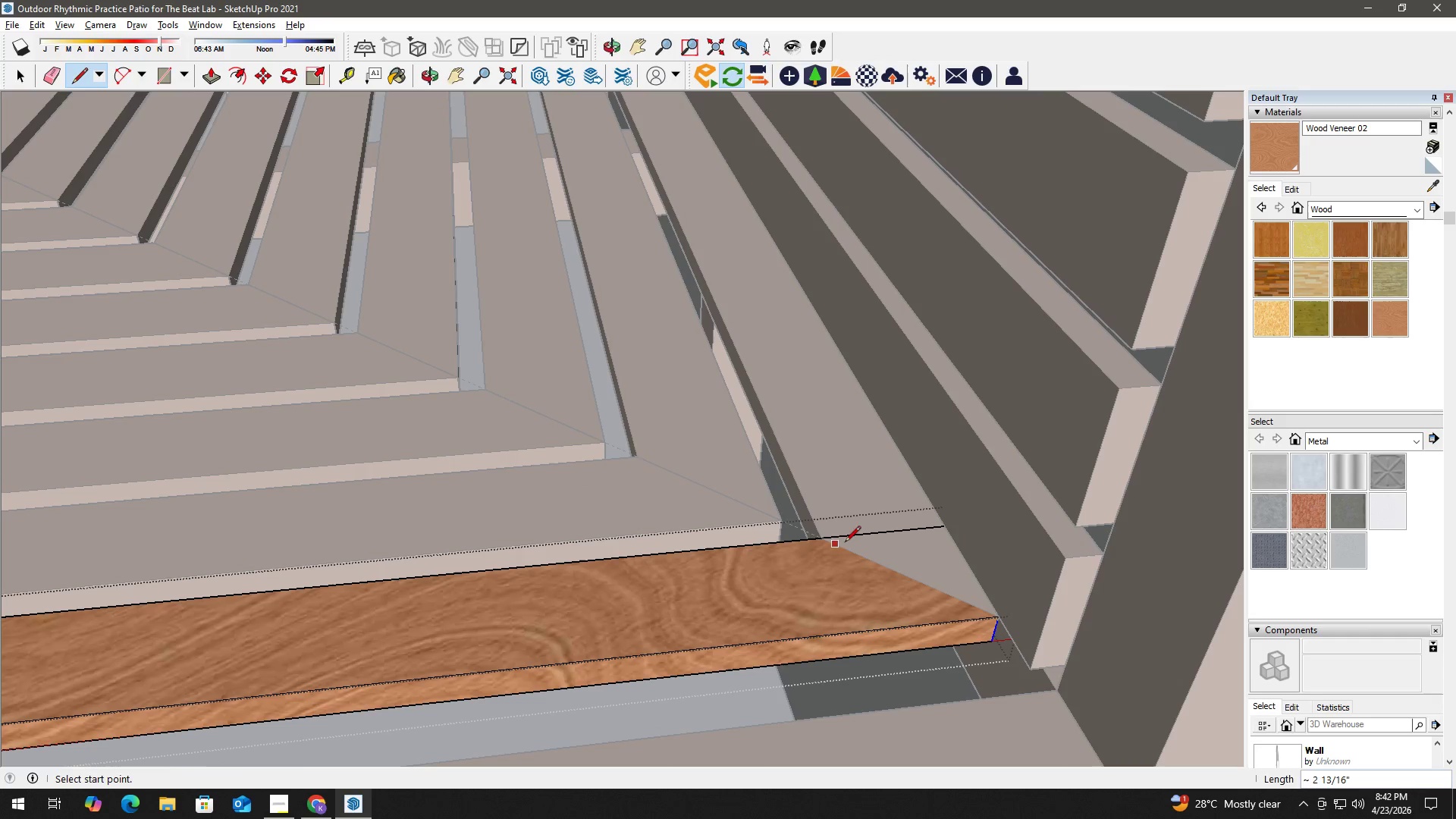 
key(Space)
 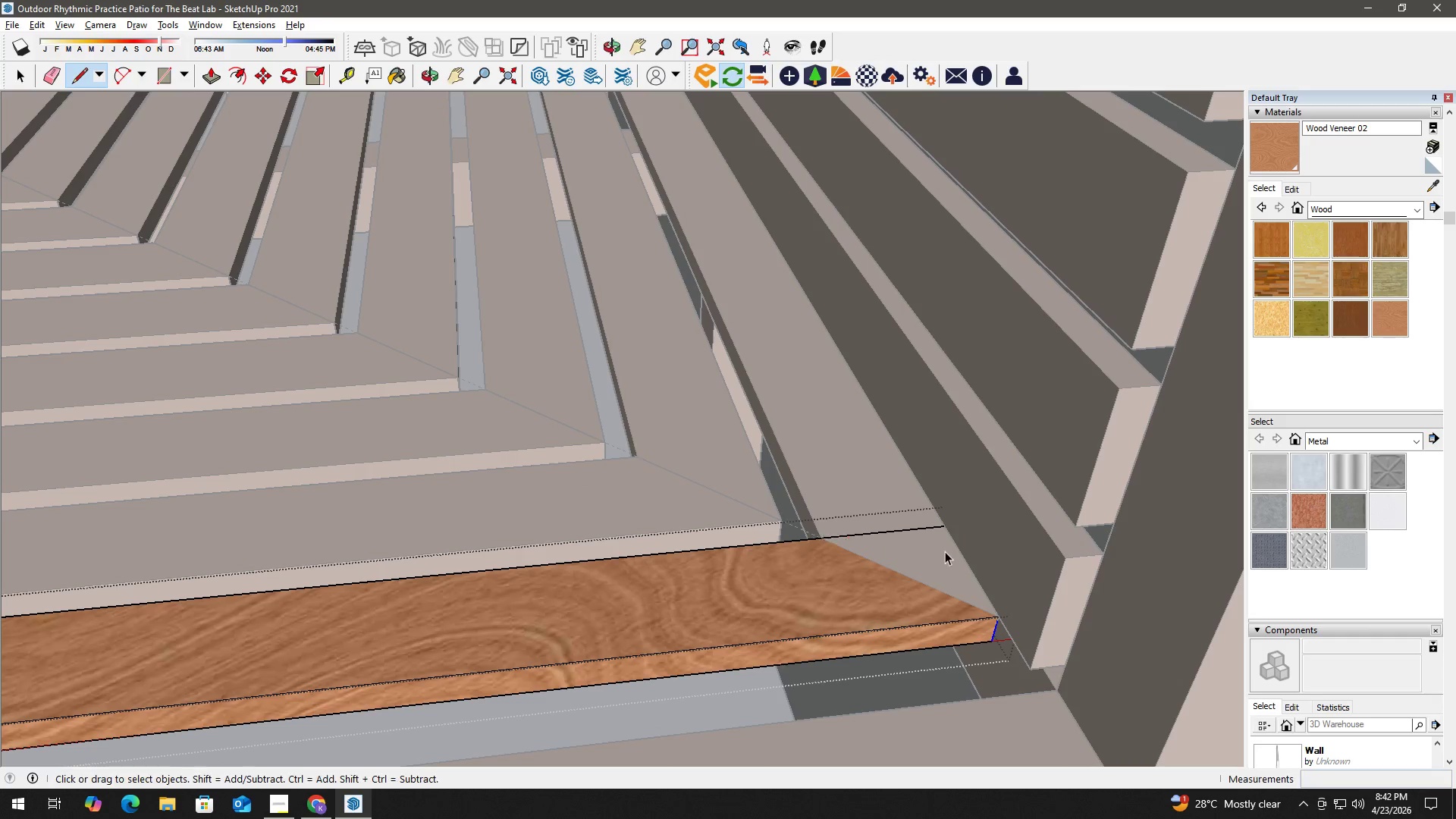 
double_click([945, 551])
 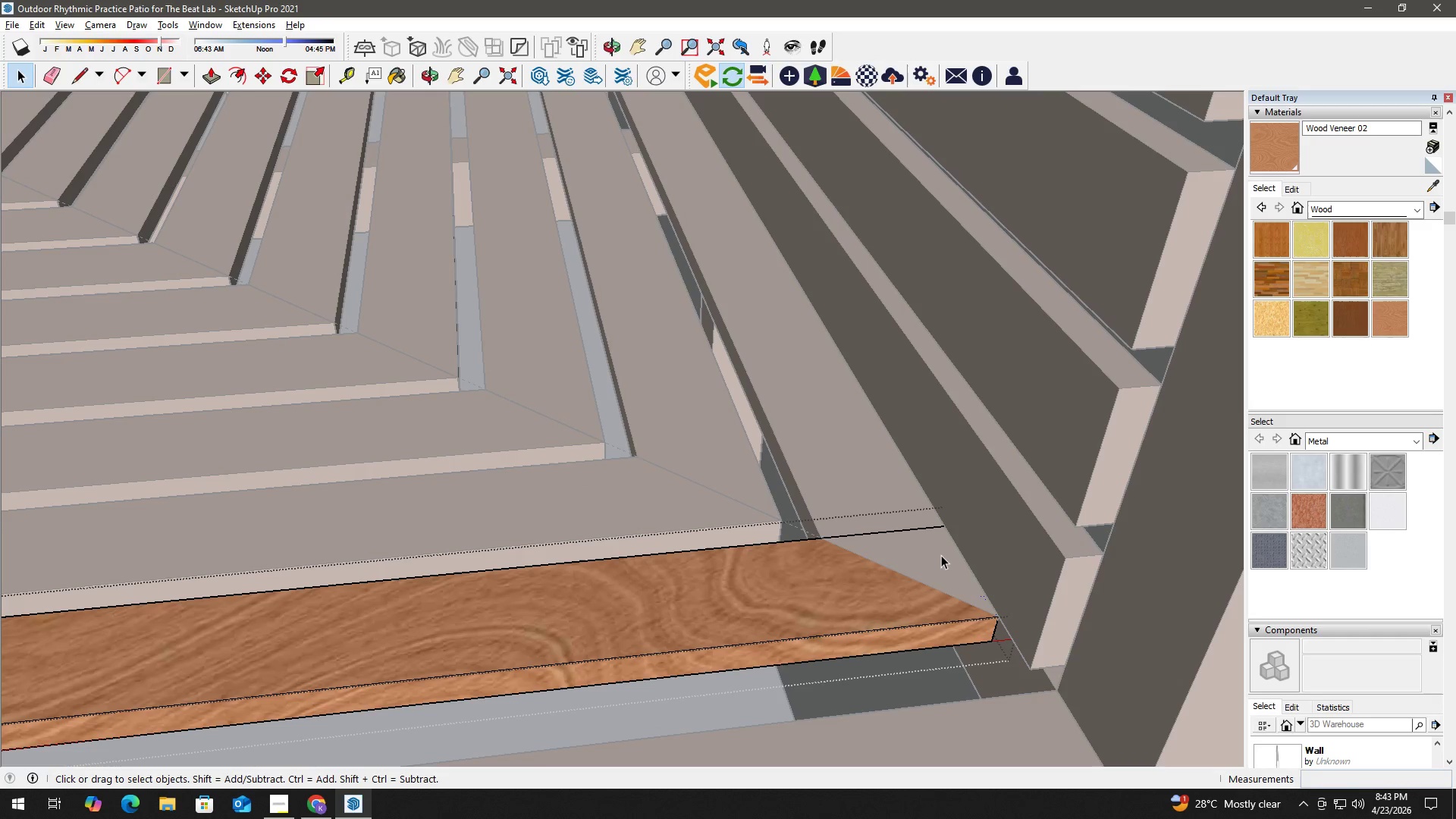 
key(P)
 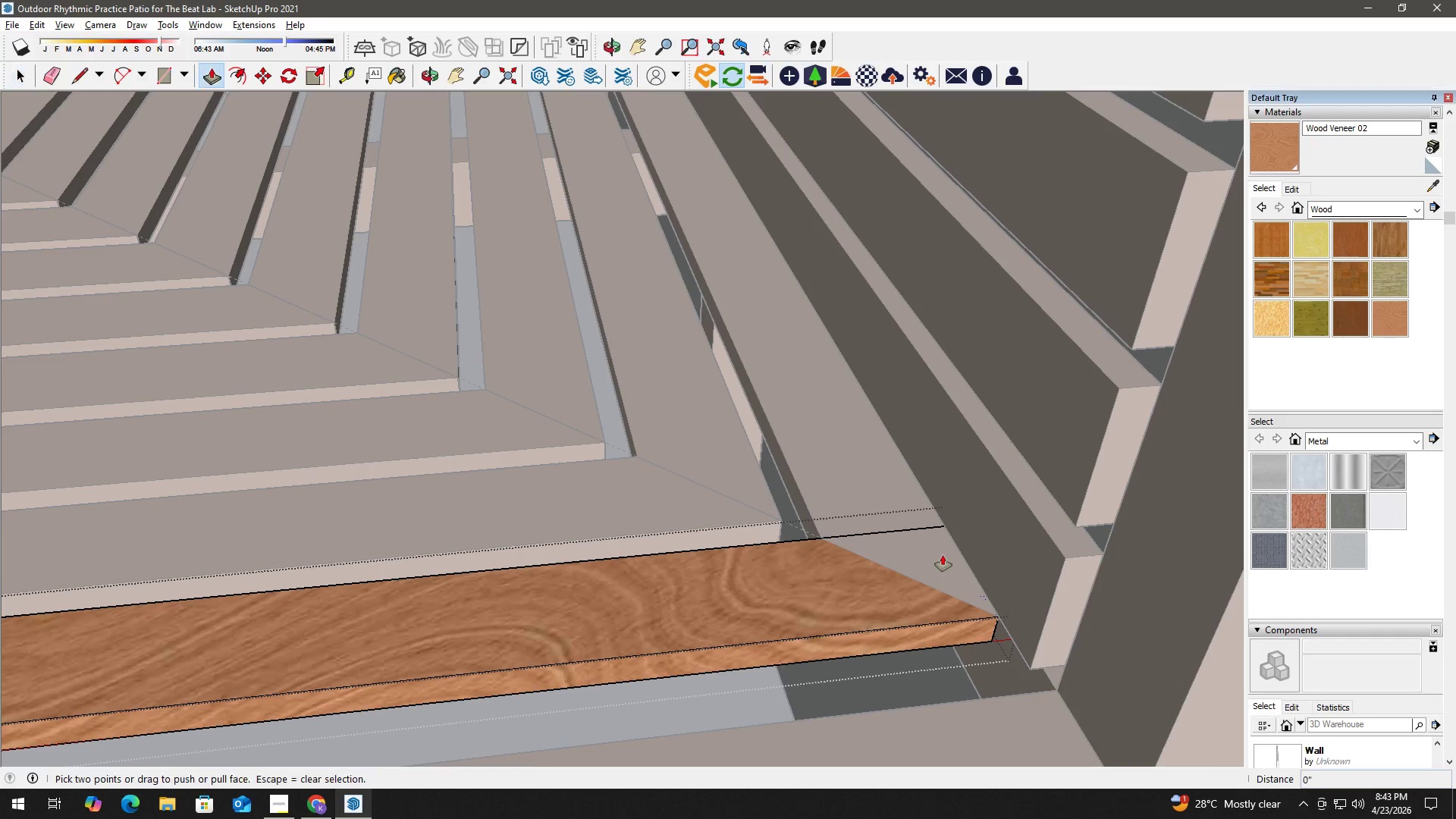 
left_click_drag(start_coordinate=[943, 555], to_coordinate=[946, 687])
 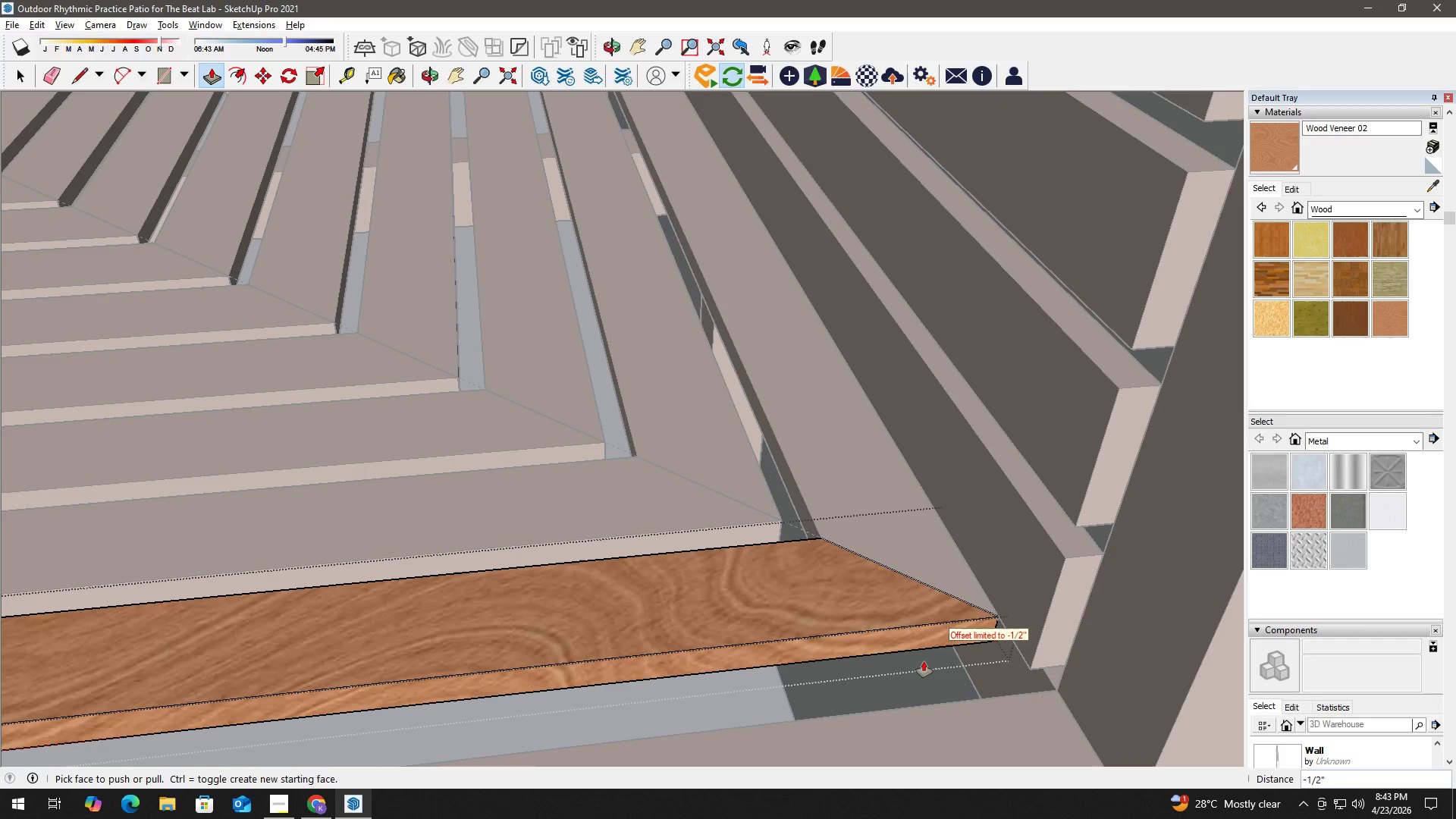 
key(Space)
 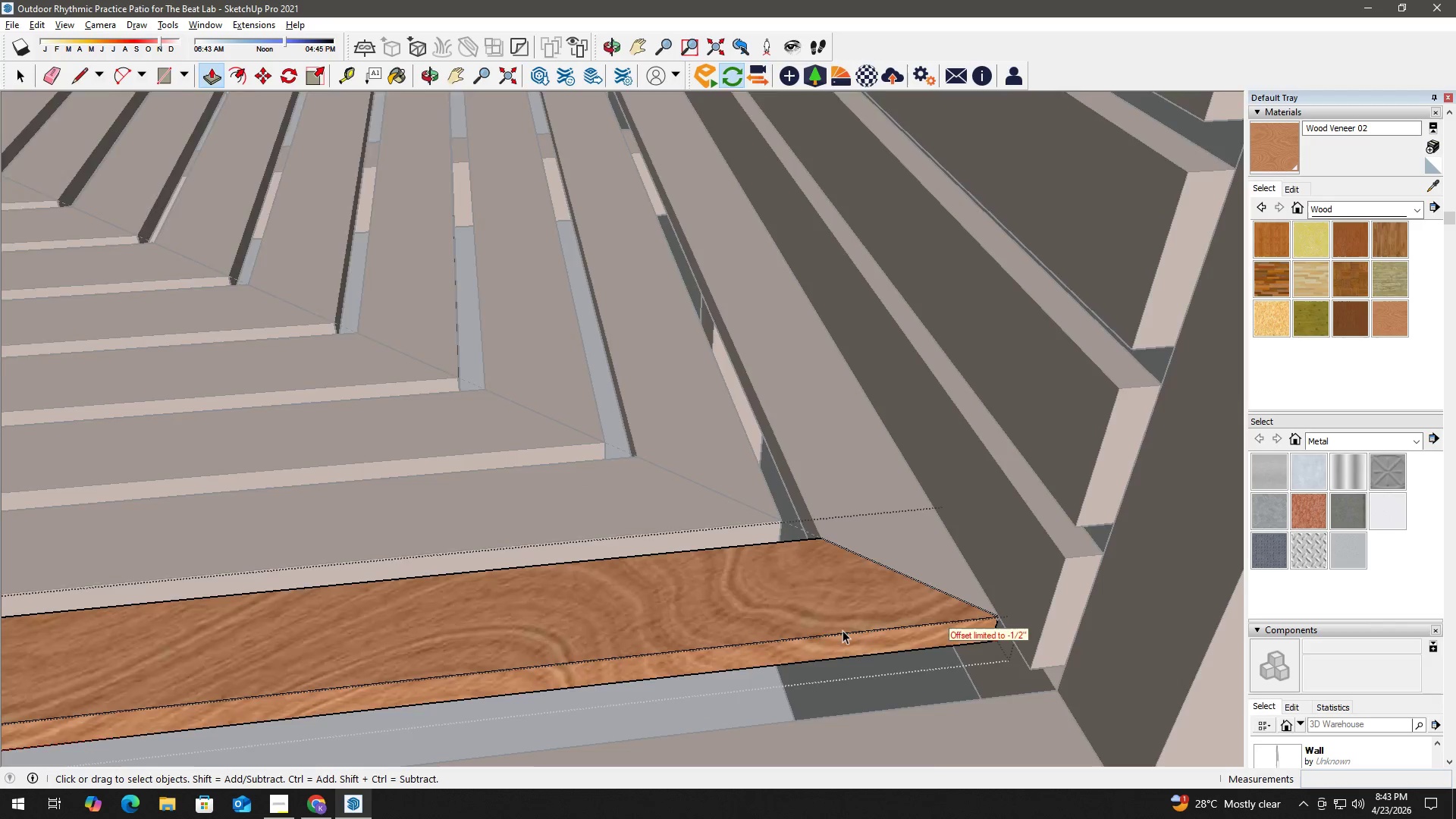 
key(Escape)
 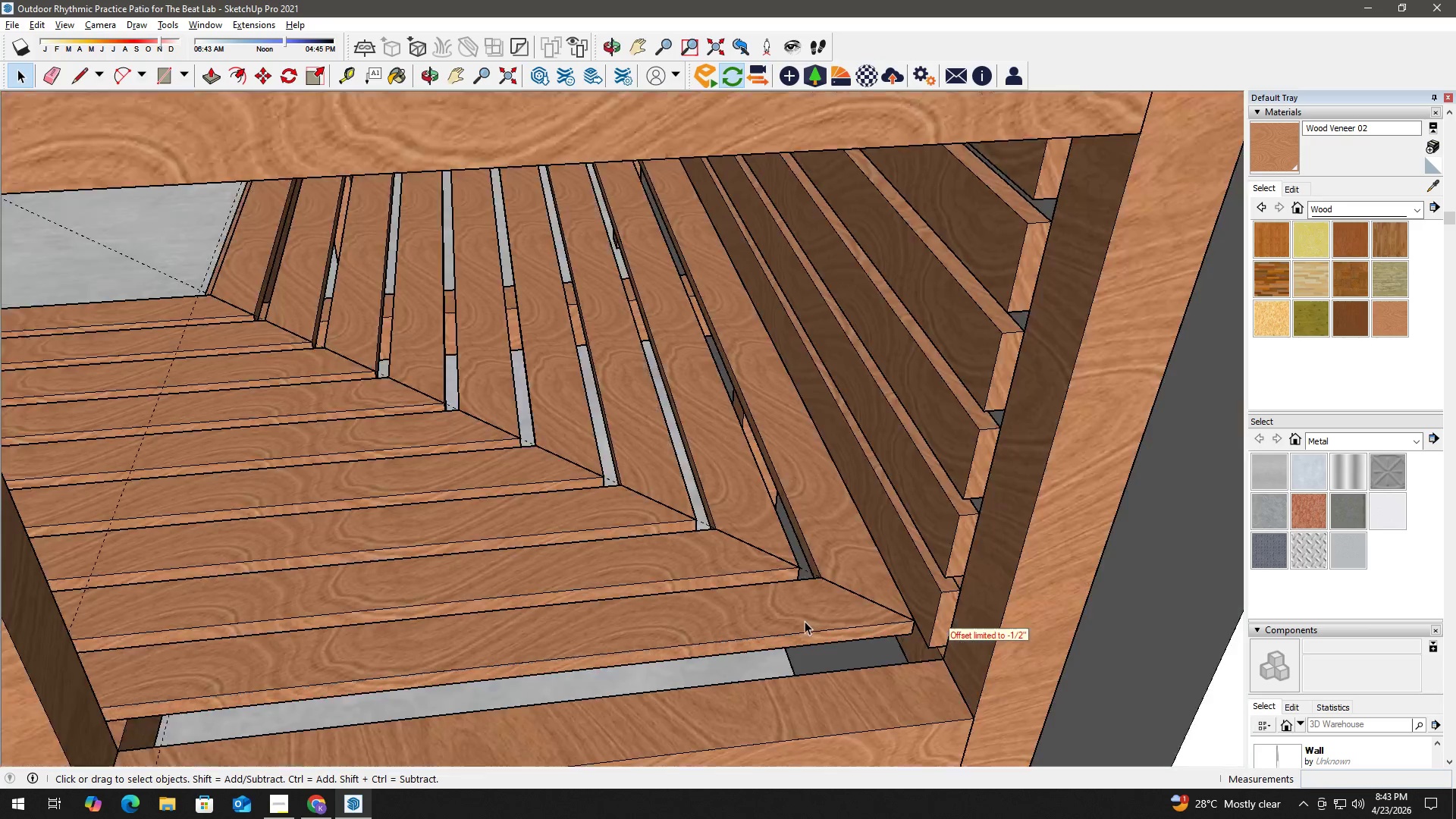 
key(Escape)
 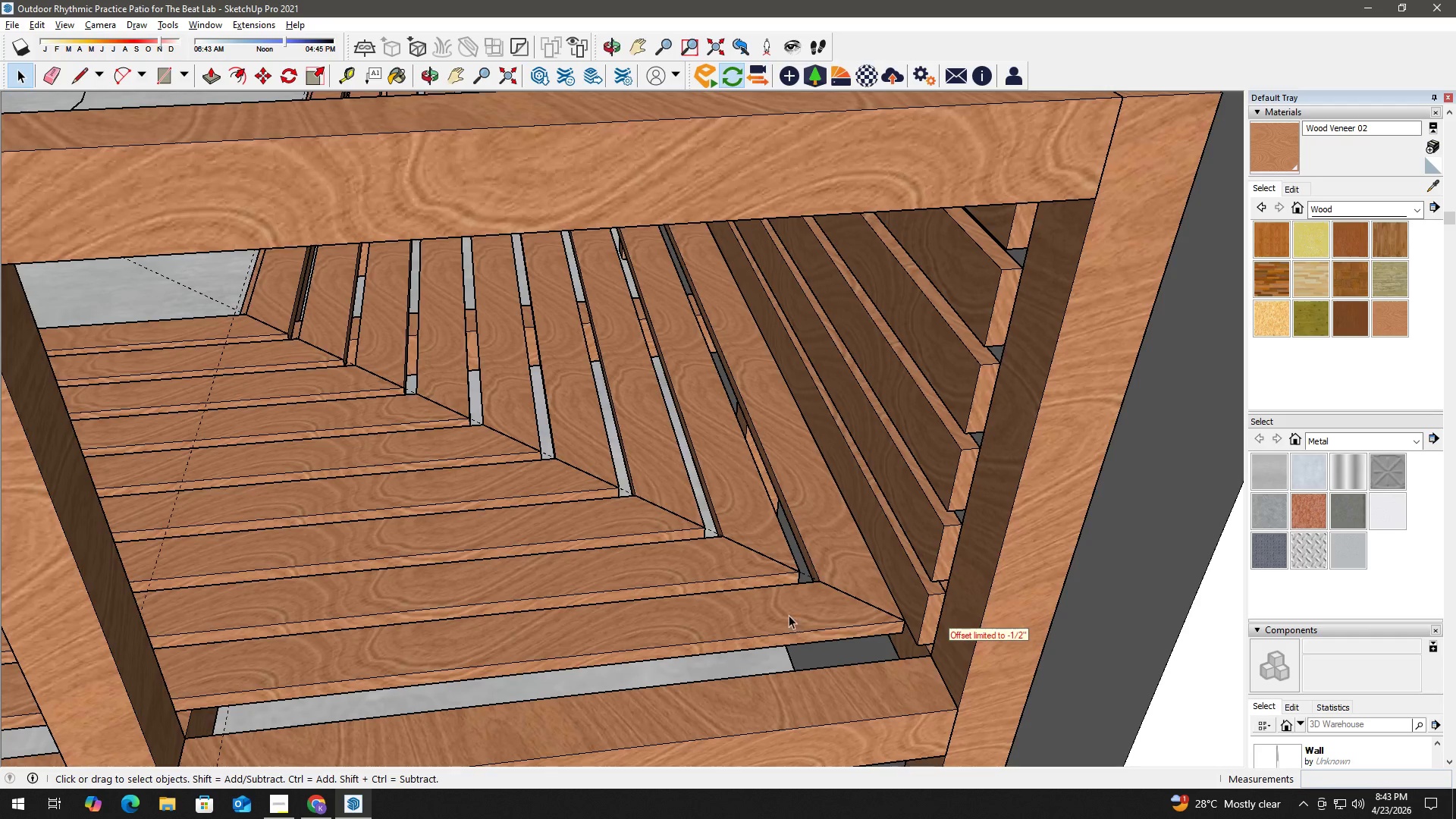 
key(Escape)
 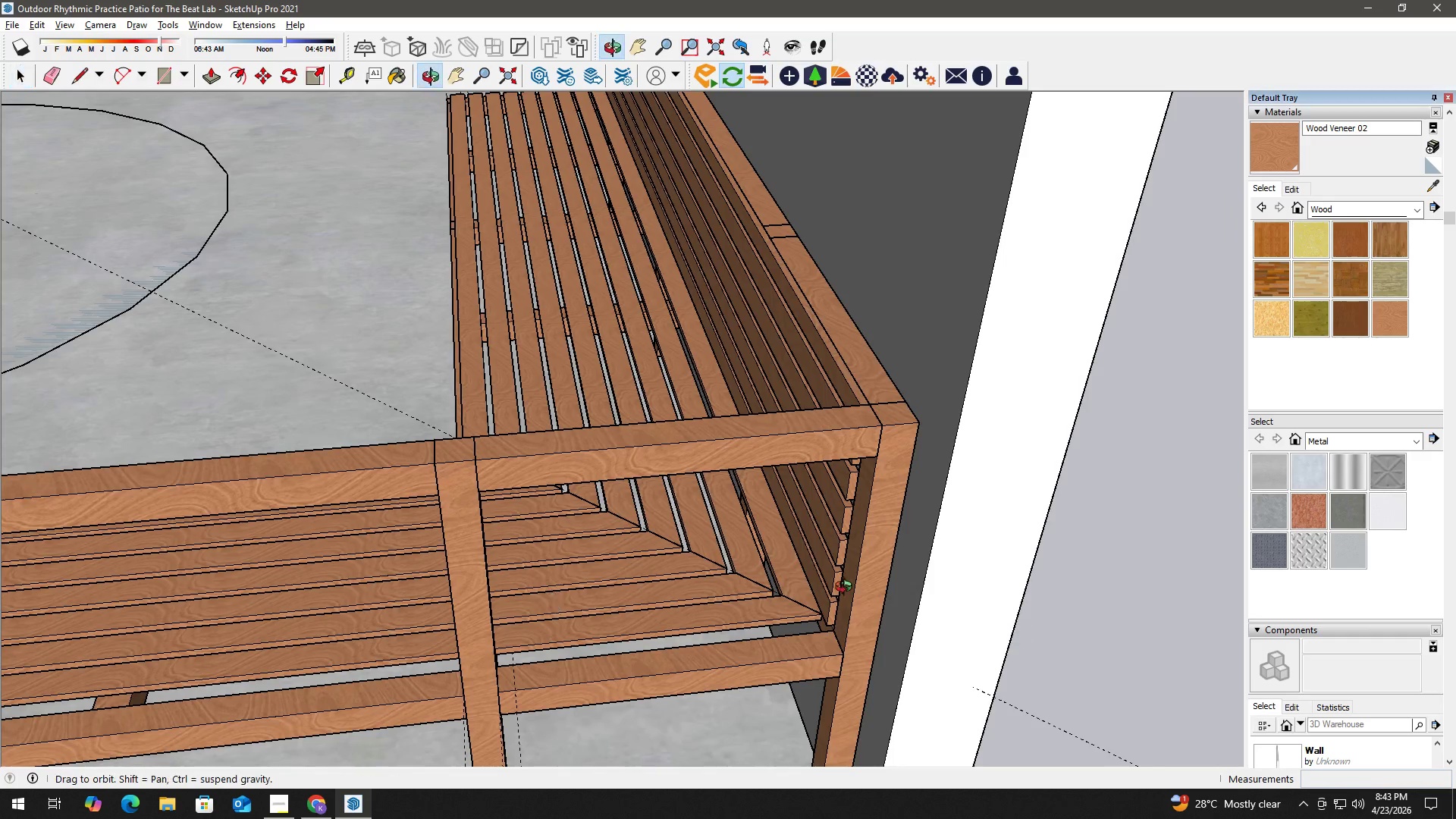 
scroll: coordinate [720, 604], scroll_direction: down, amount: 16.0
 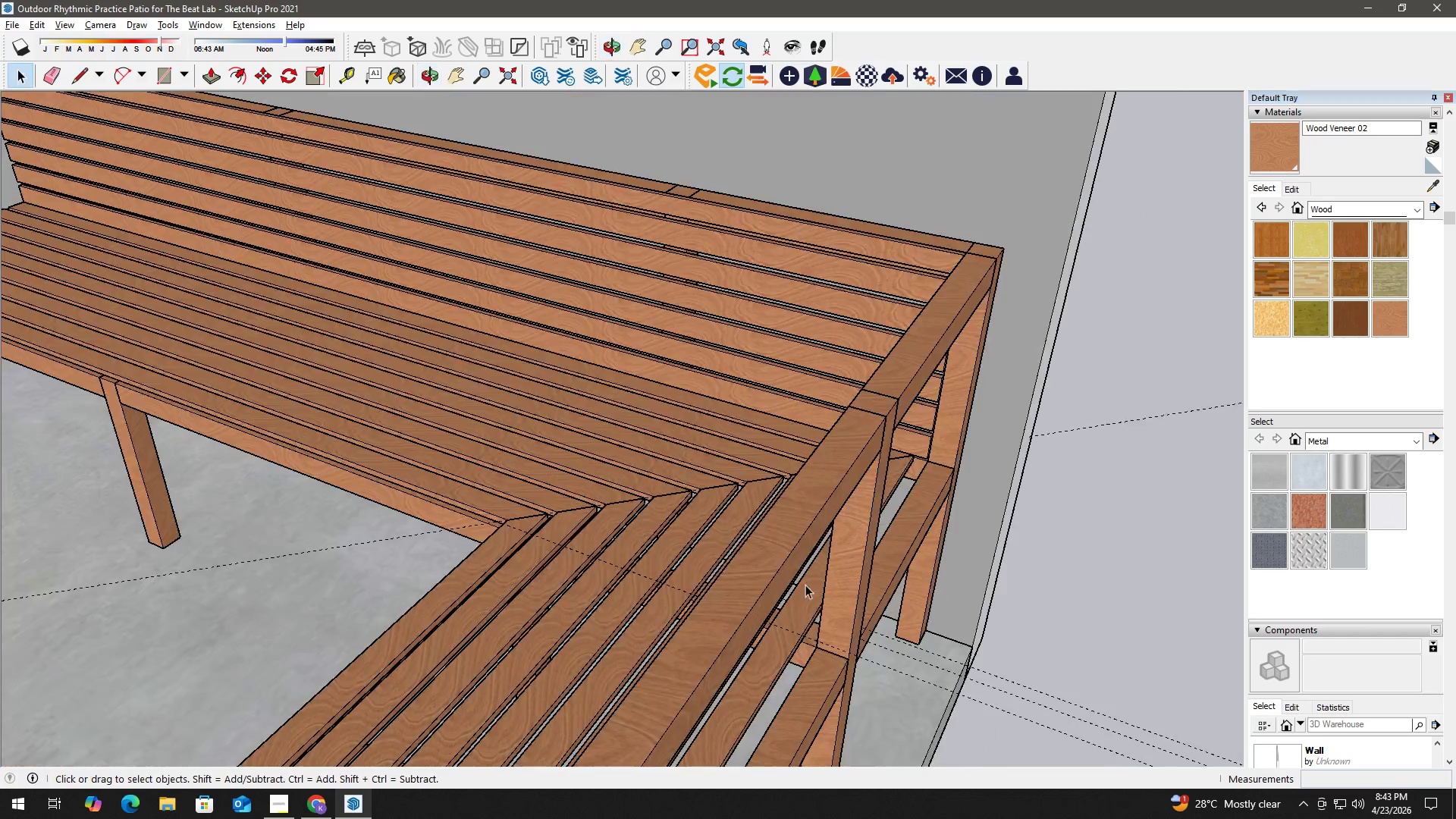 
key(E)
 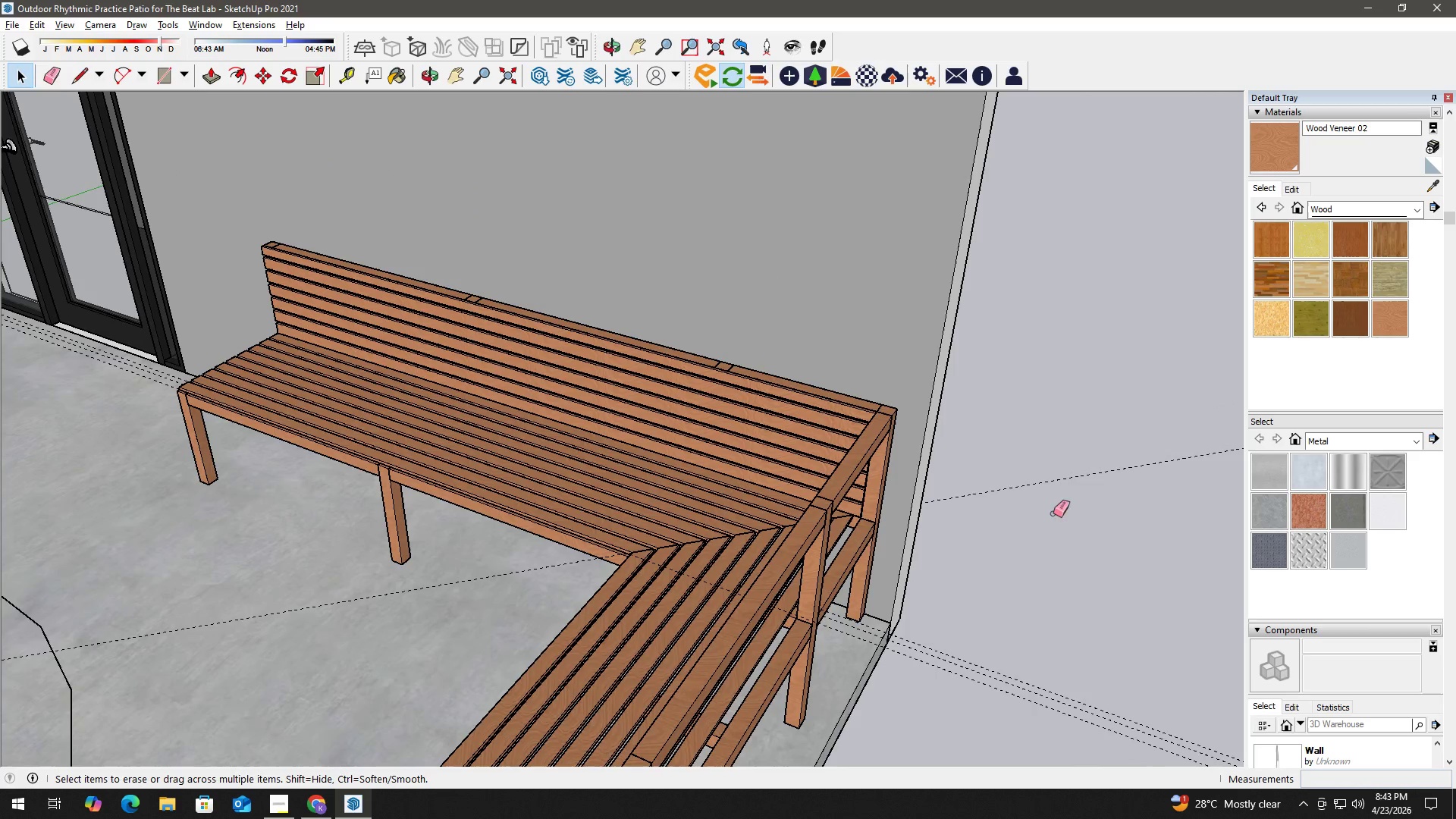 
left_click_drag(start_coordinate=[1055, 500], to_coordinate=[1043, 472])
 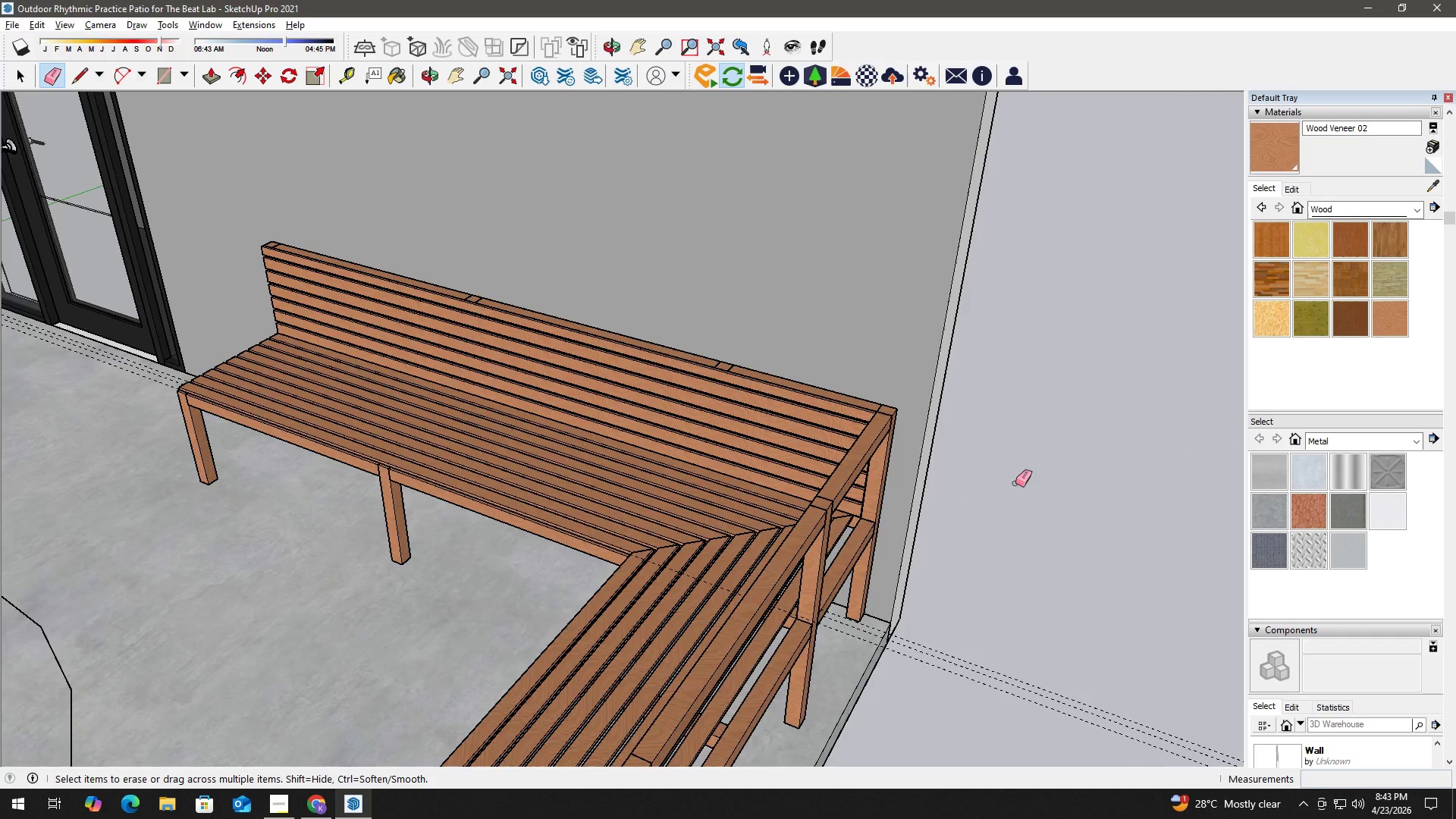 
scroll: coordinate [755, 593], scroll_direction: down, amount: 8.0
 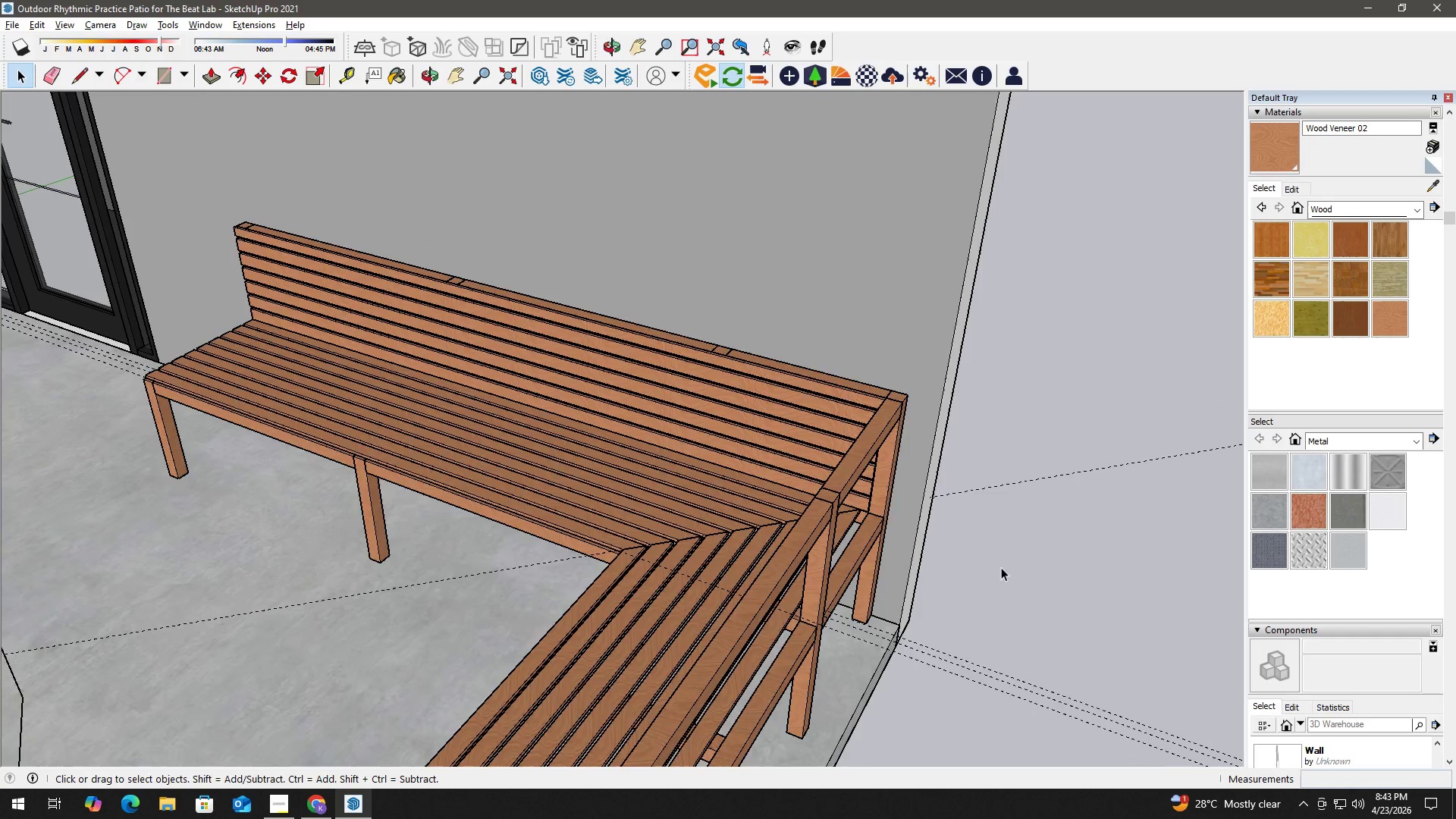 
key(Space)
 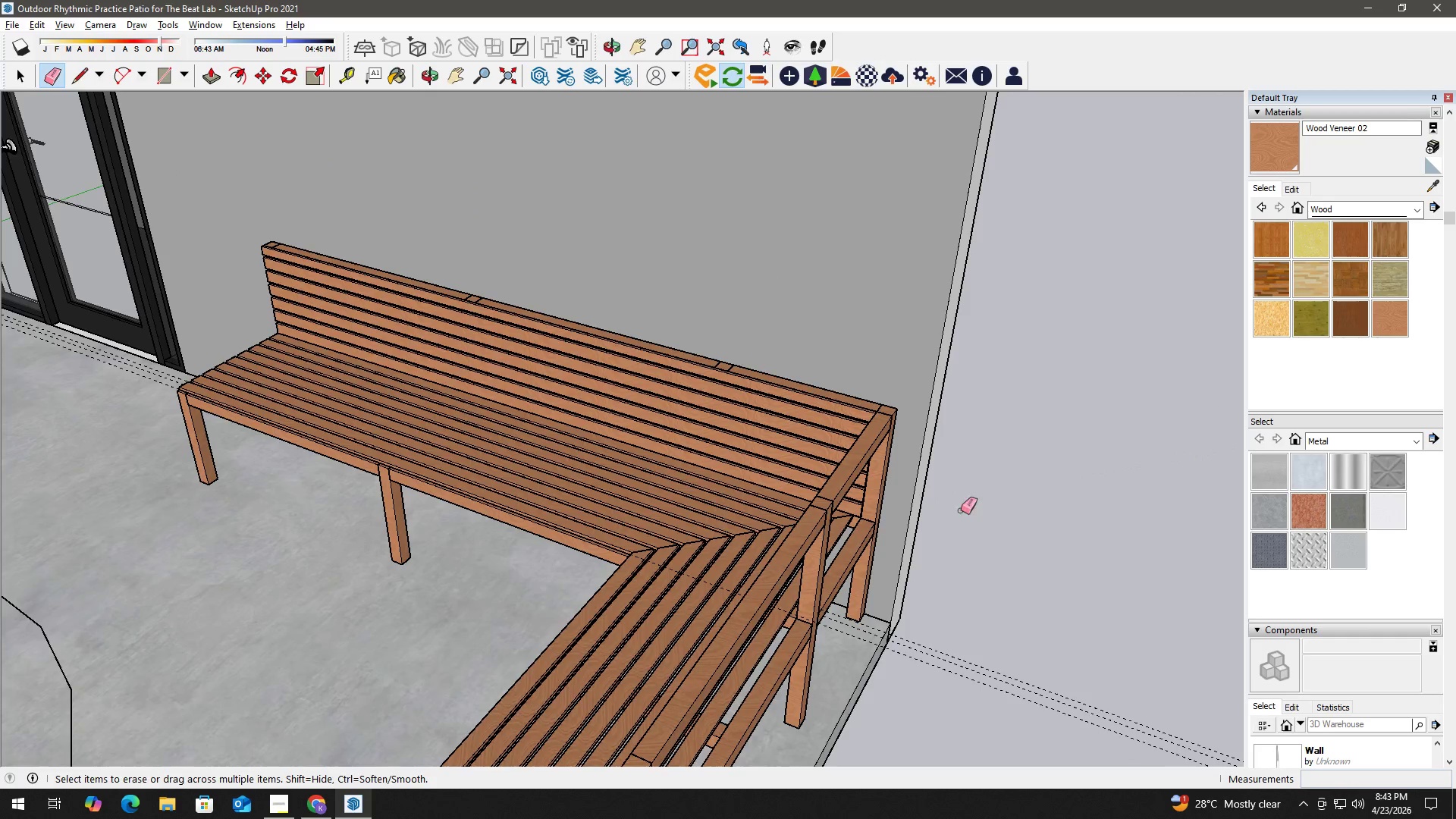 
scroll: coordinate [946, 391], scroll_direction: down, amount: 9.0
 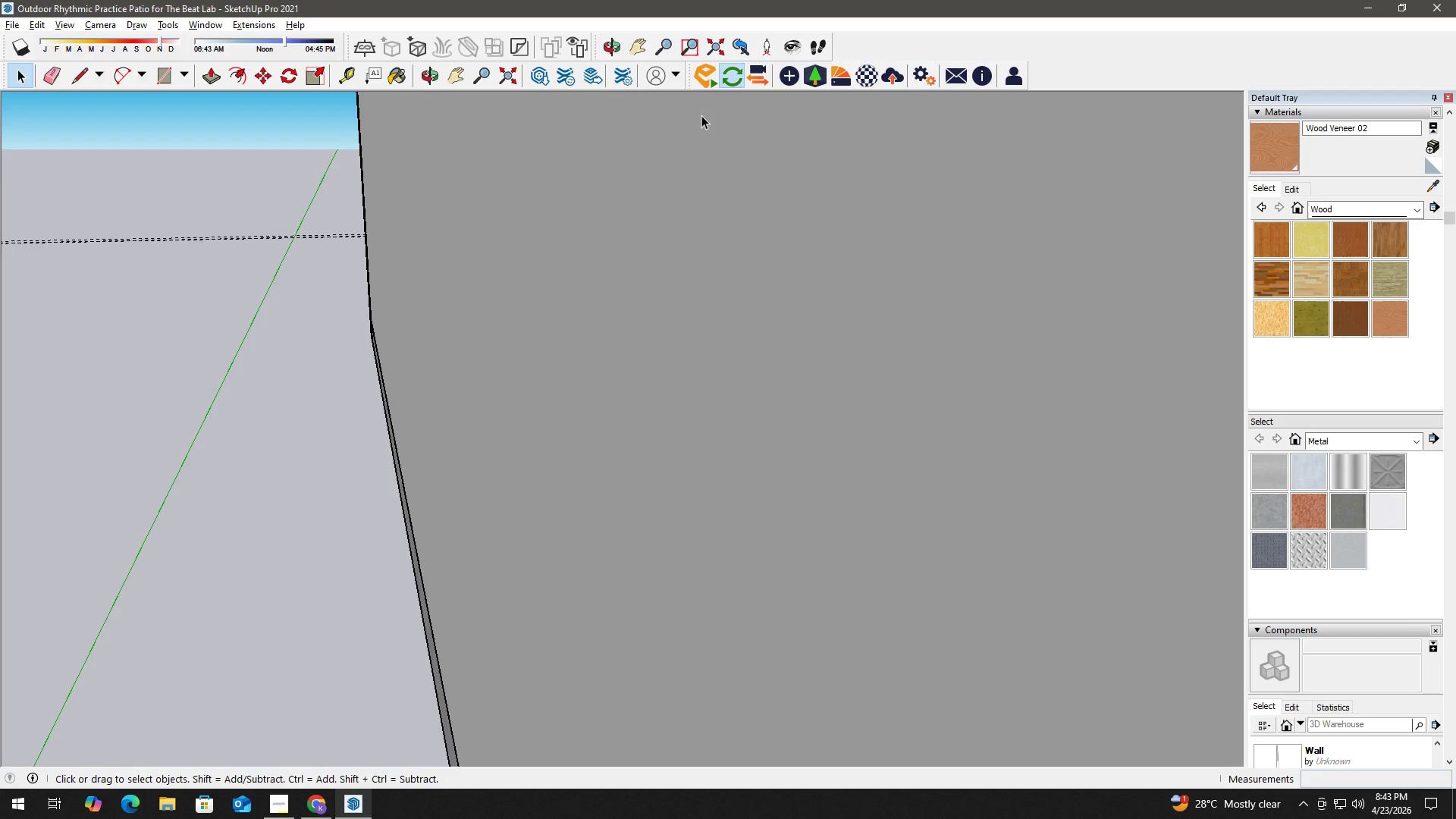 
left_click([718, 37])
 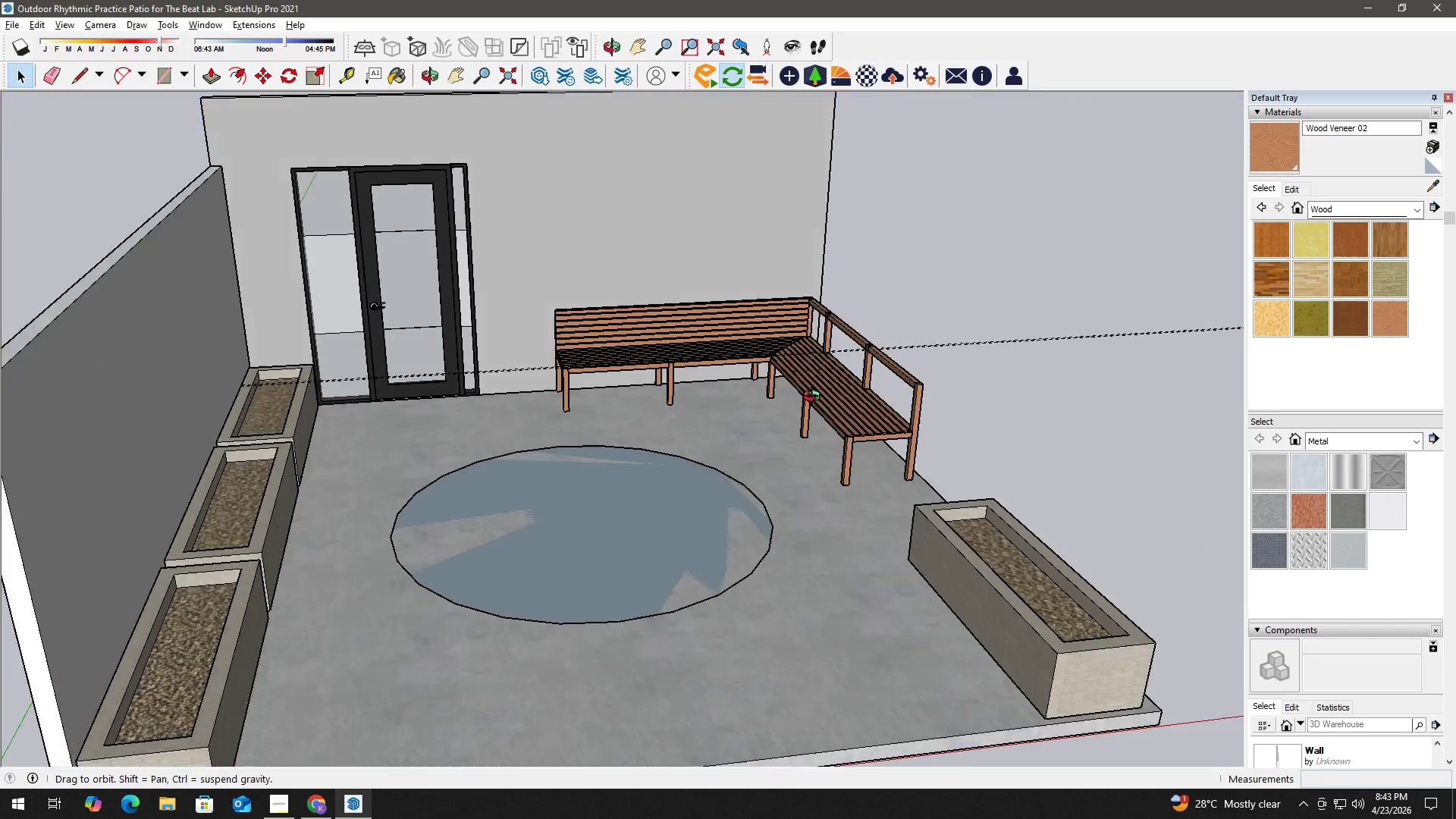 
scroll: coordinate [769, 280], scroll_direction: up, amount: 13.0
 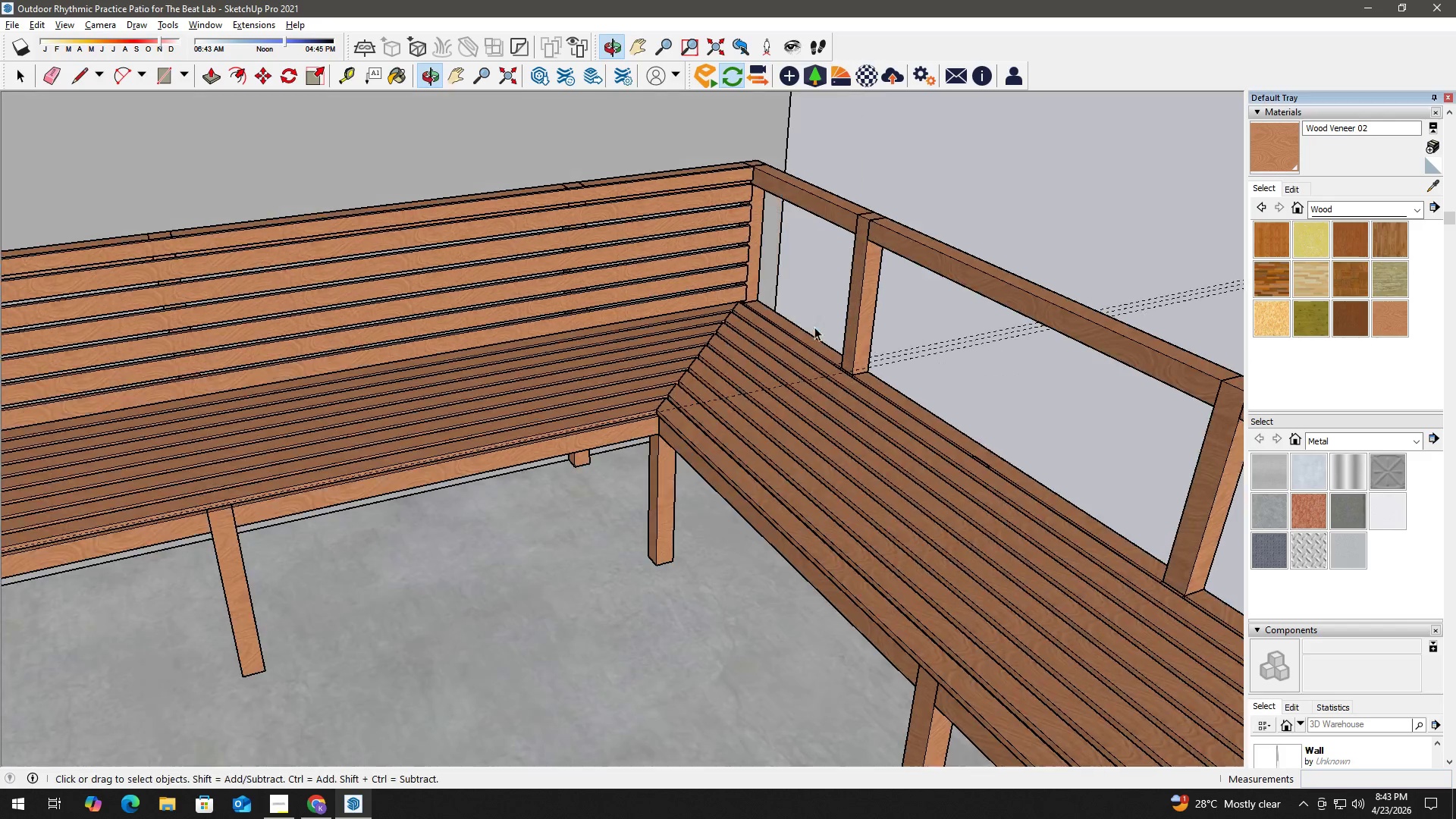 
scroll: coordinate [468, 405], scroll_direction: down, amount: 5.0
 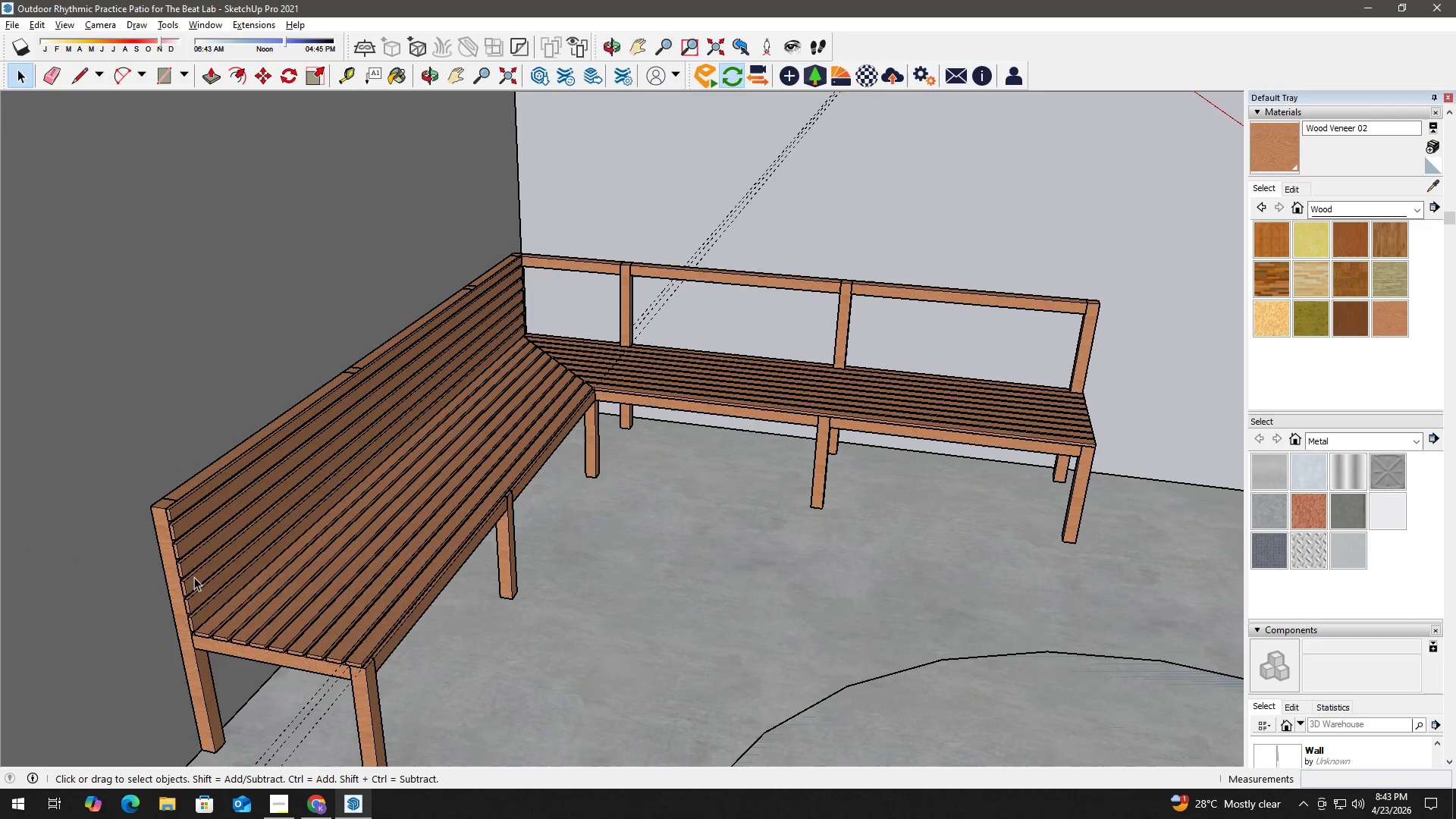 
scroll: coordinate [194, 607], scroll_direction: up, amount: 2.0
 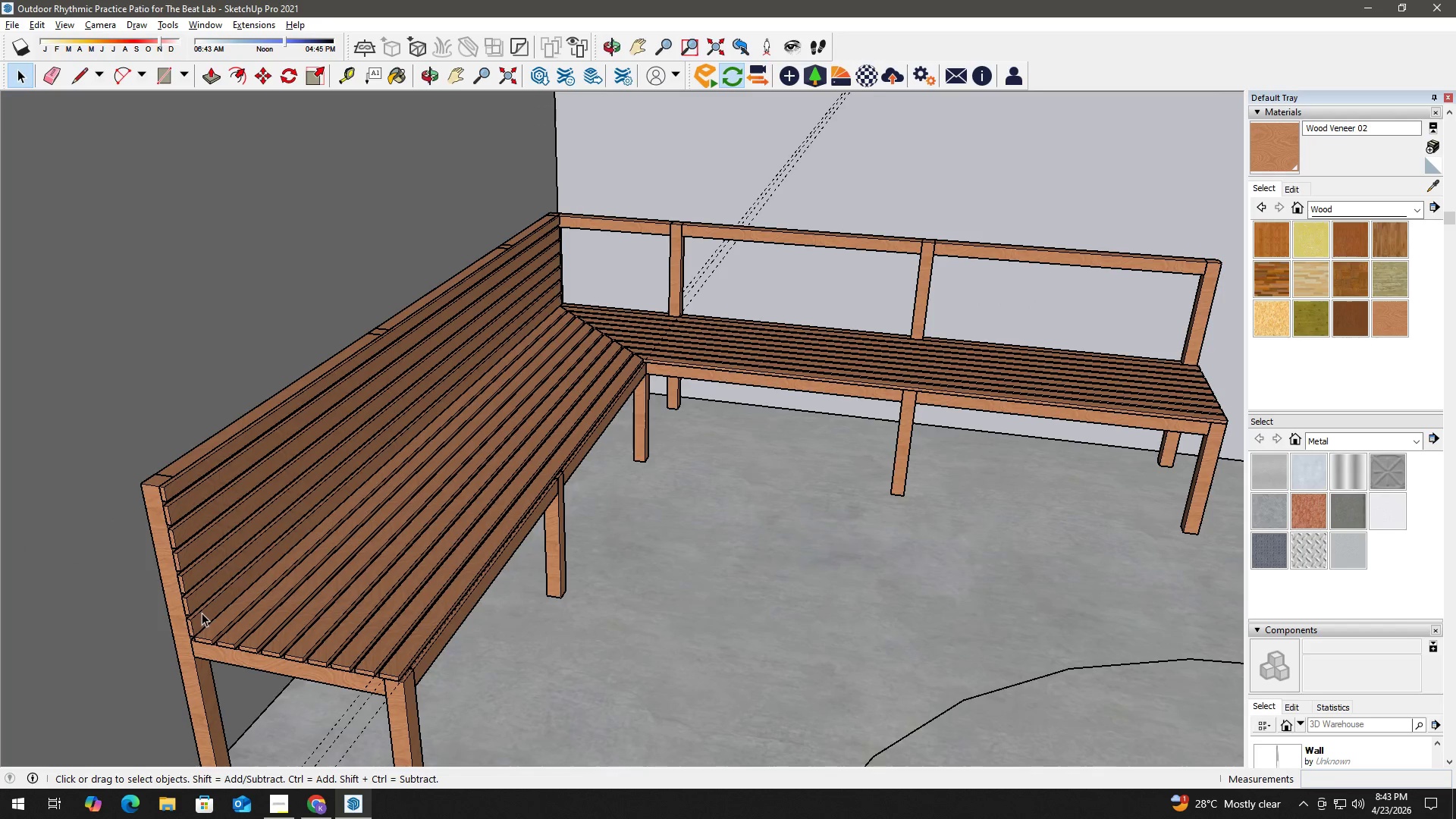 
hold_key(key=ControlLeft, duration=1.5)
double_click([199, 599])
 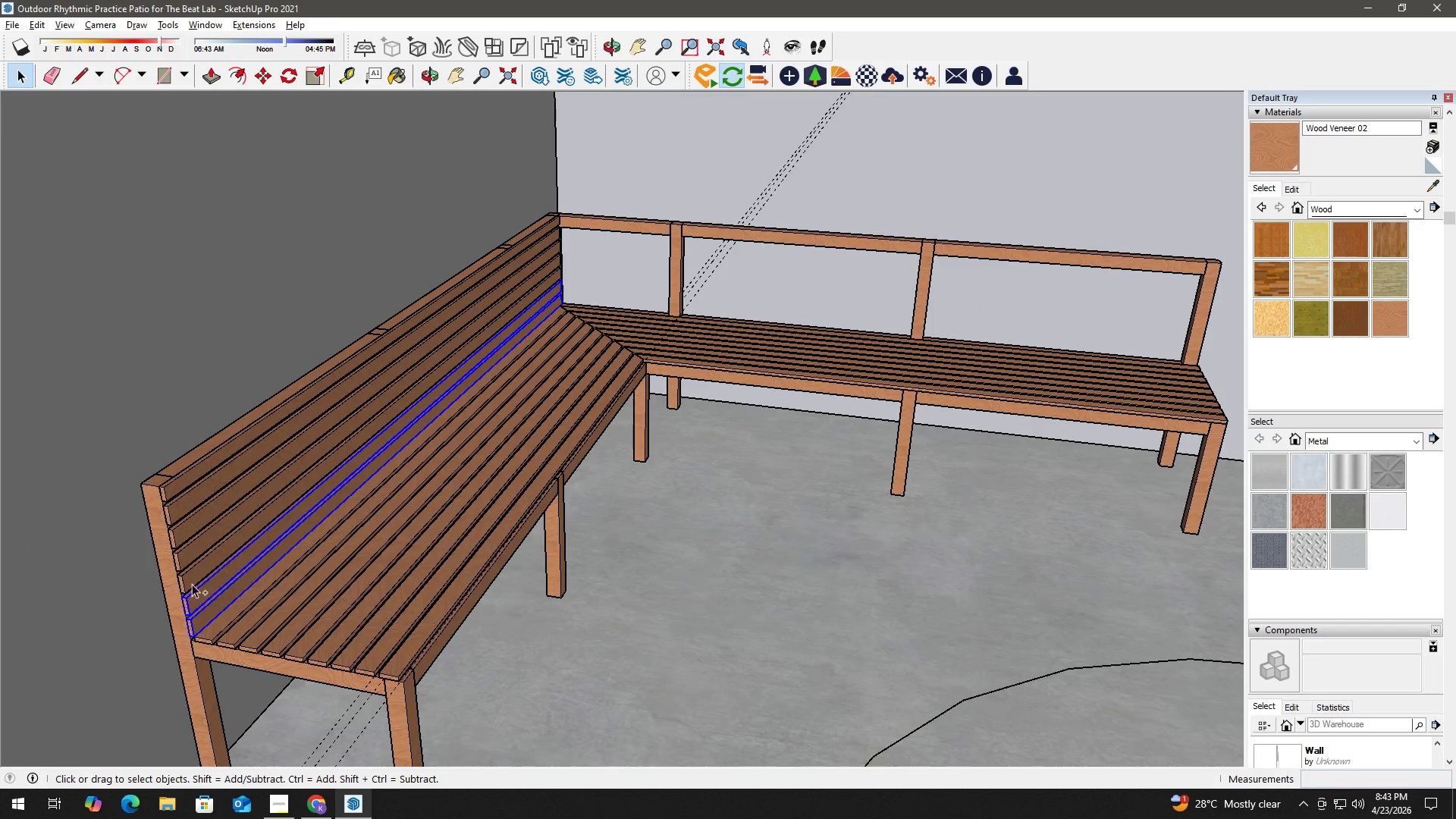 
triple_click([189, 575])
 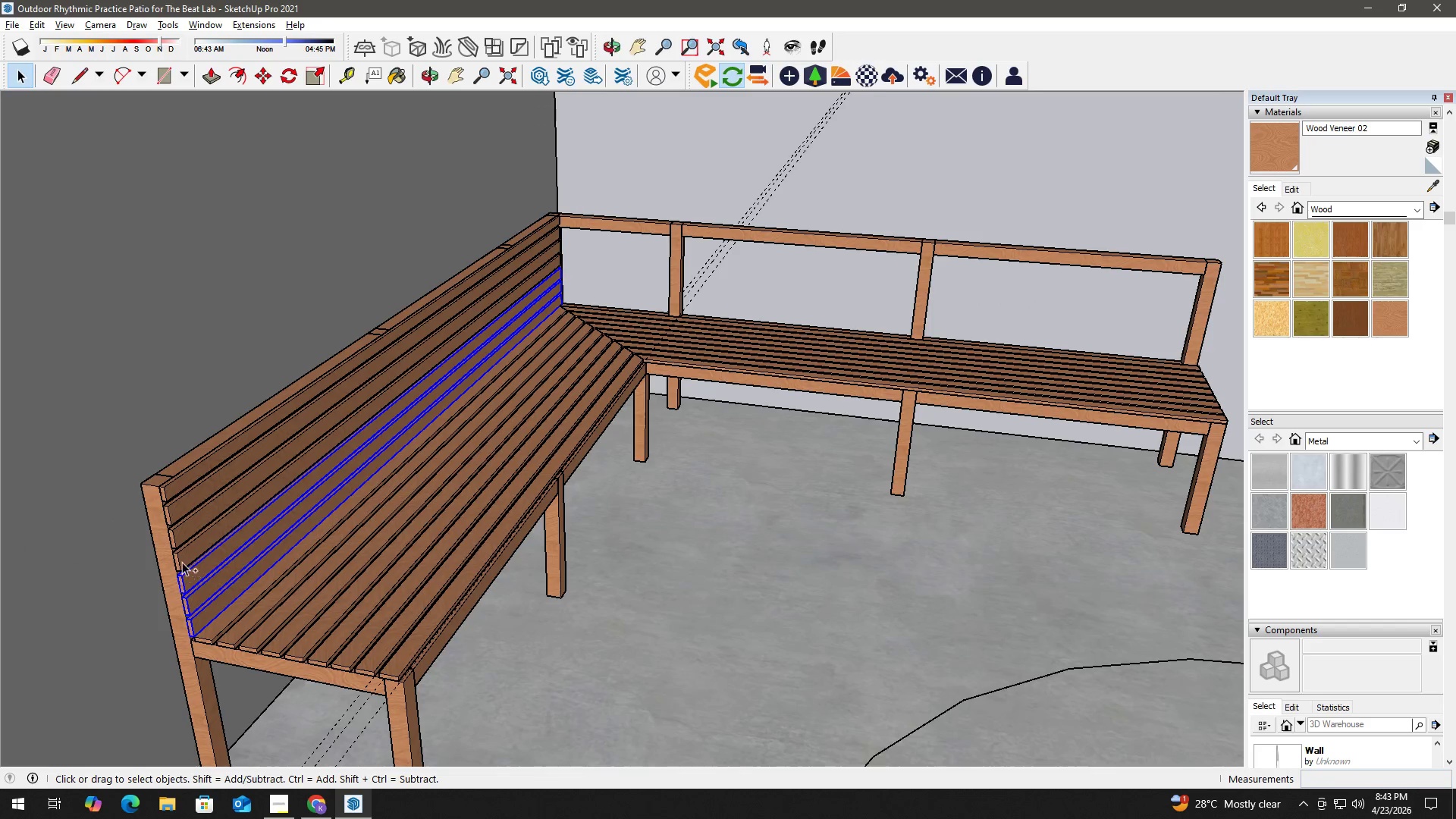 
triple_click([181, 557])
 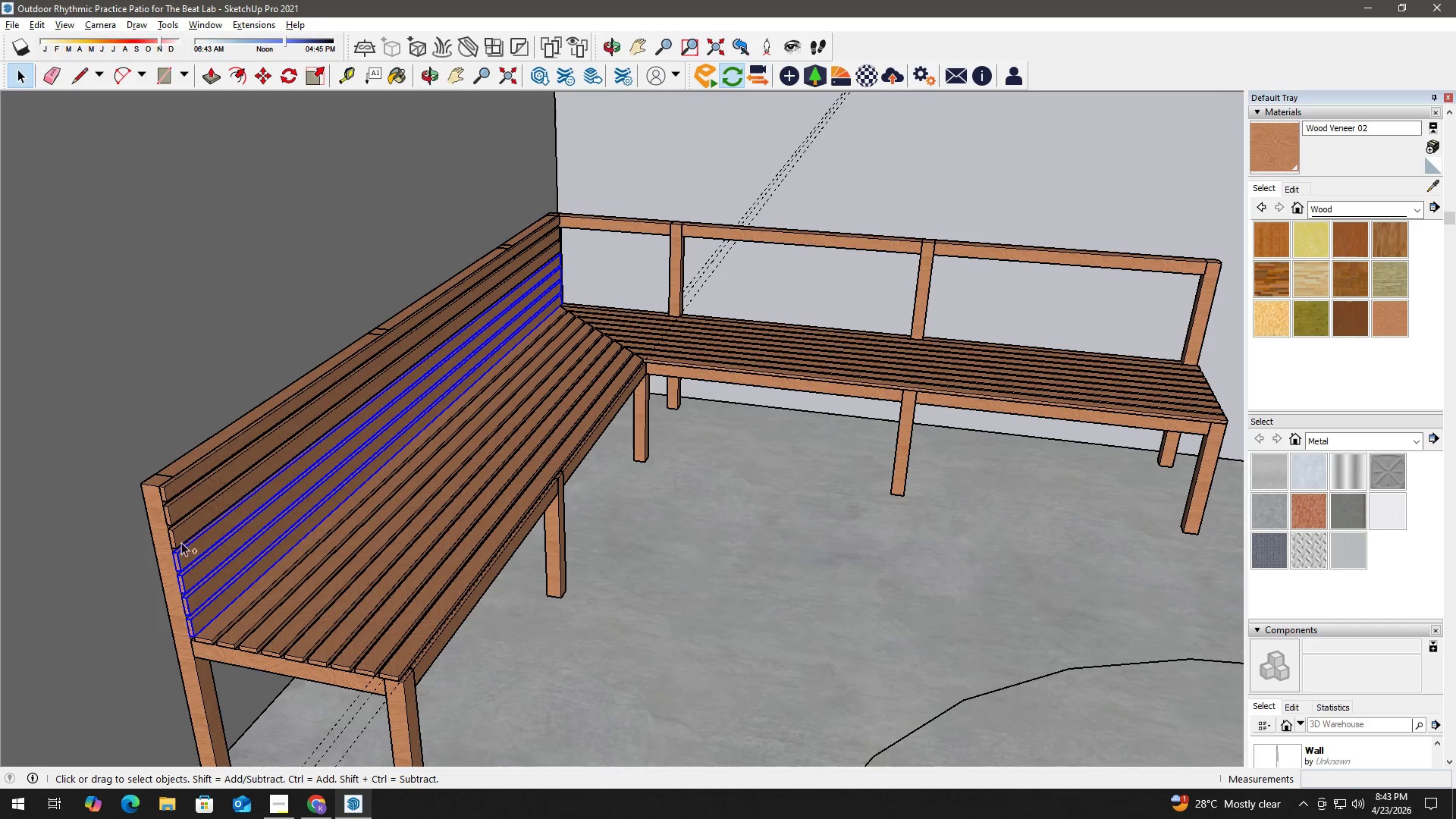 
triple_click([181, 540])
 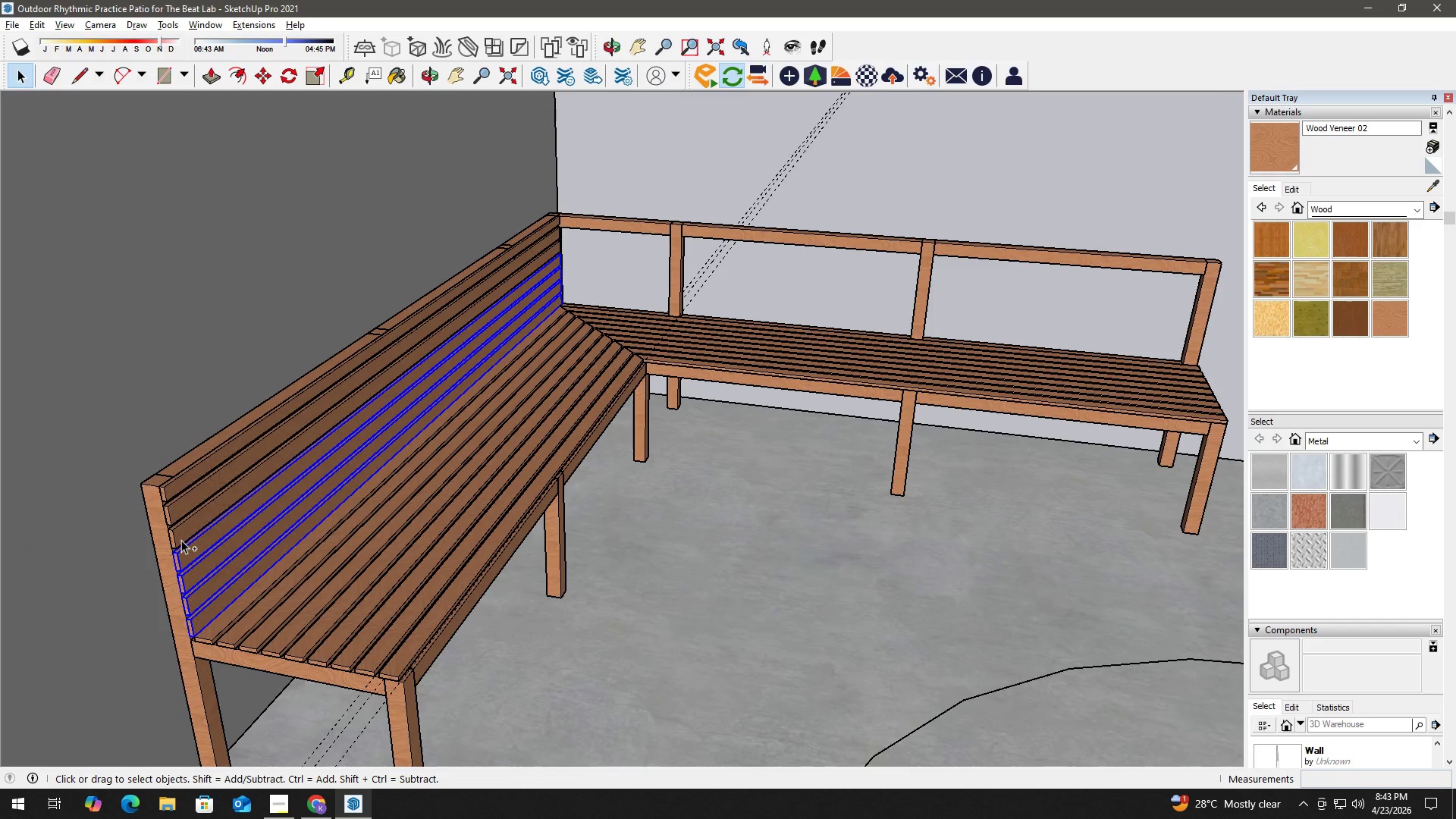 
hold_key(key=ControlLeft, duration=0.91)
triple_click([180, 504])
 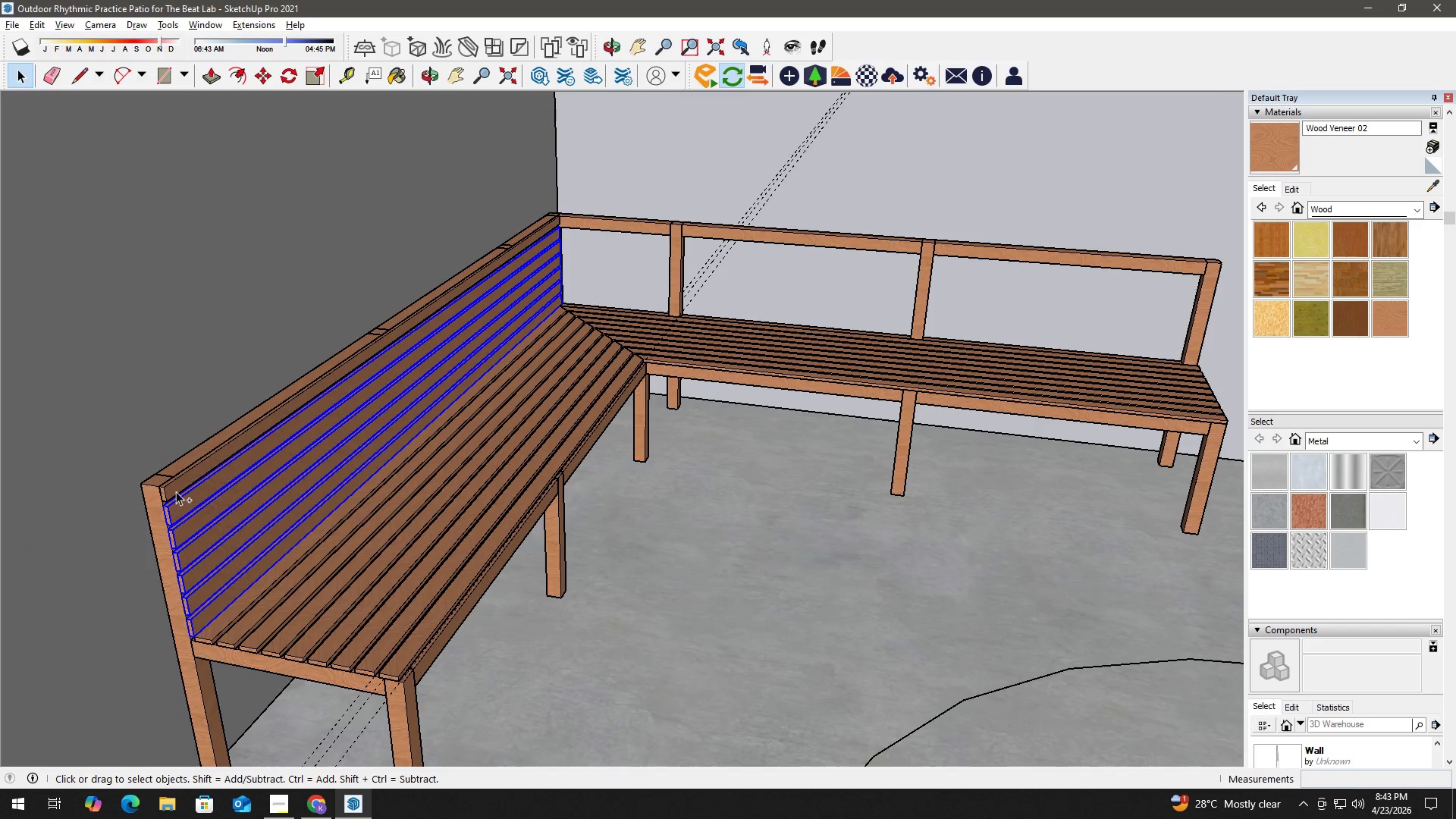 
triple_click([175, 488])
 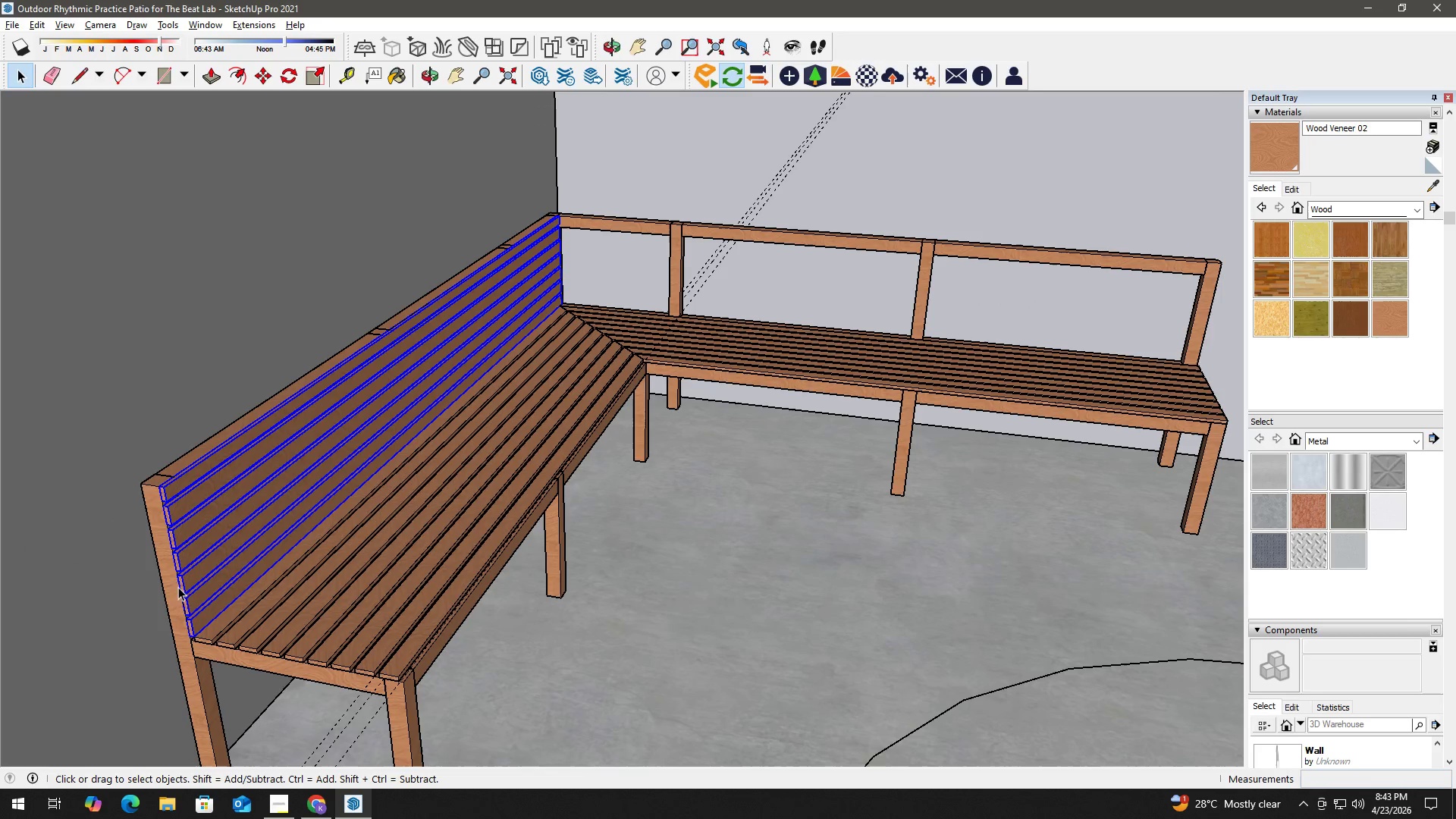 
key(M)
 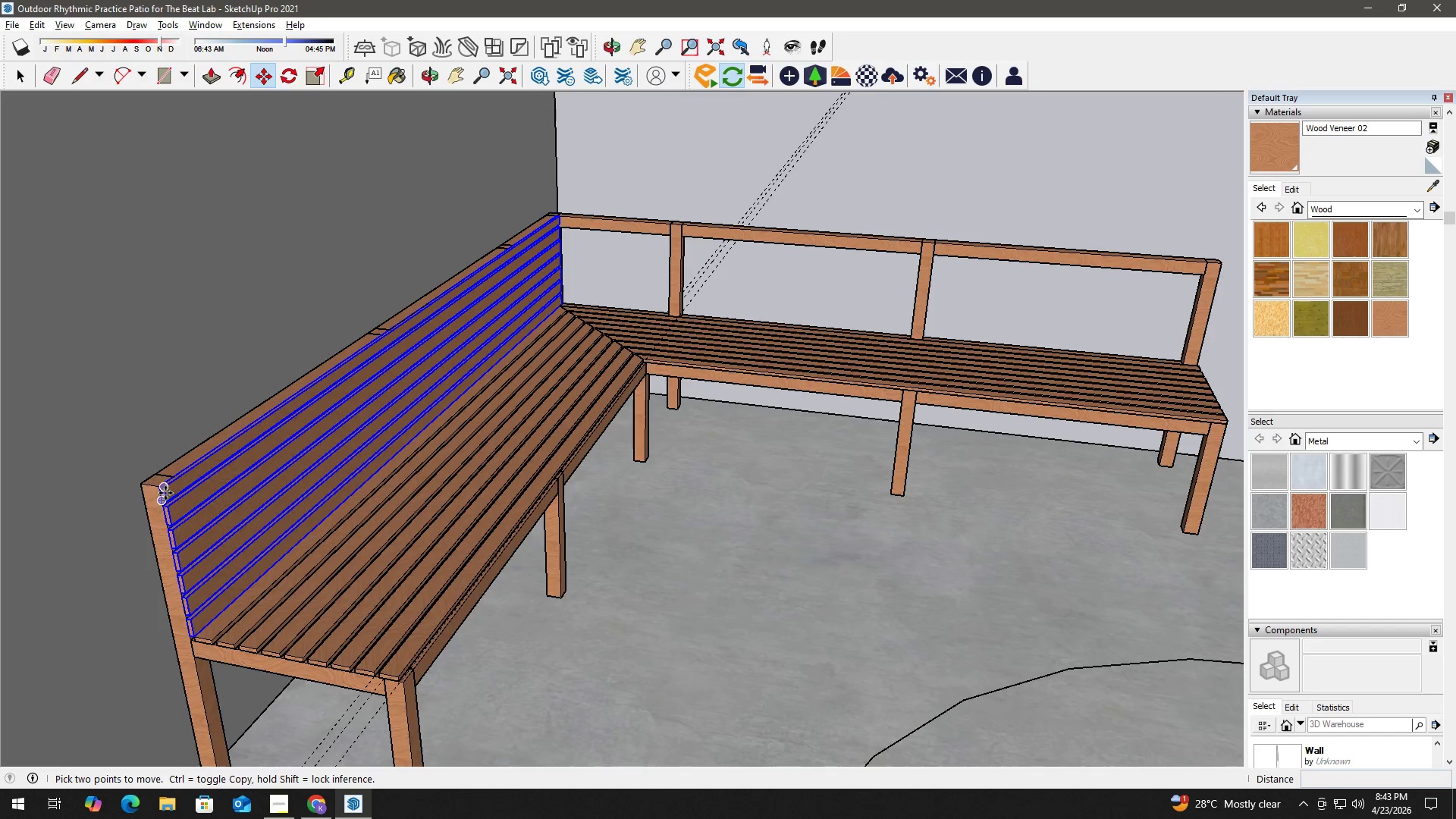 
left_click([165, 489])
 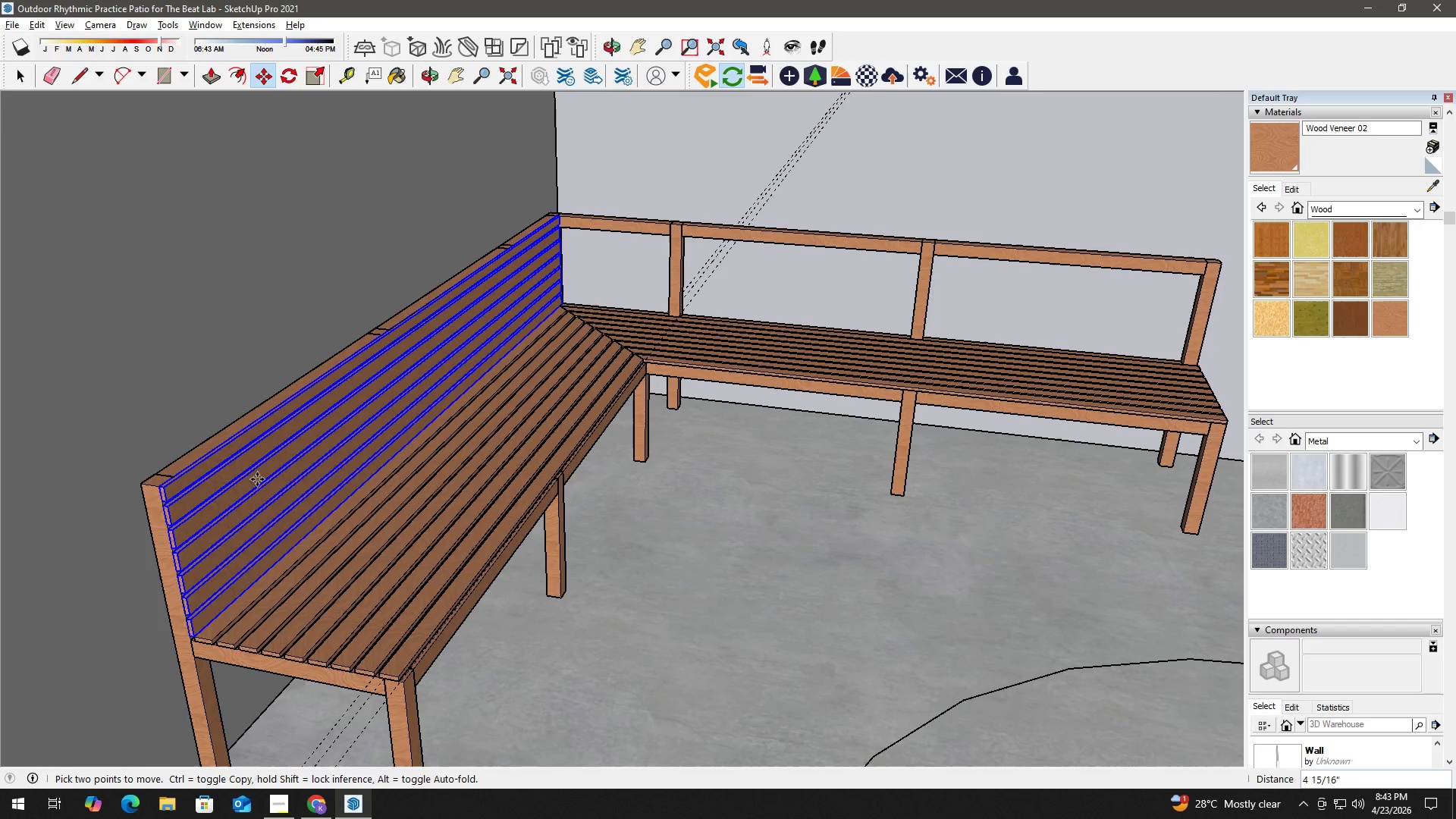 
key(Control+ControlLeft)
 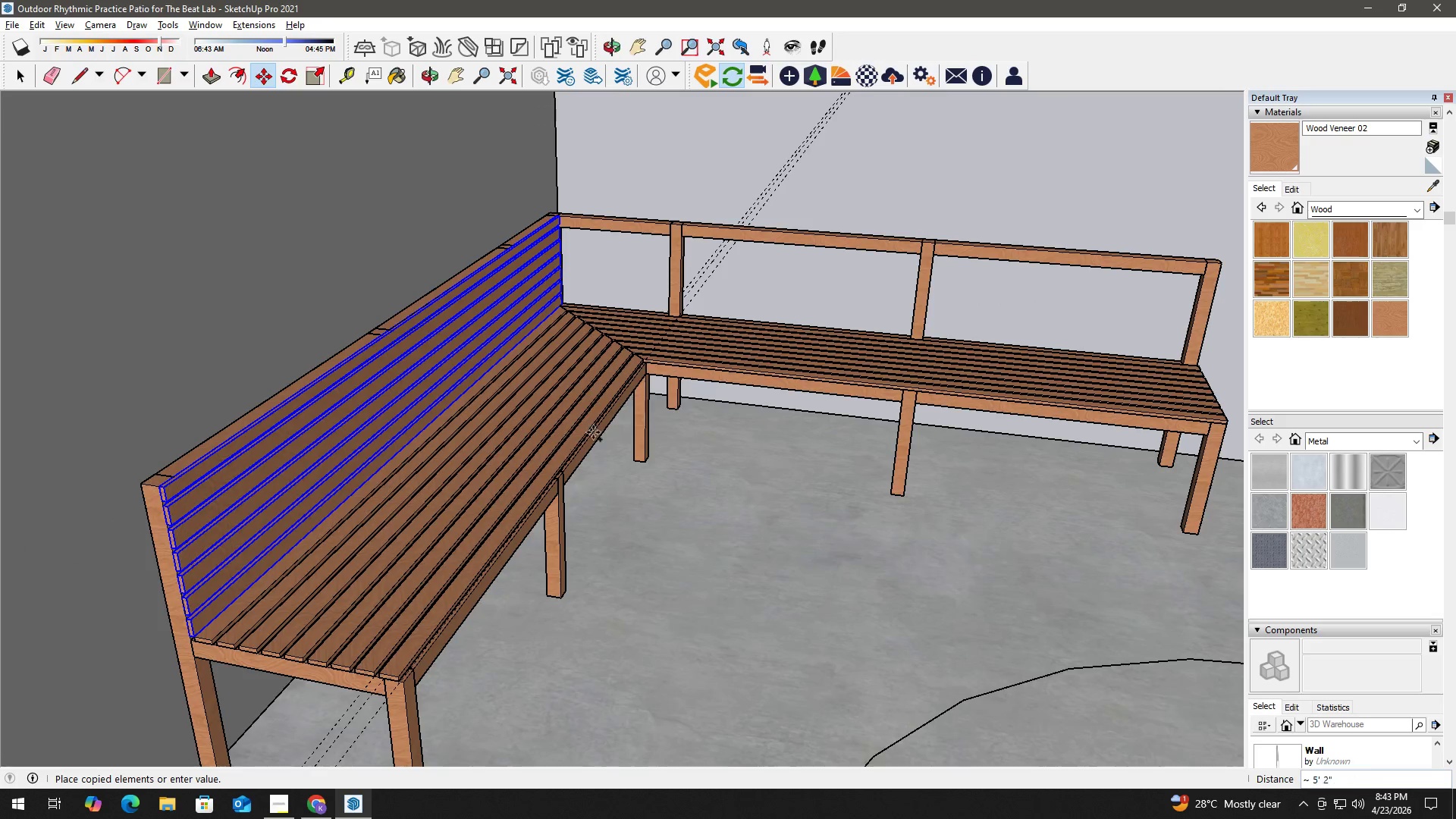 
hold_key(key=ShiftLeft, duration=0.7)
 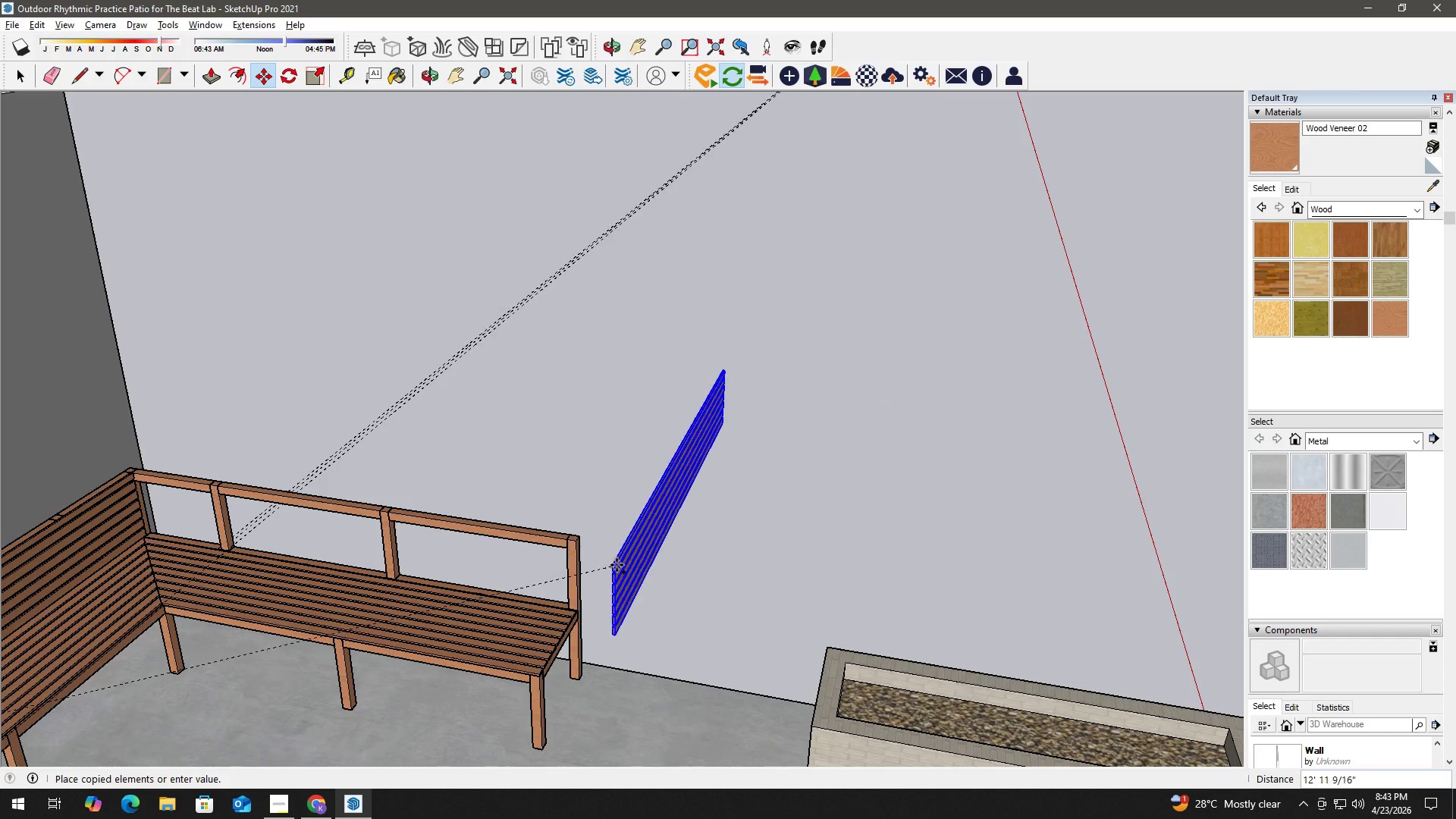 
scroll: coordinate [607, 434], scroll_direction: down, amount: 3.0
 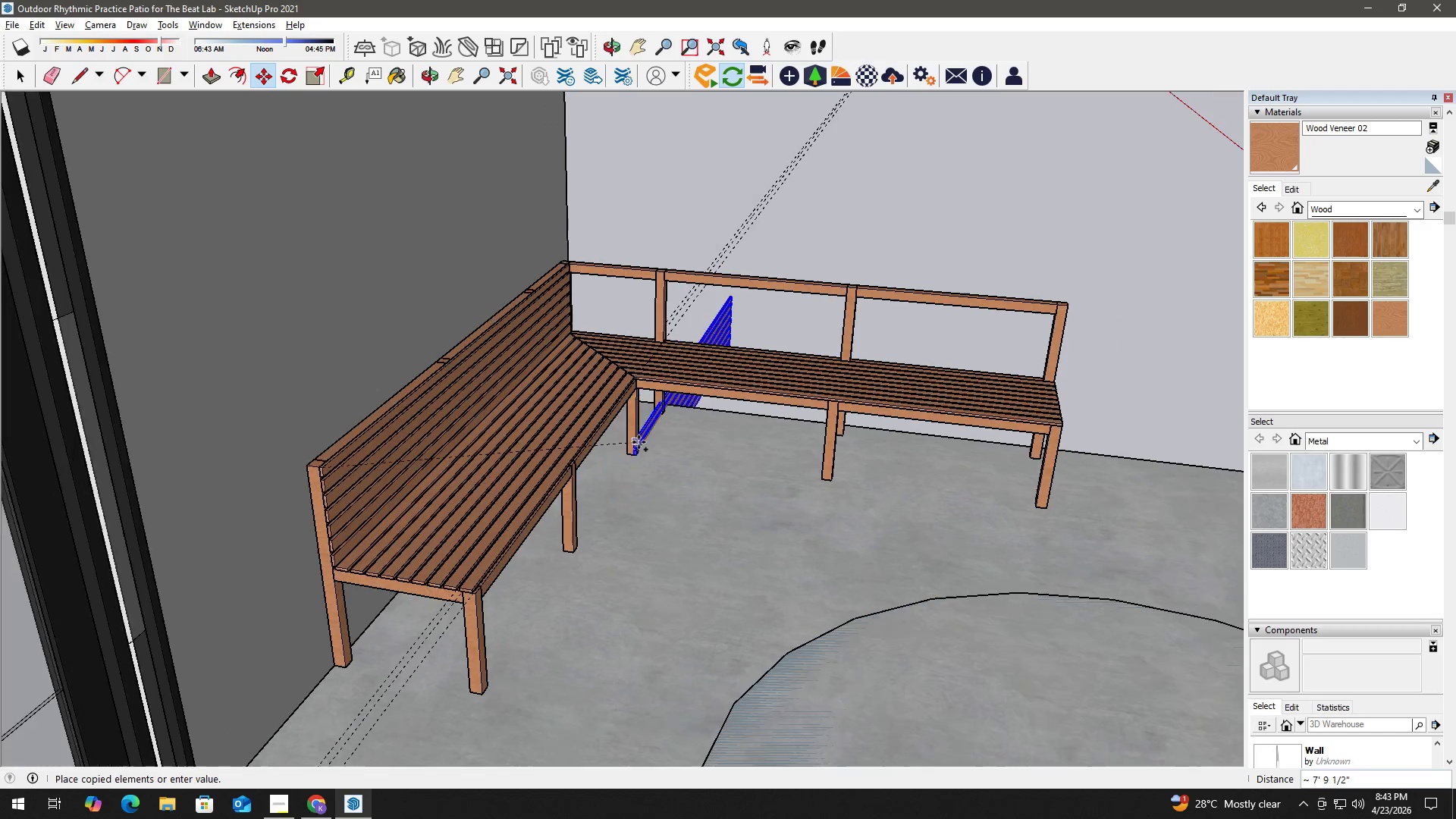 
left_click([646, 558])
 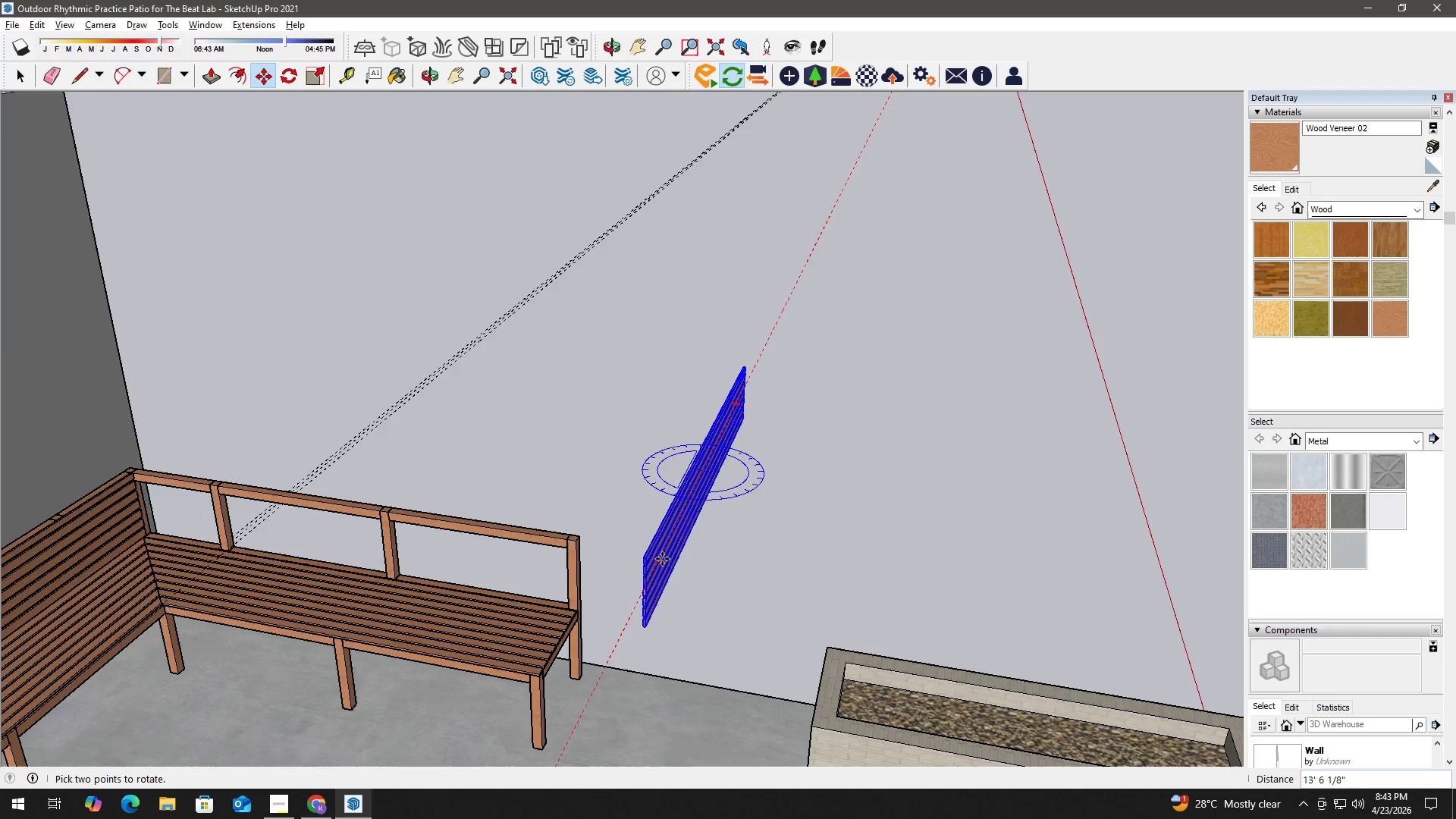 
scroll: coordinate [639, 538], scroll_direction: up, amount: 10.0
 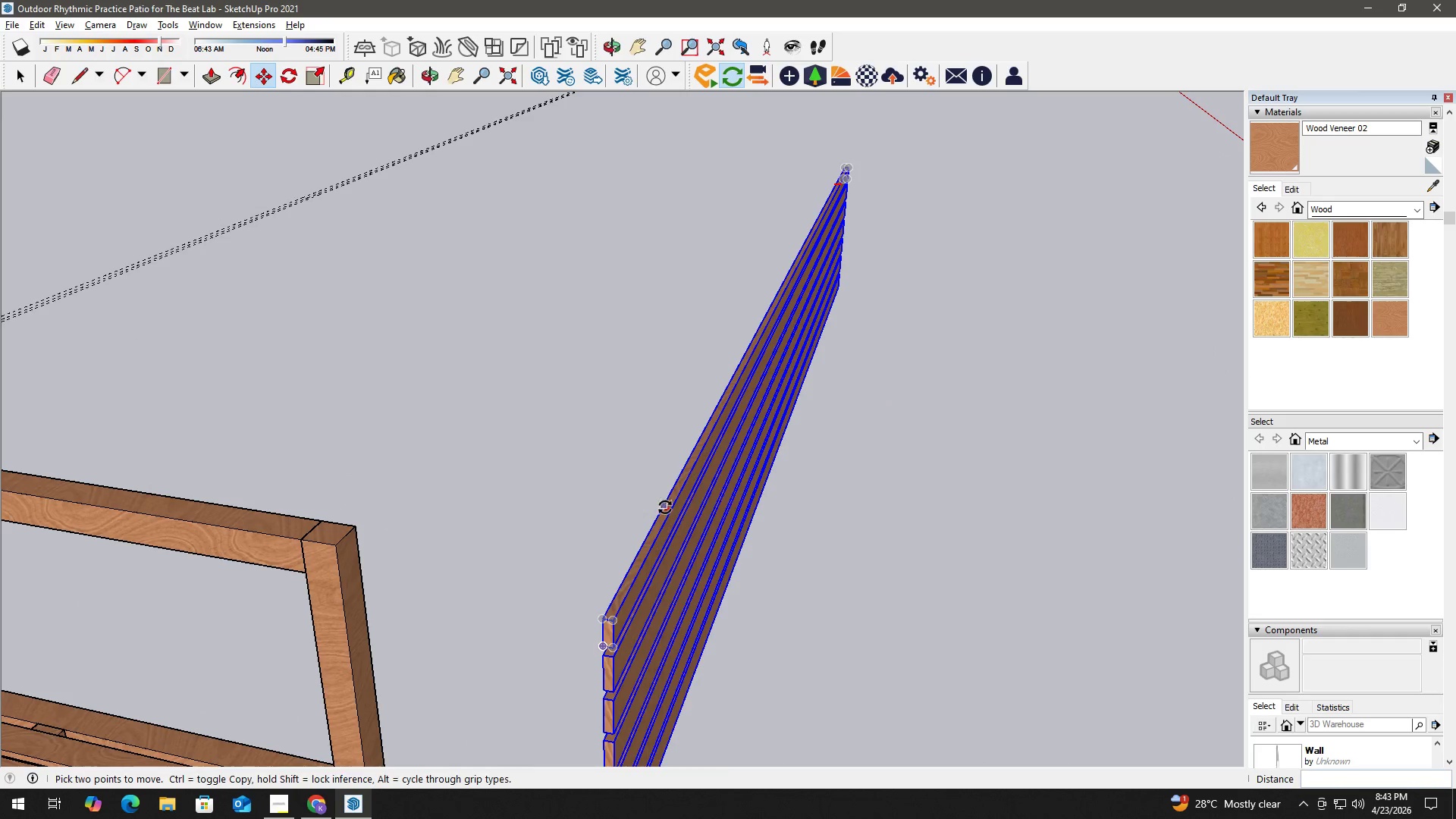 
left_click([664, 508])
 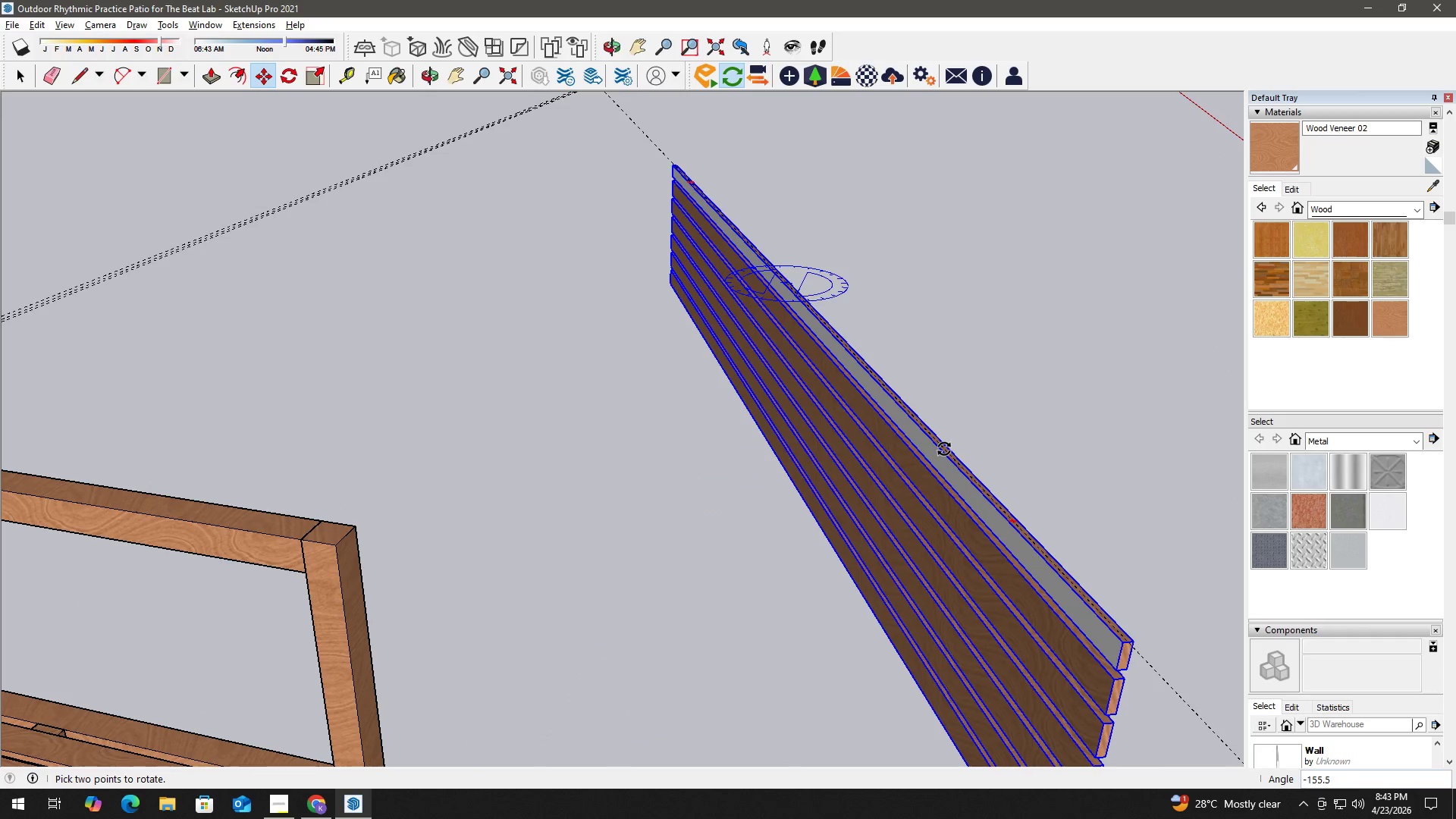 
hold_key(key=ShiftLeft, duration=0.47)
 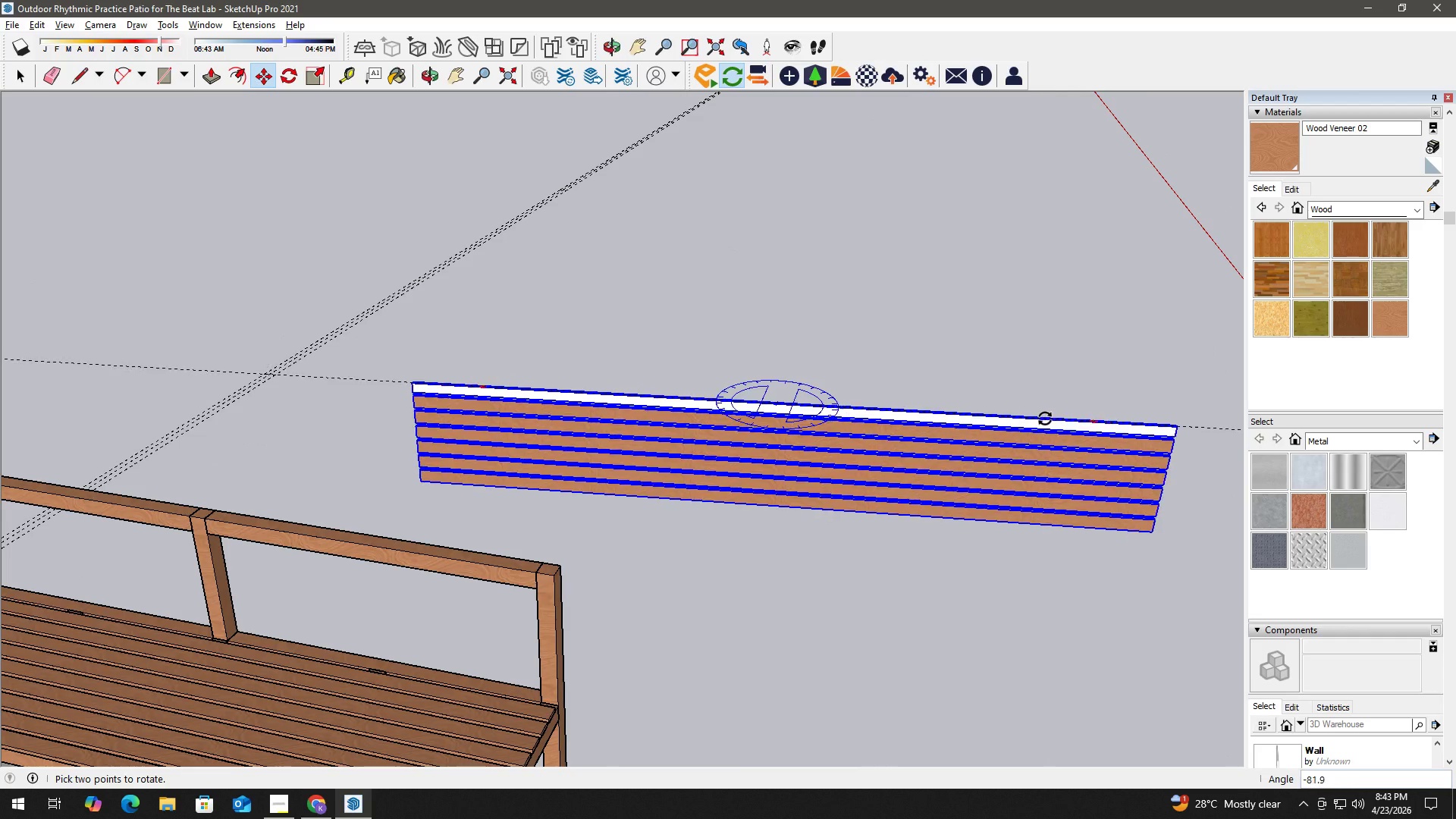 
scroll: coordinate [961, 447], scroll_direction: down, amount: 7.0
 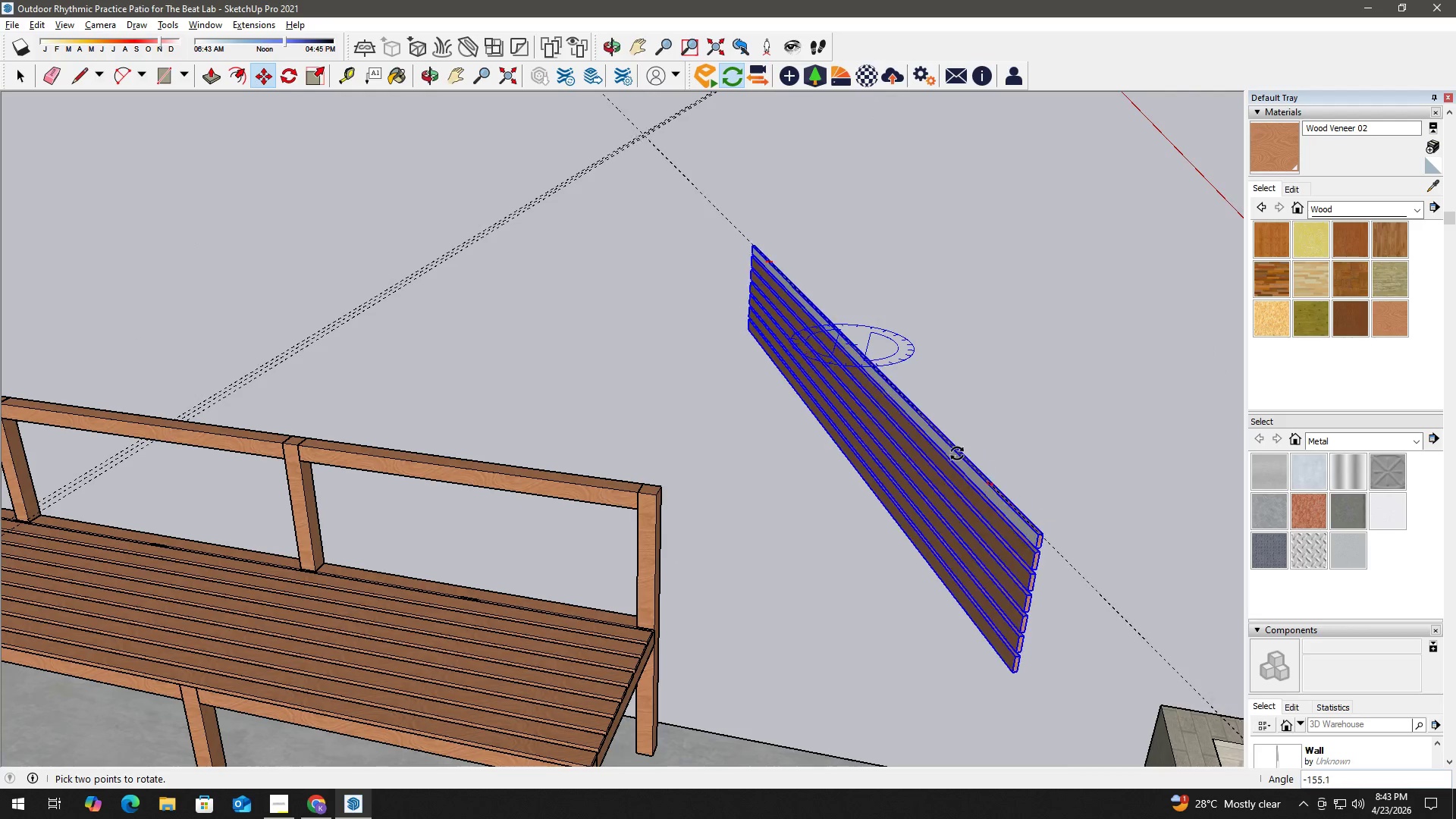 
left_click([1041, 434])
 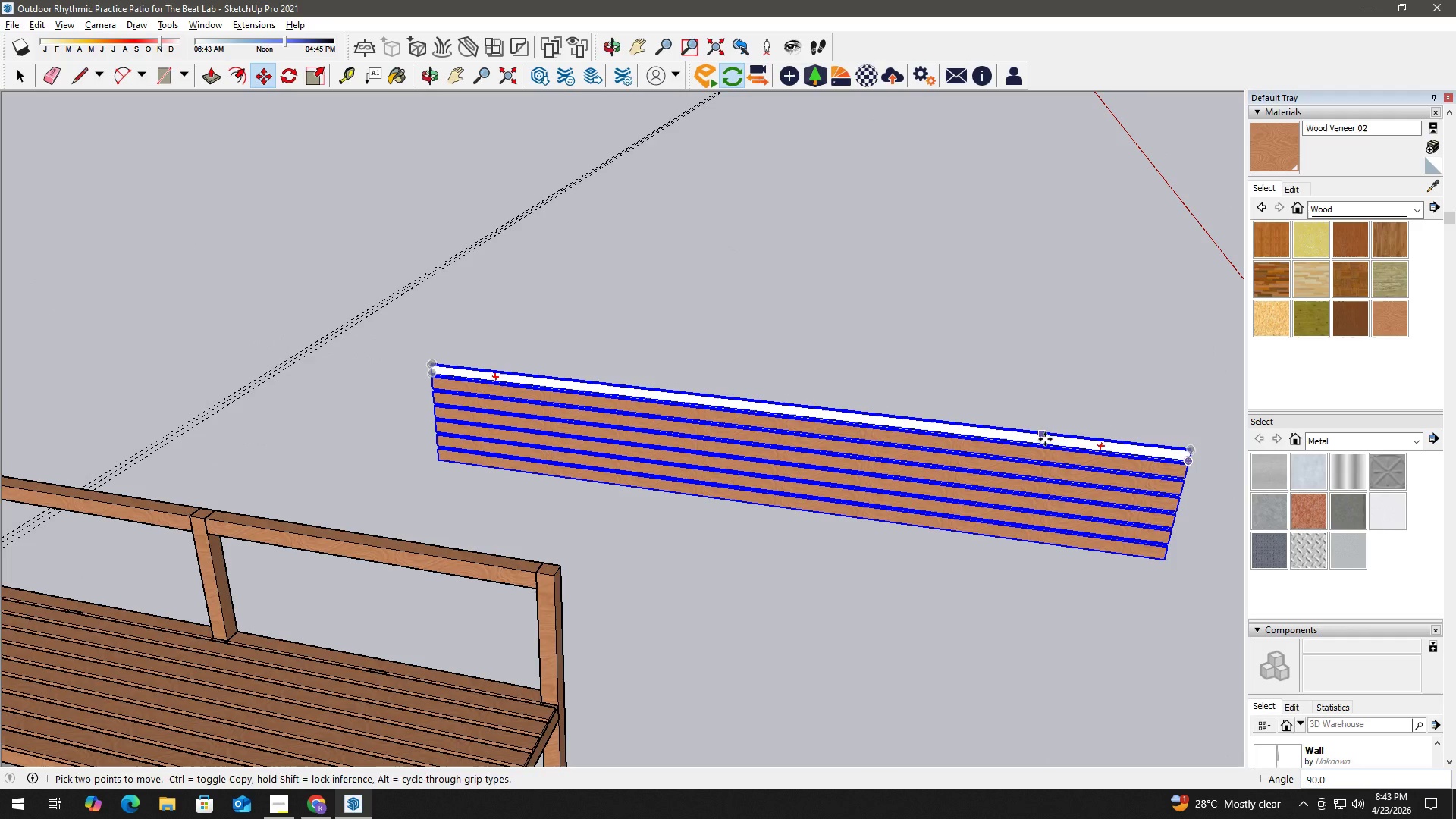 
key(Space)
 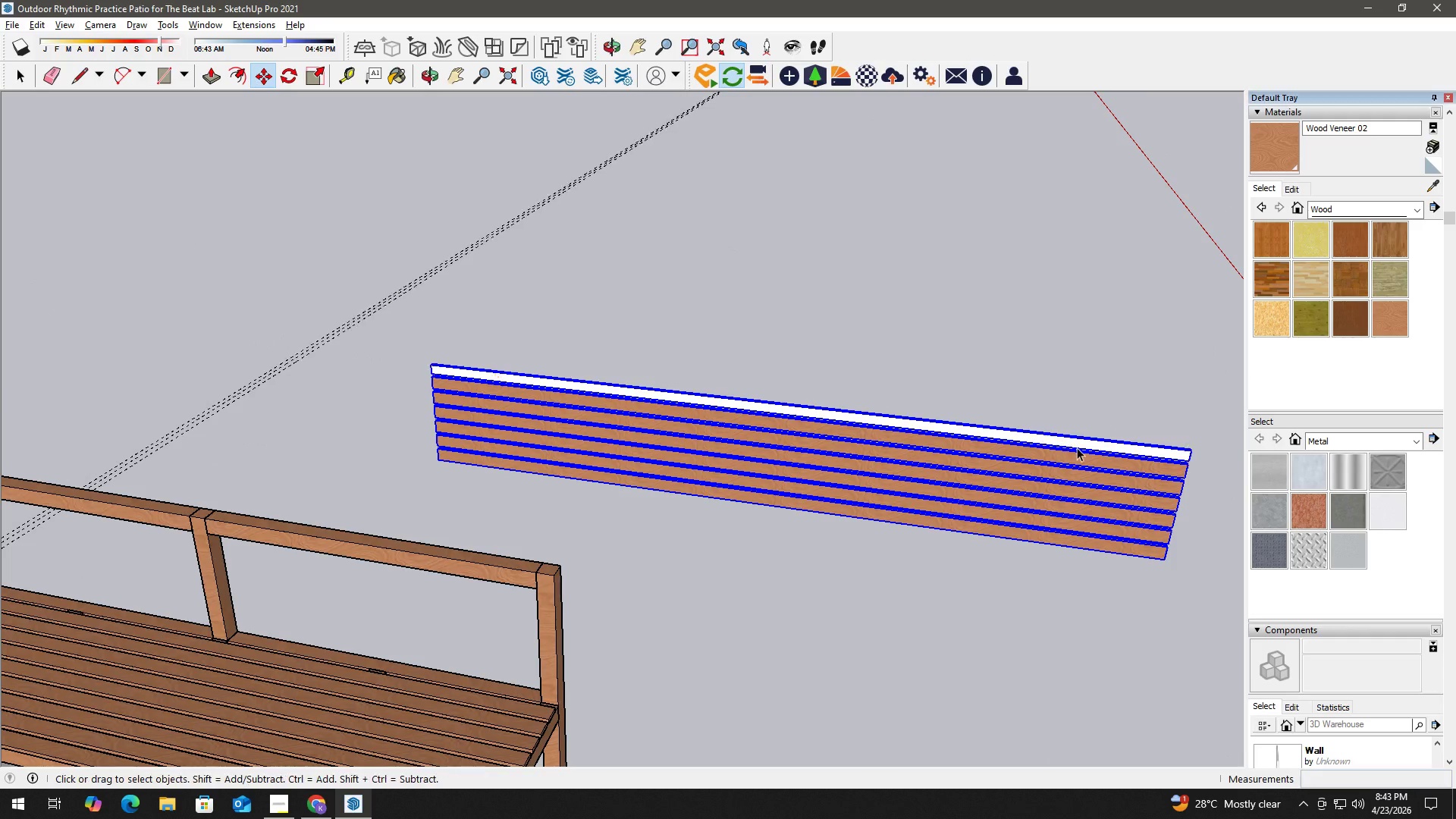 
double_click([1092, 441])
 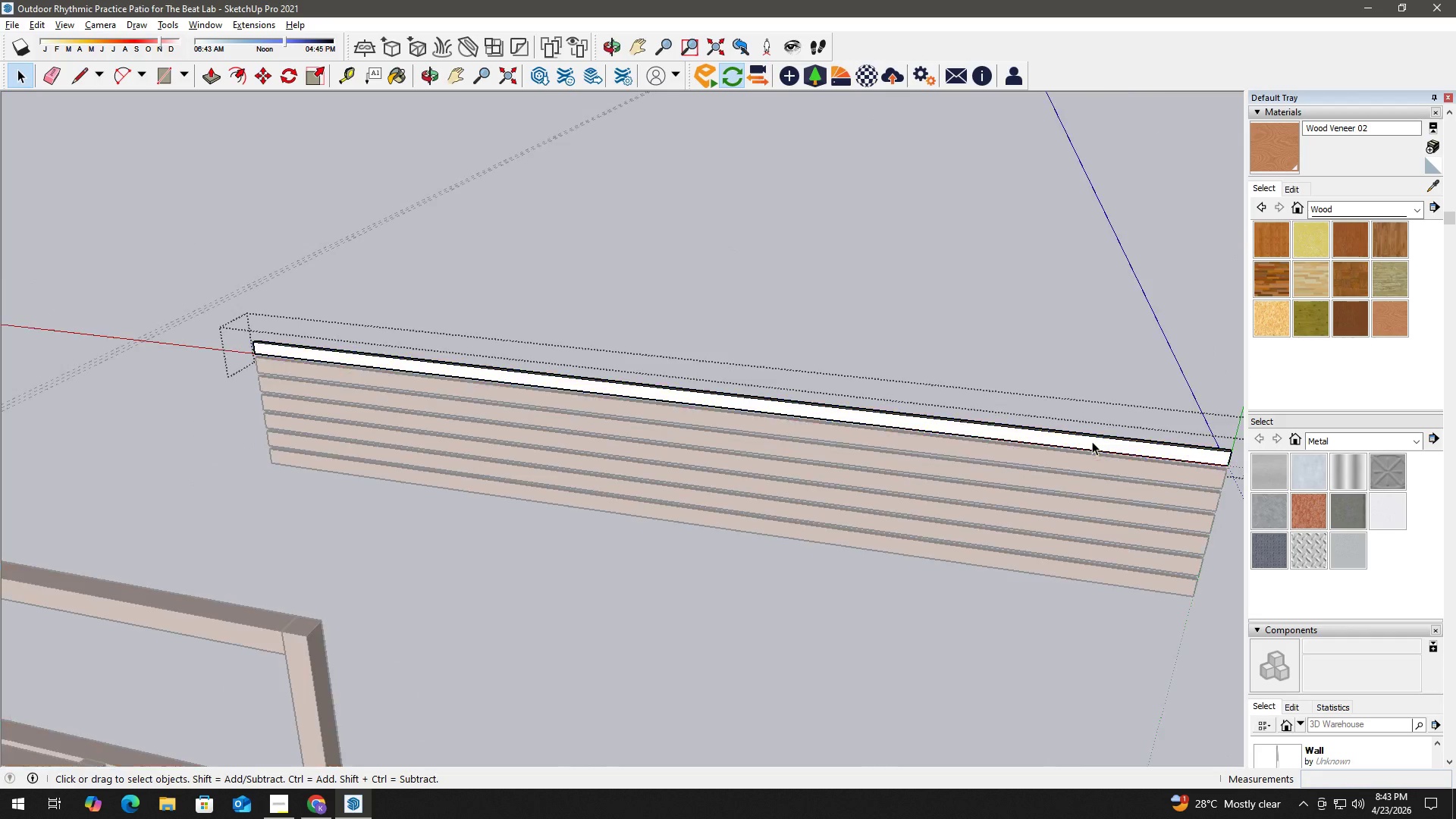 
scroll: coordinate [1077, 447], scroll_direction: up, amount: 3.0
 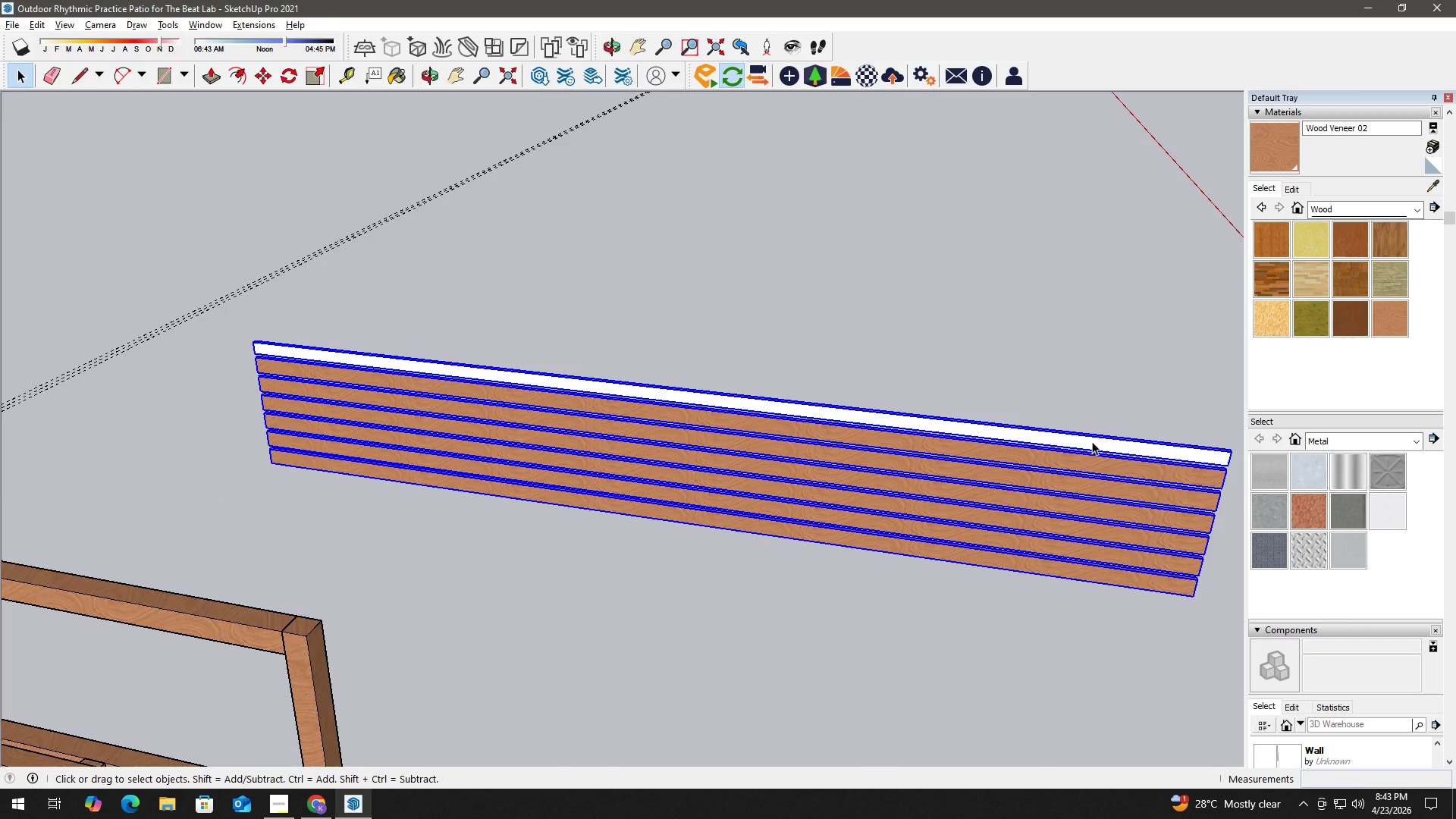 
triple_click([1092, 441])
 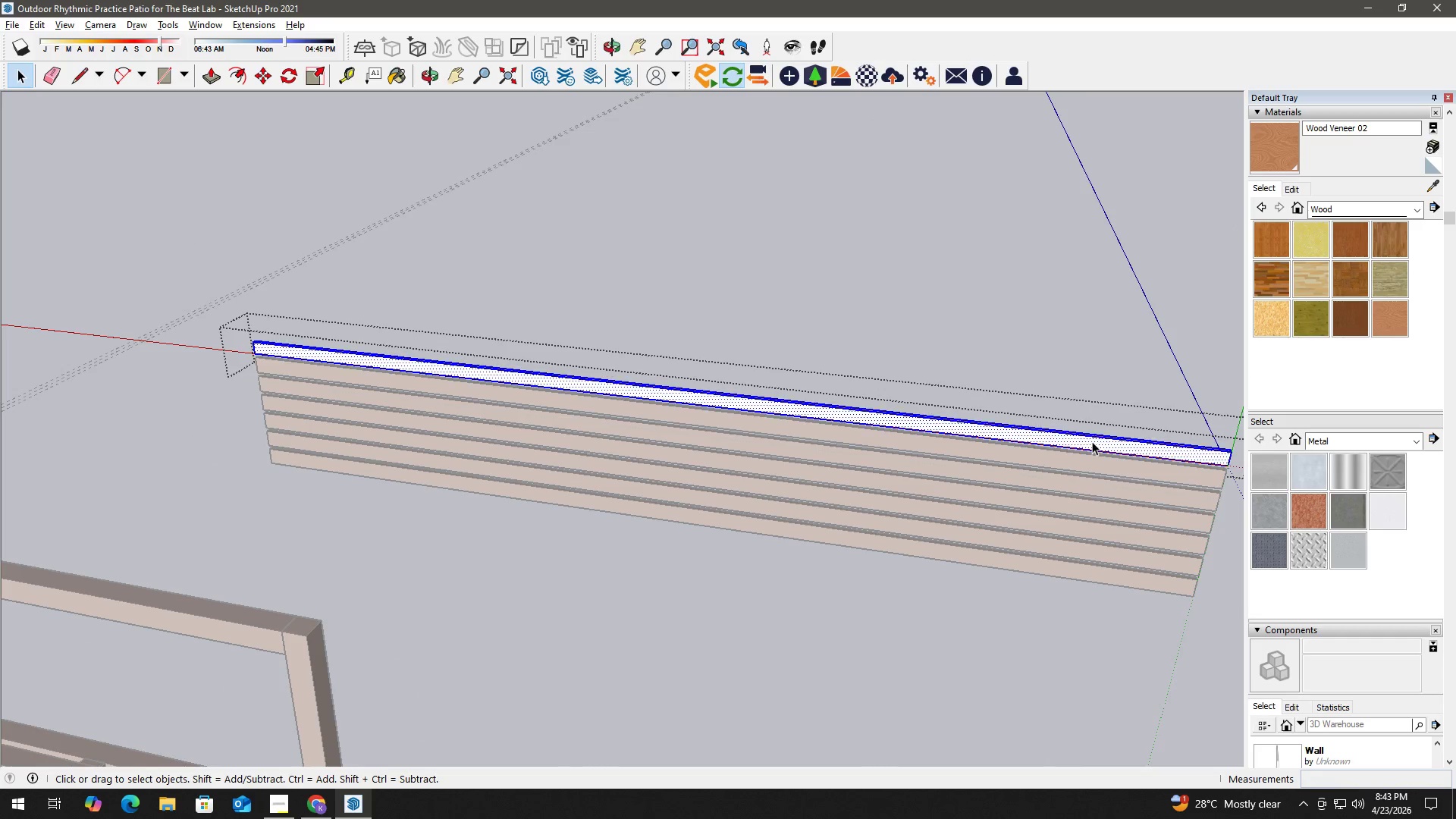 
triple_click([1092, 441])
 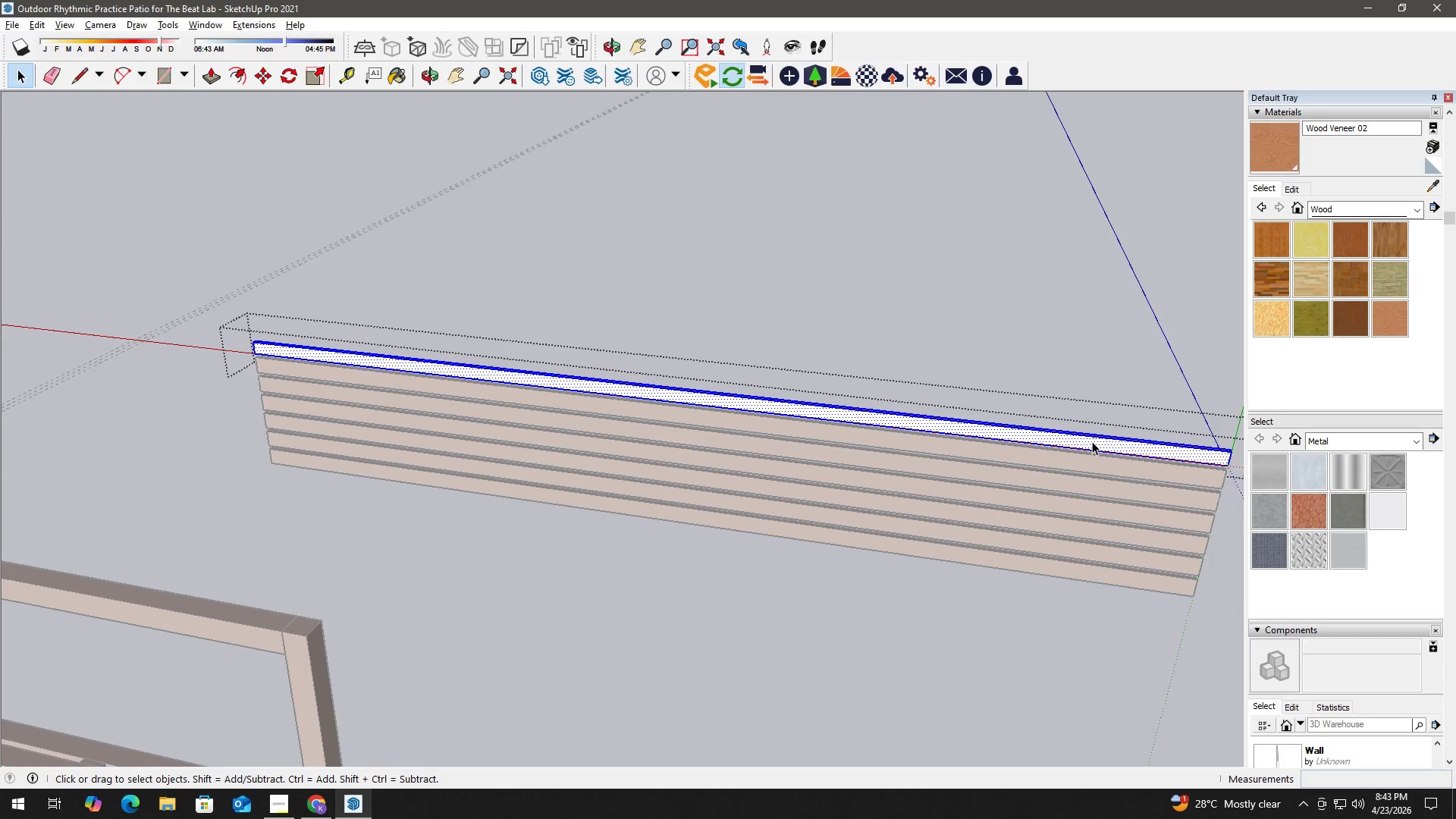 
triple_click([1092, 441])
 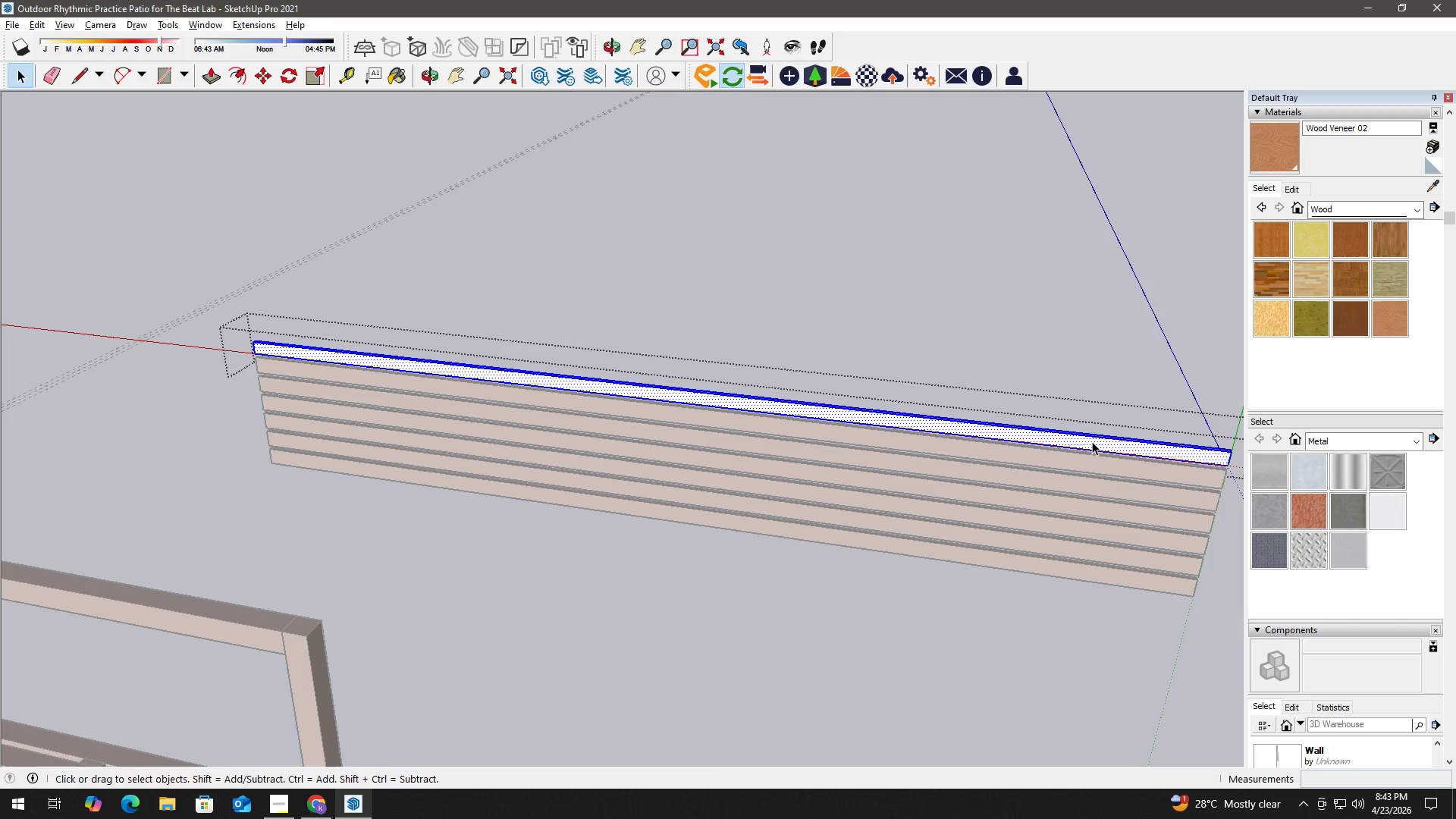 
key(B)
 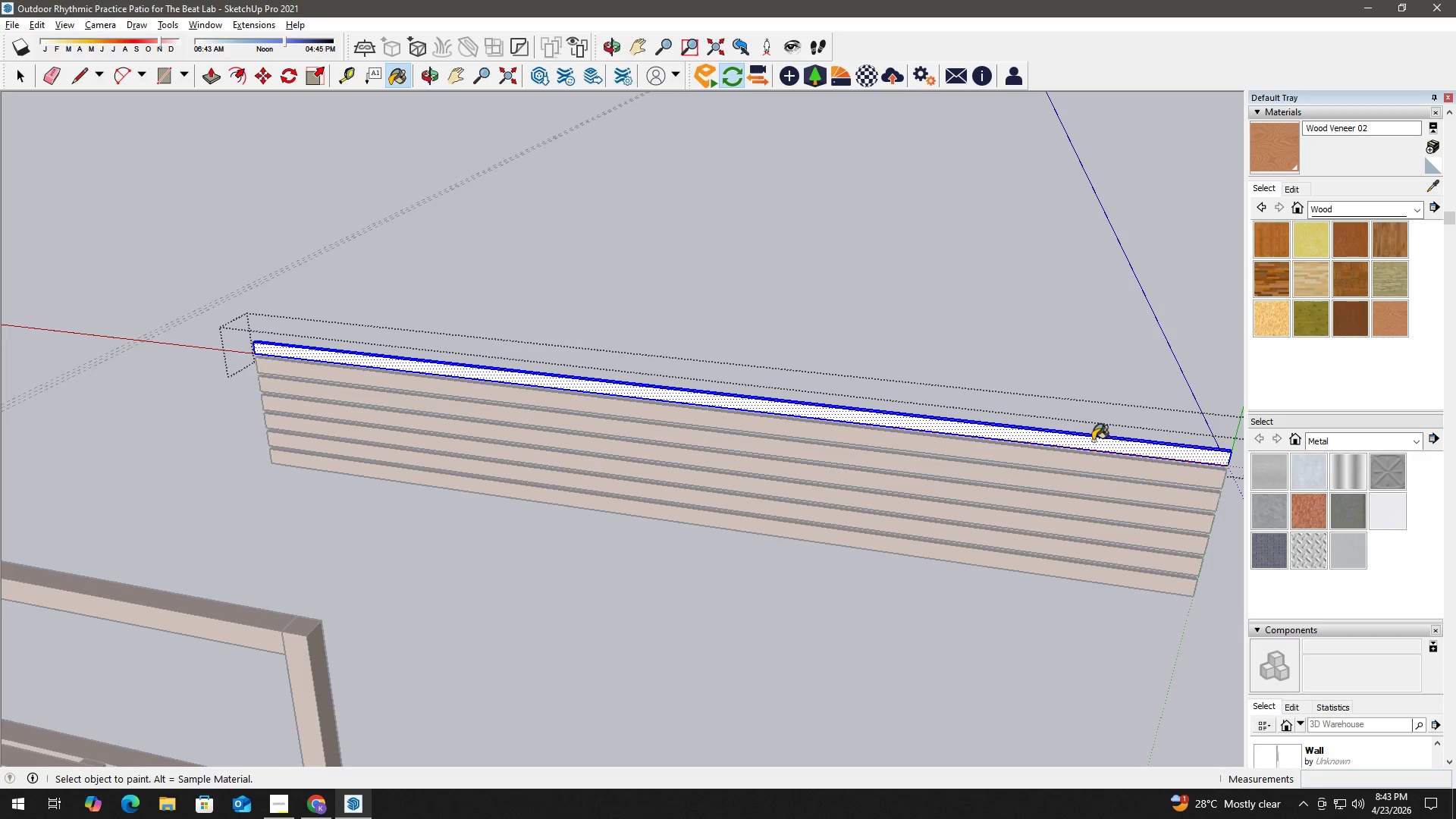 
triple_click([1093, 441])
 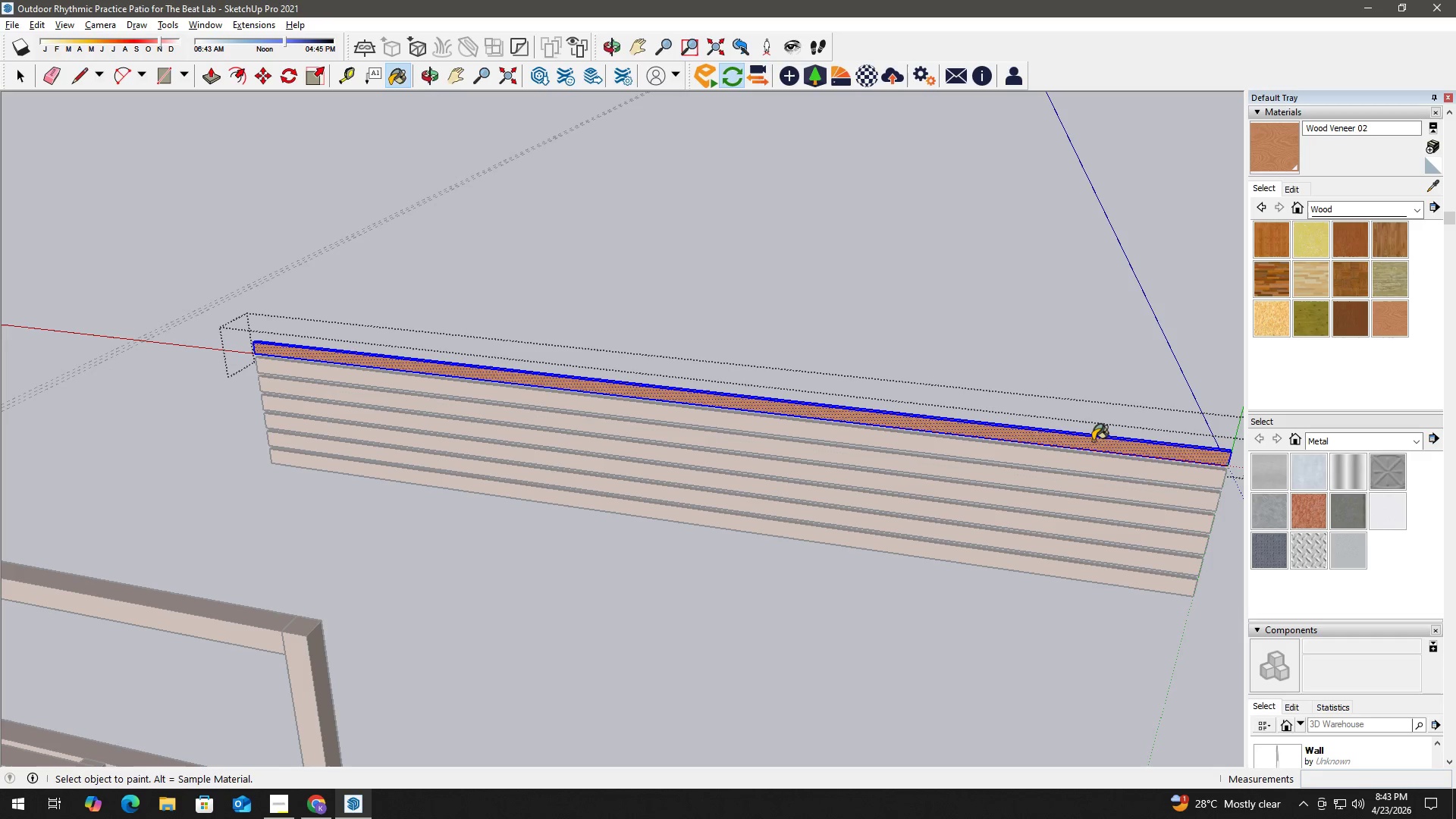 
triple_click([1093, 441])
 